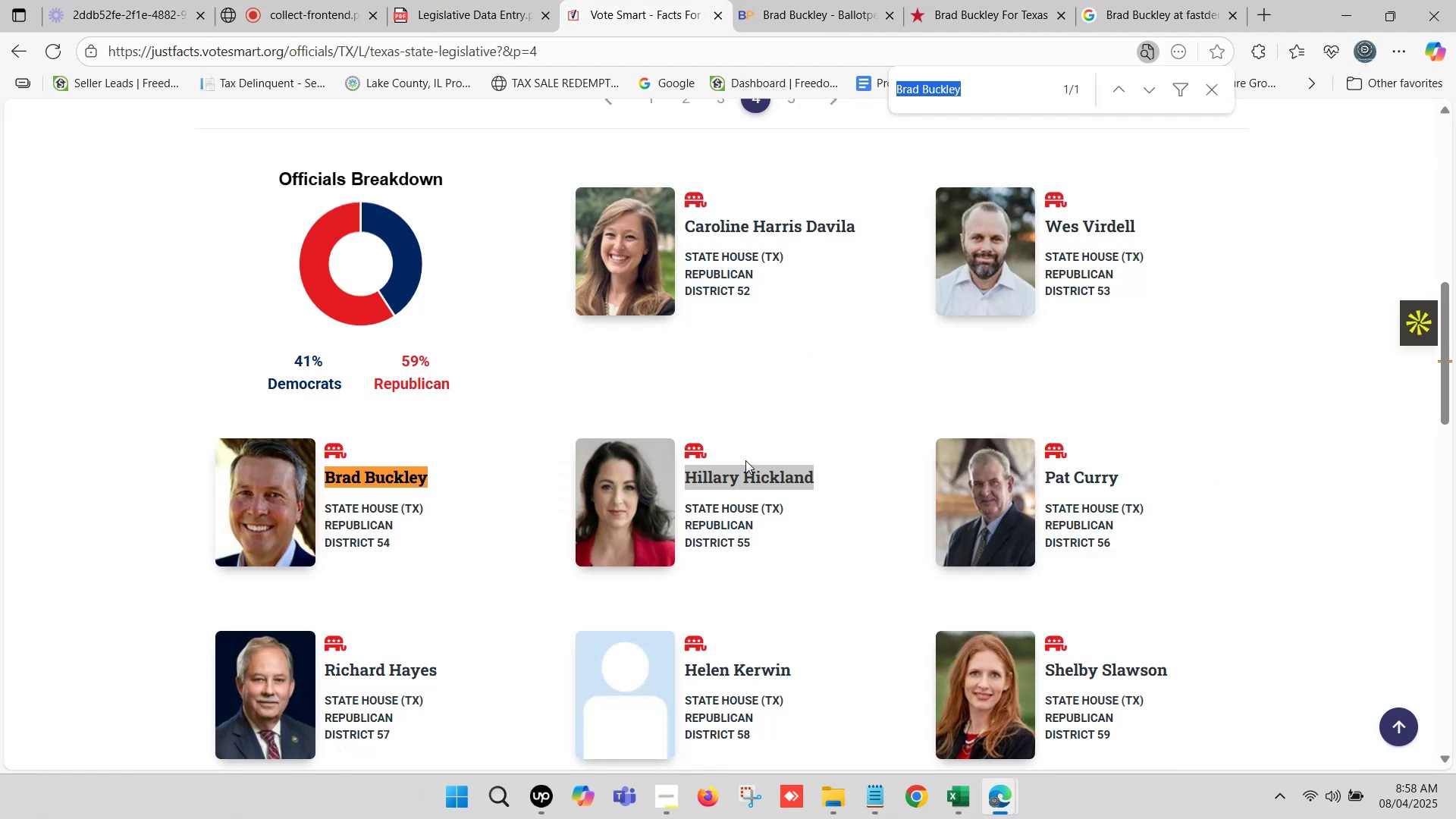 
key(Control+V)
 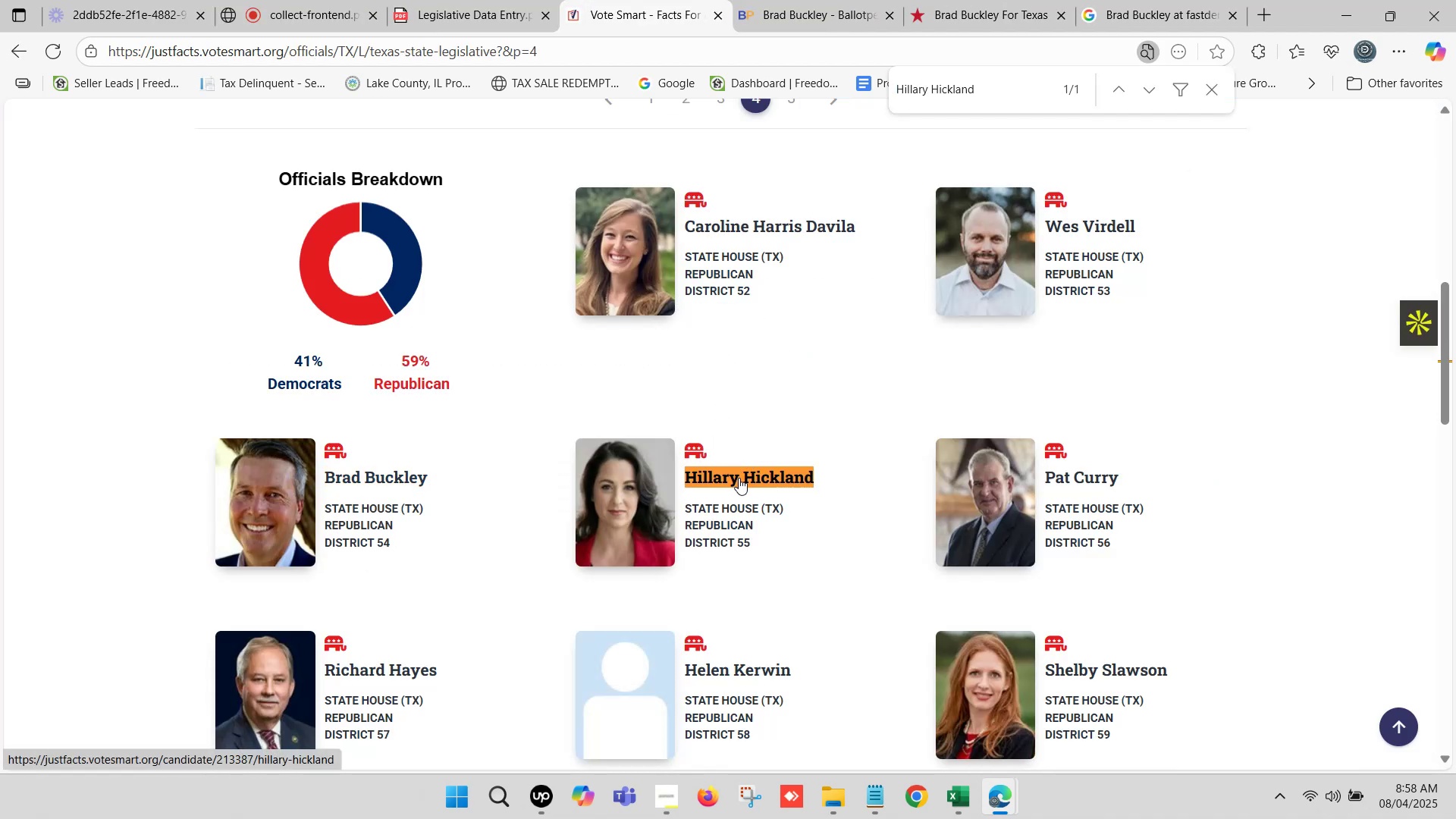 
right_click([740, 477])
 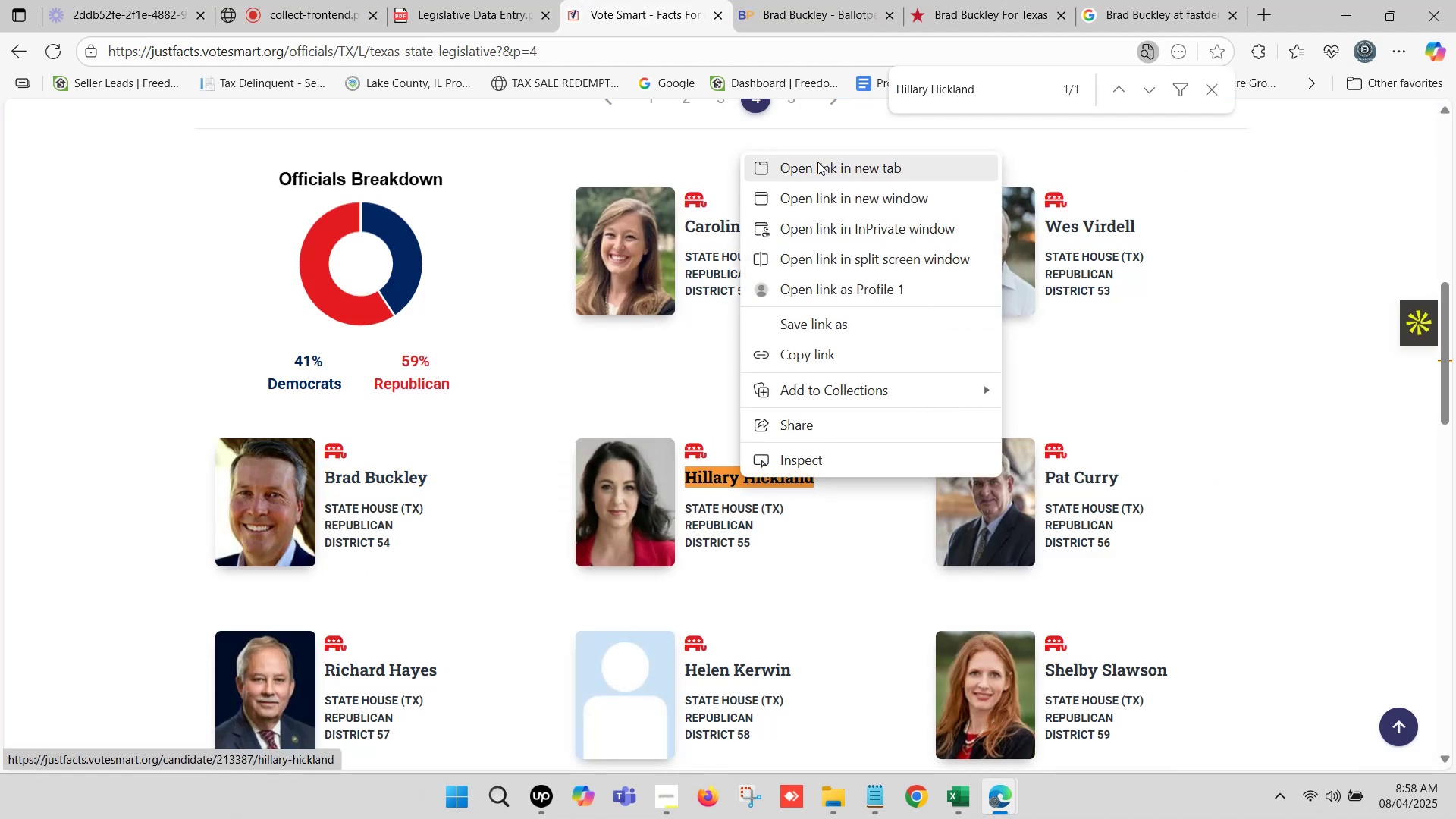 
left_click([817, 162])
 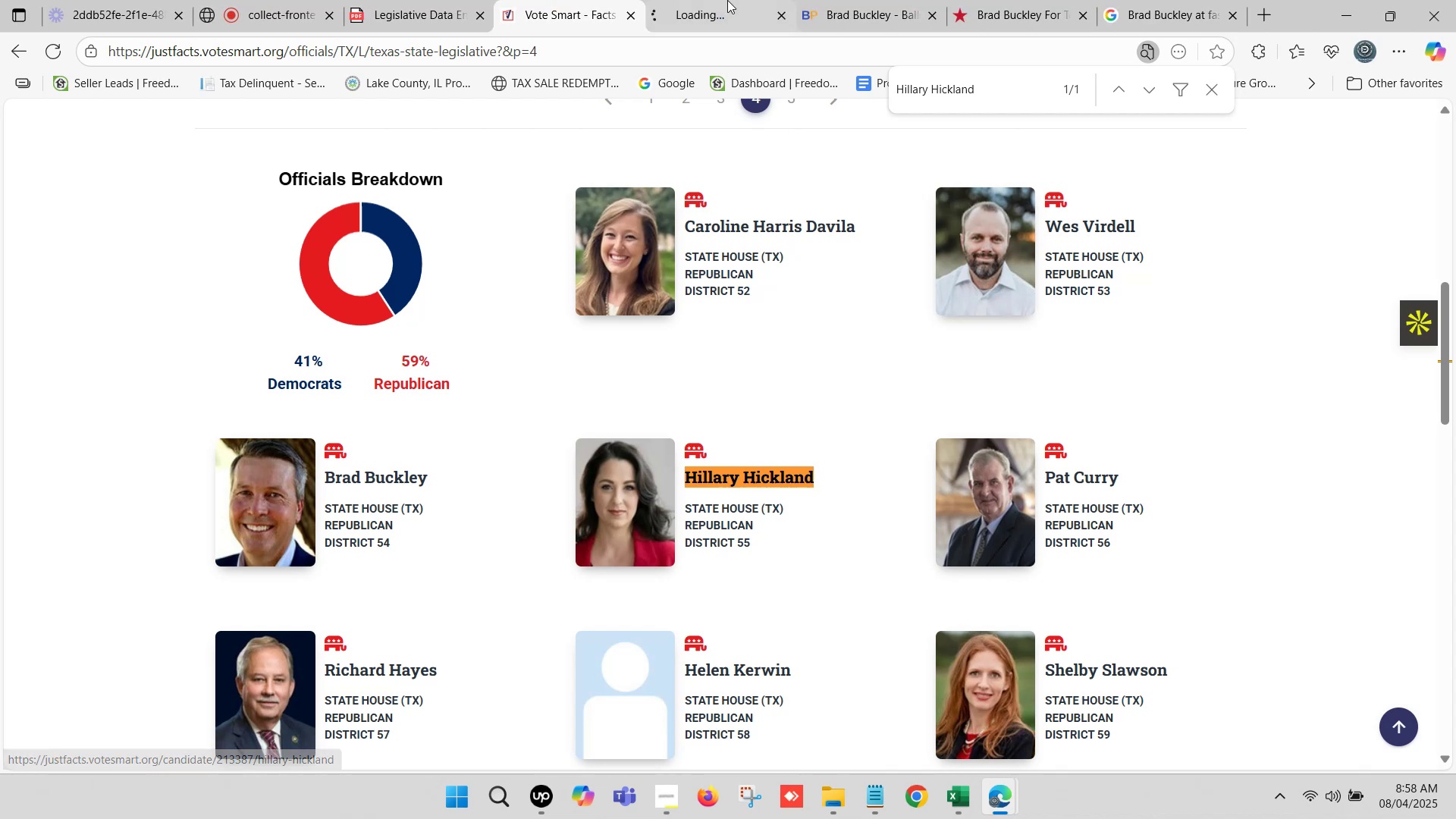 
left_click([727, 0])
 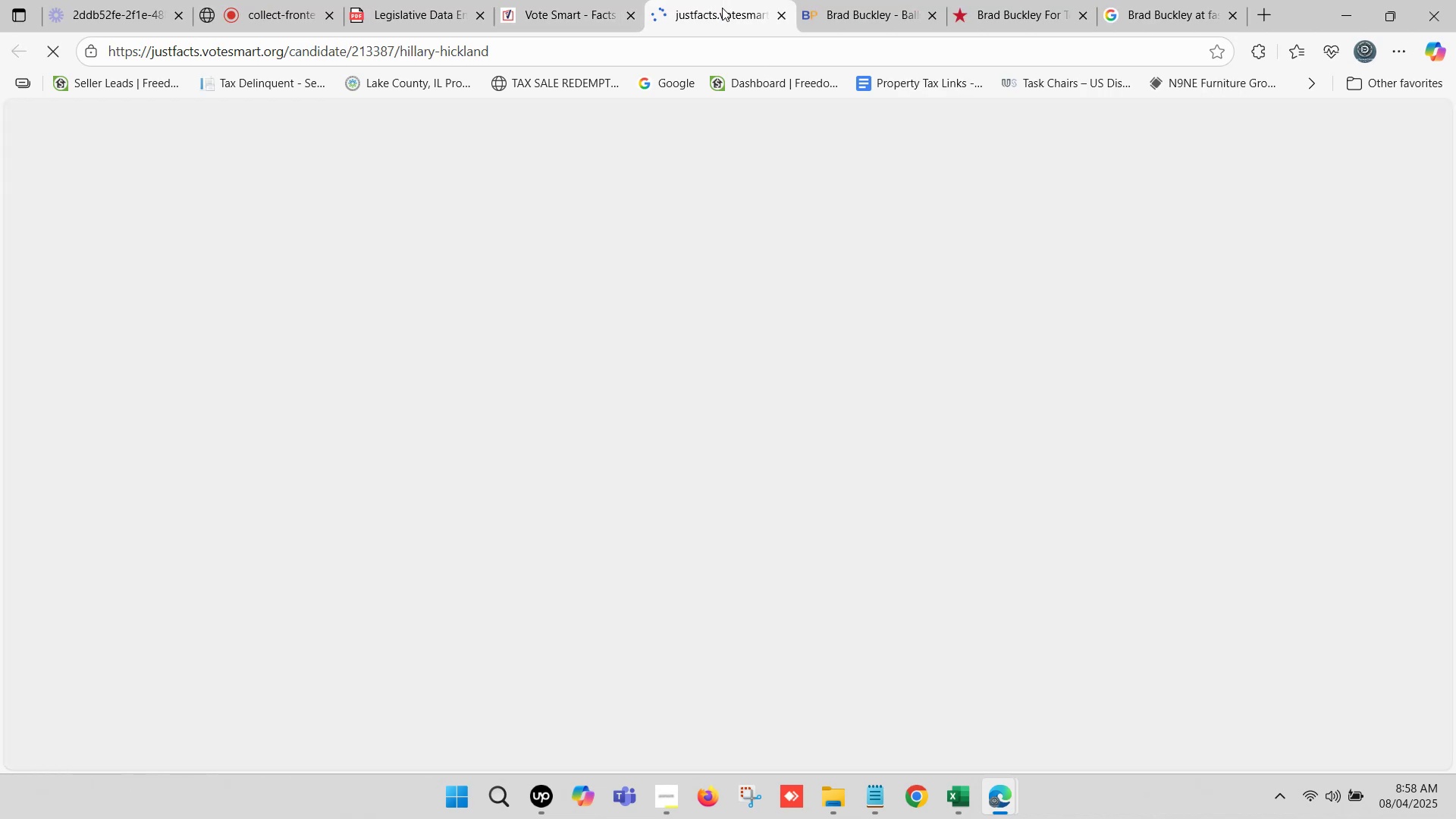 
left_click([722, 2])
 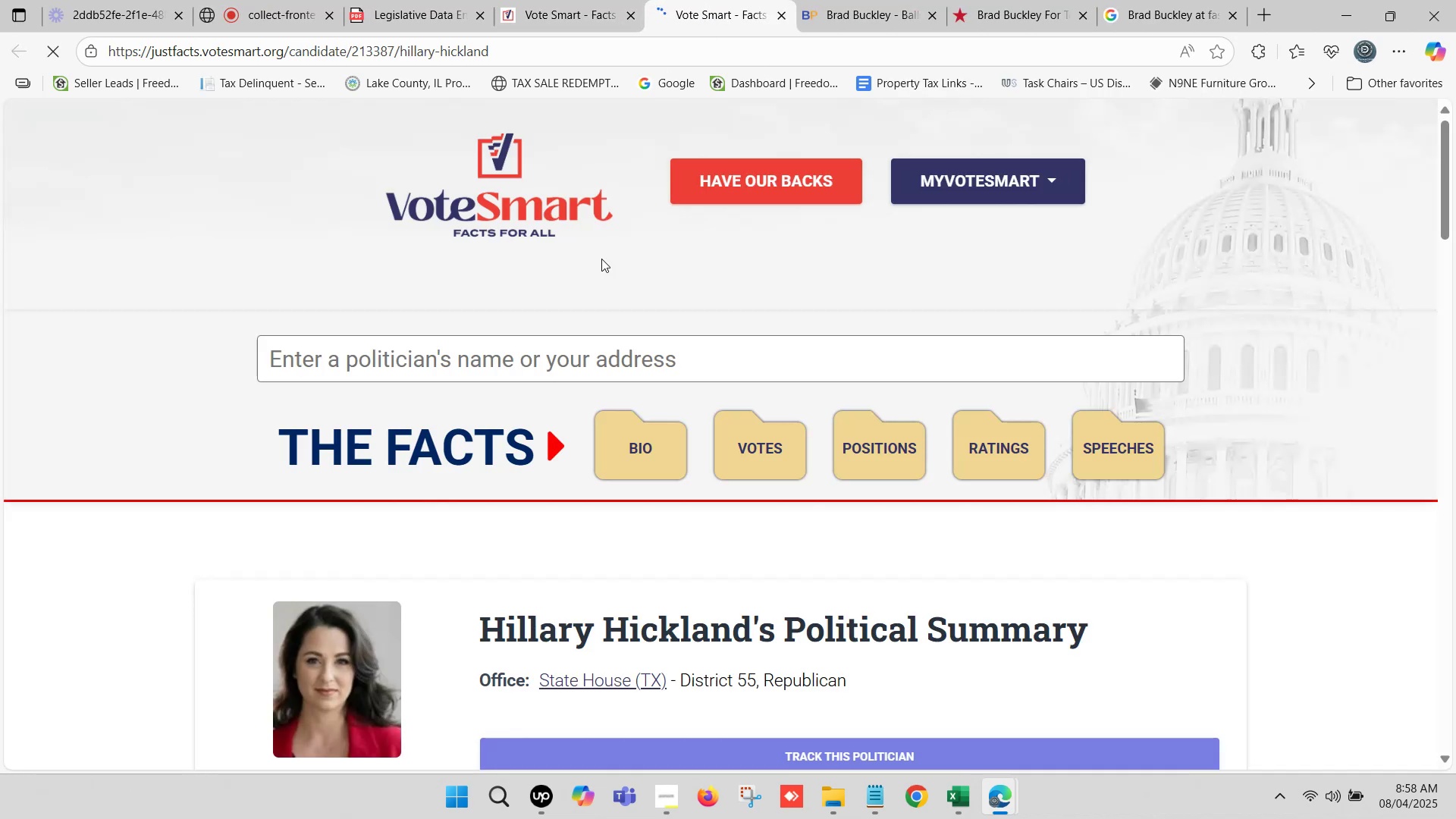 
scroll: coordinate [654, 334], scroll_direction: down, amount: 2.0
 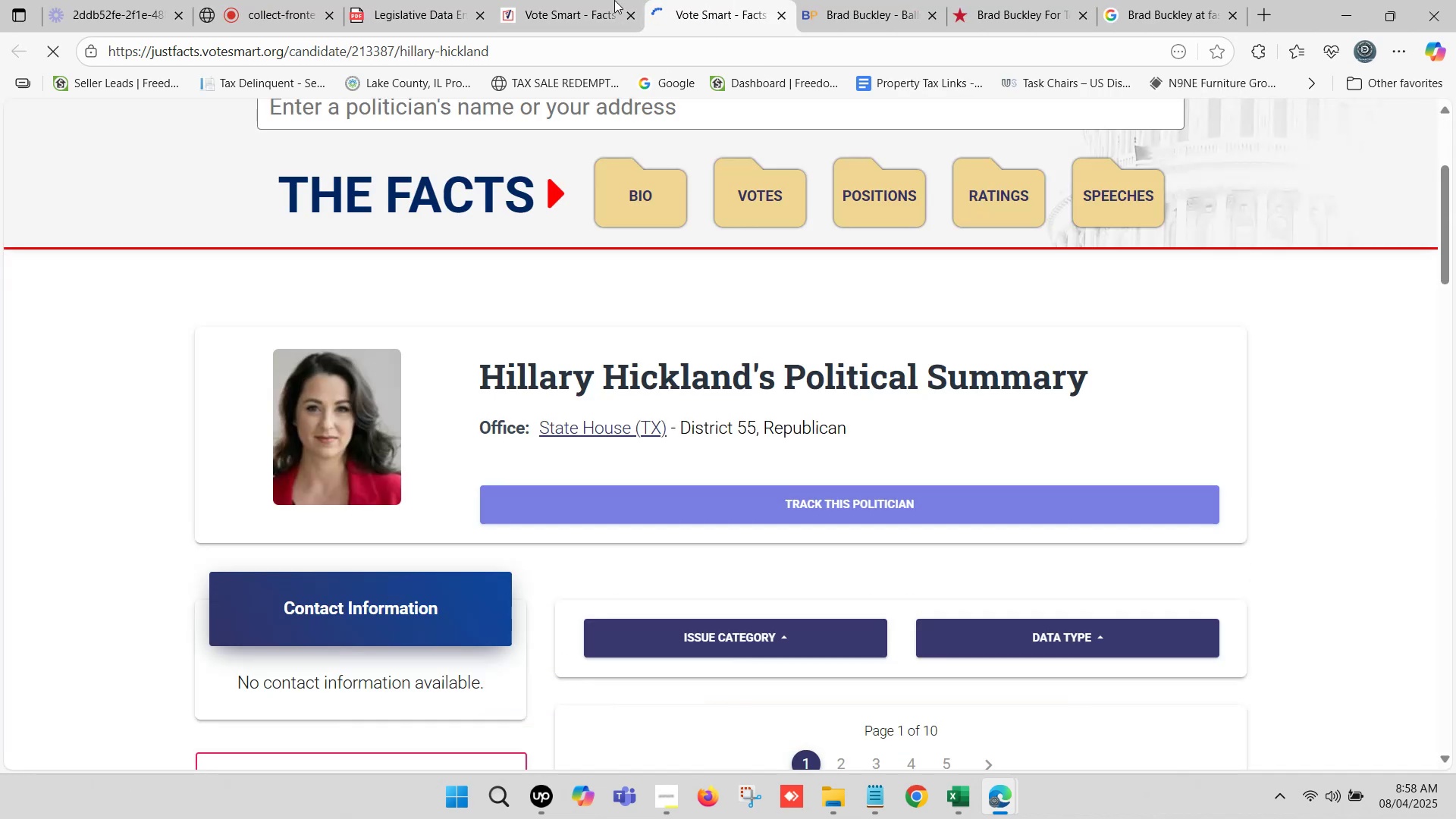 
left_click([535, 0])
 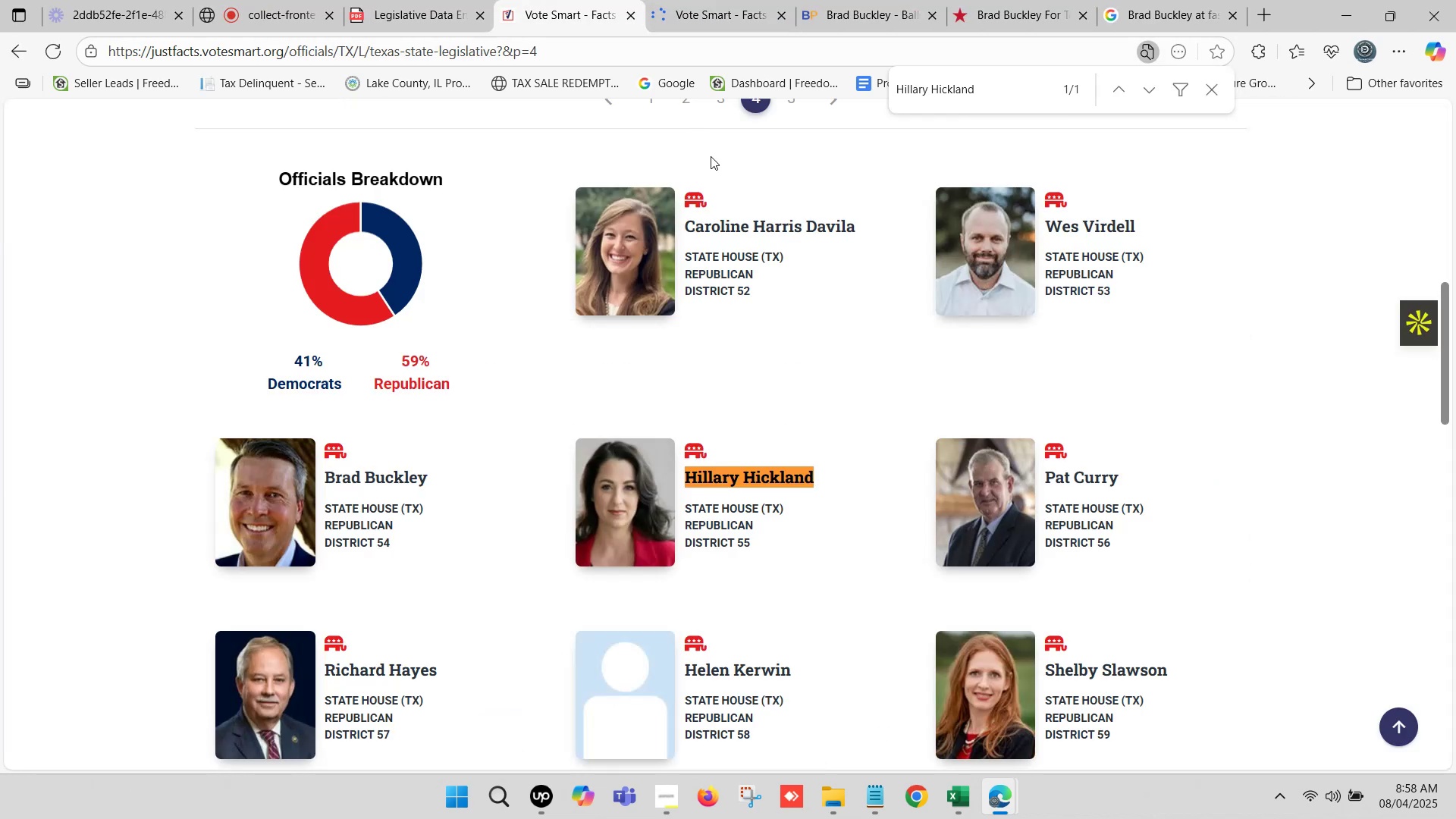 
key(Control+C)
 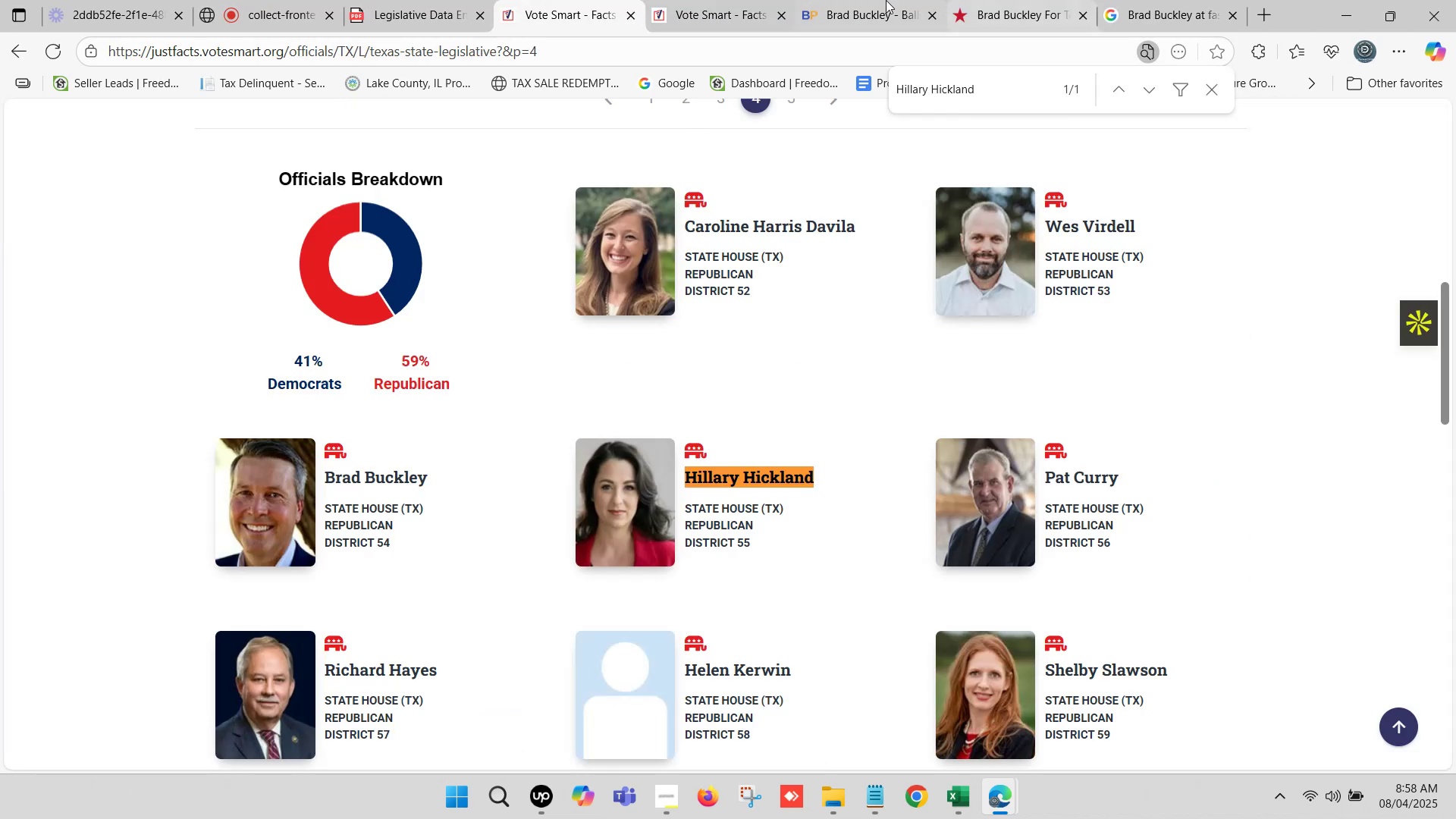 
left_click([875, 0])
 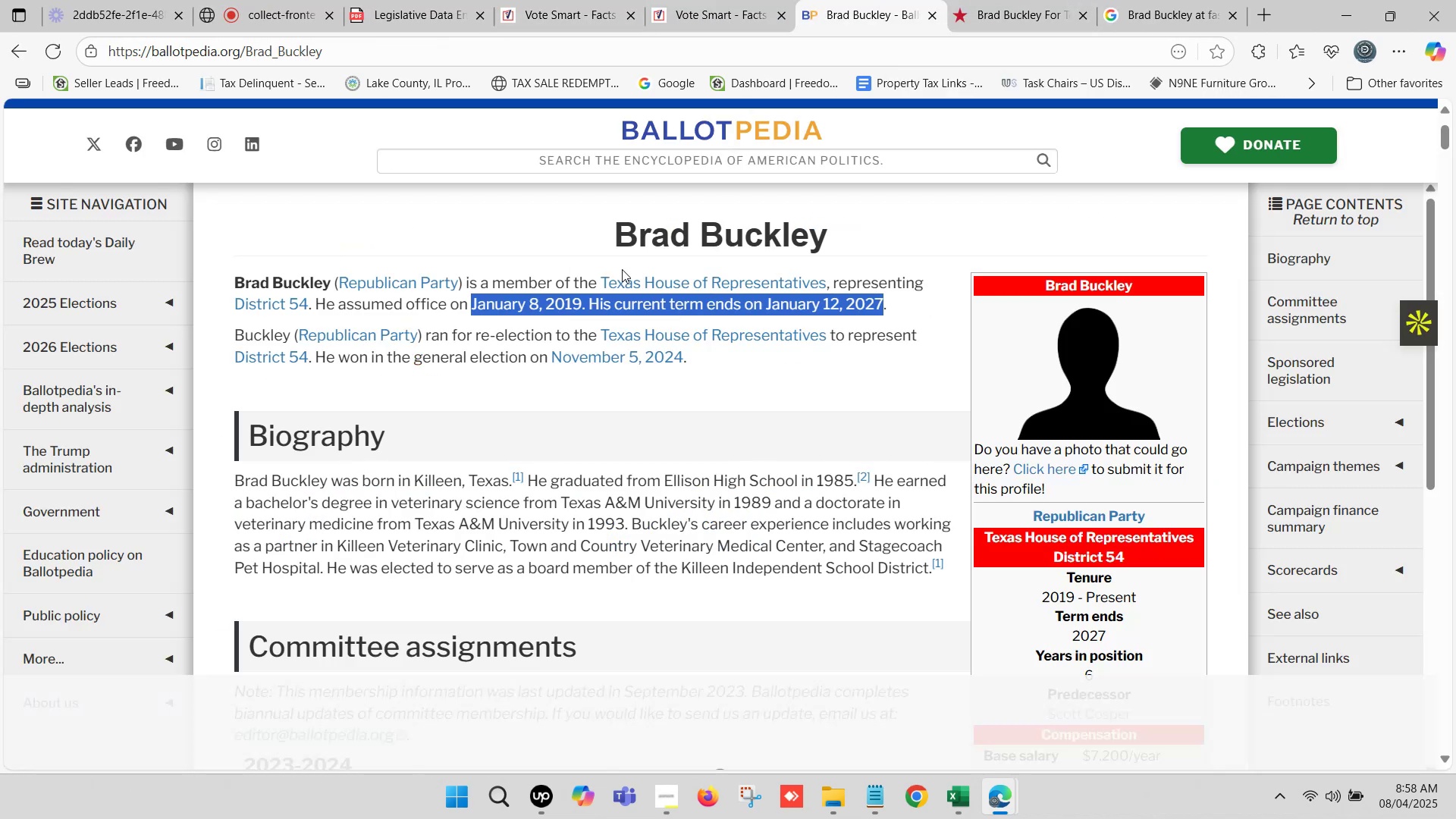 
scroll: coordinate [648, 176], scroll_direction: up, amount: 8.0
 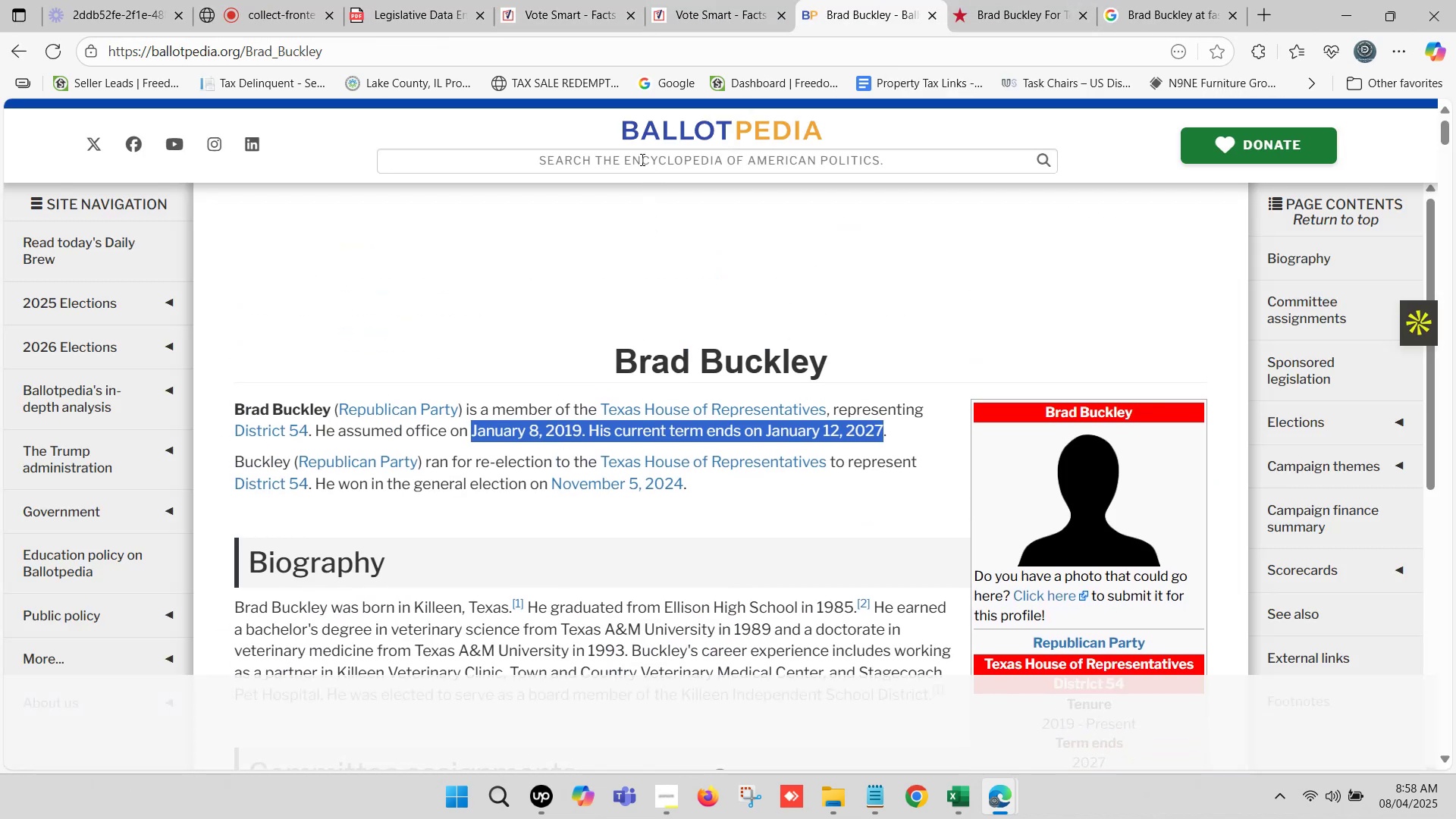 
left_click([641, 159])
 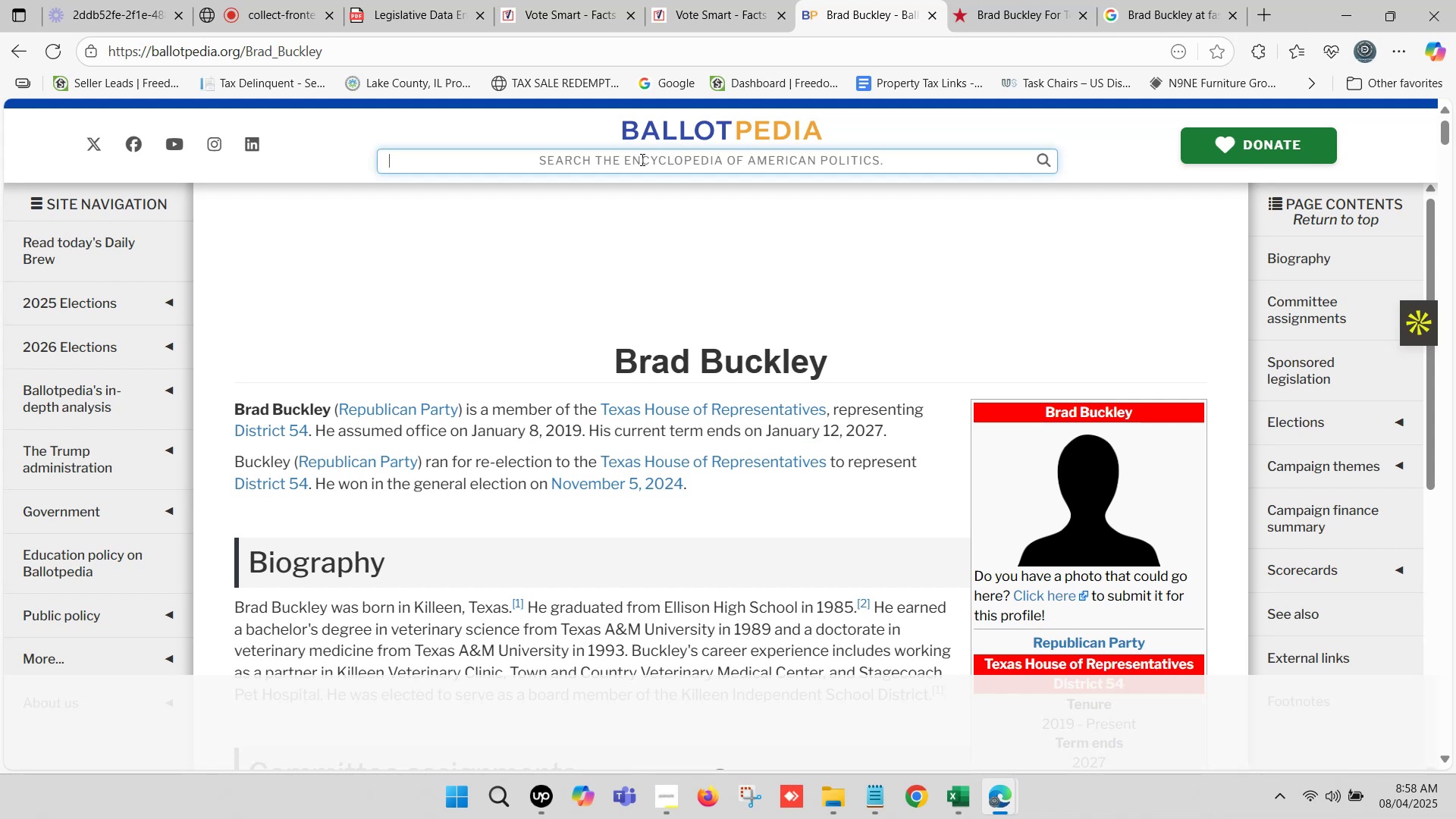 
key(Control+ControlLeft)
 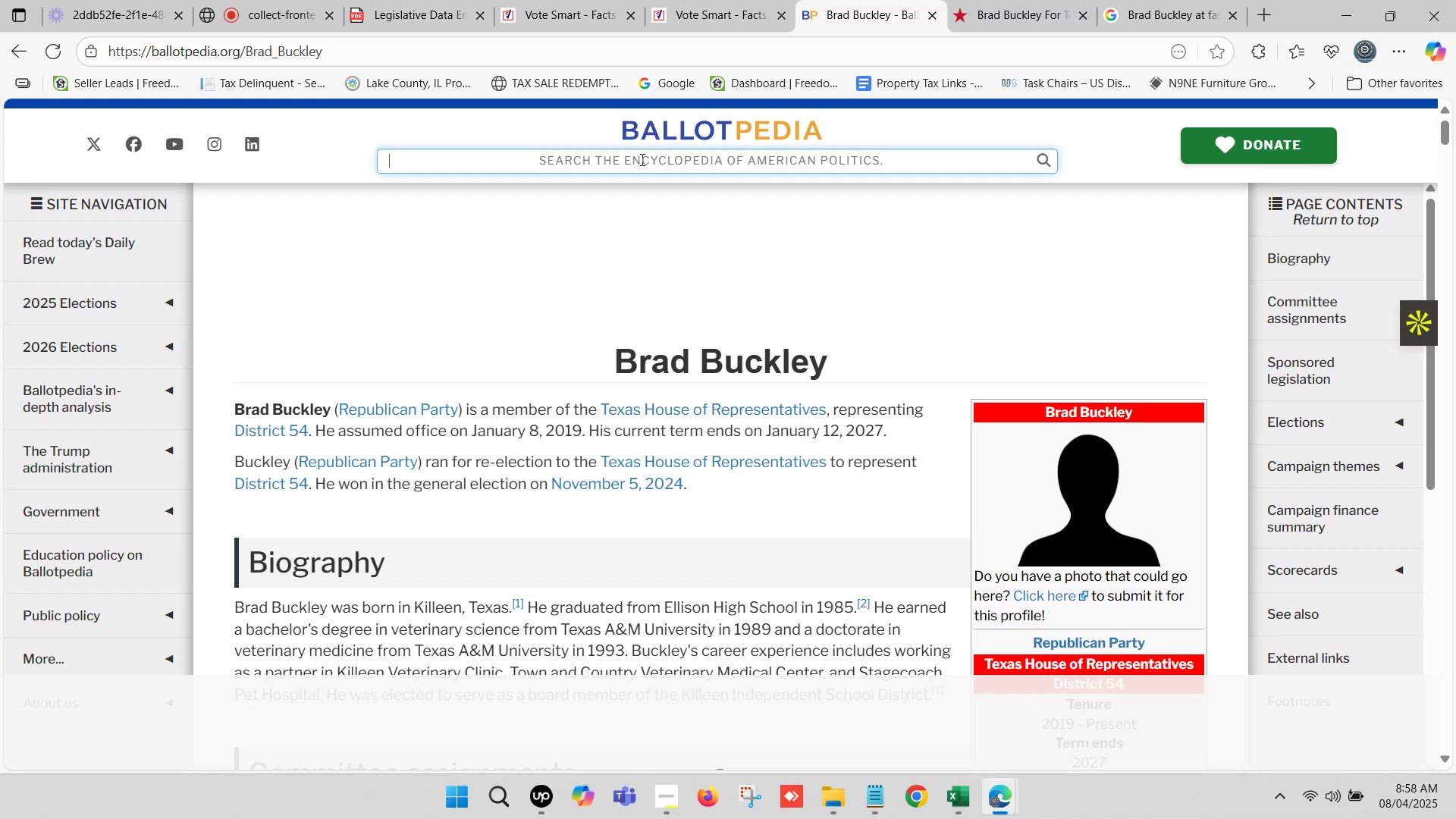 
key(Control+V)
 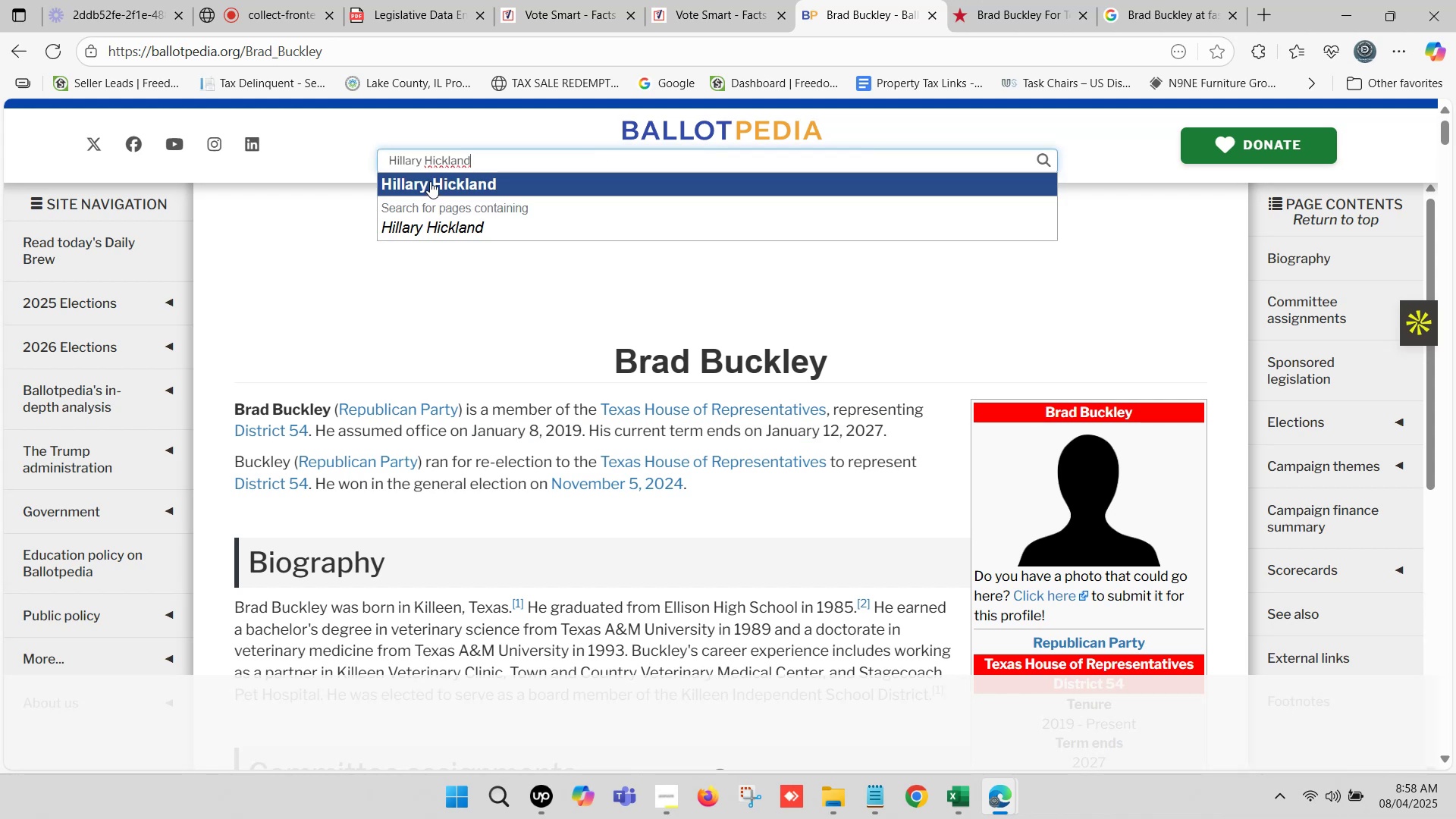 
left_click([435, 182])
 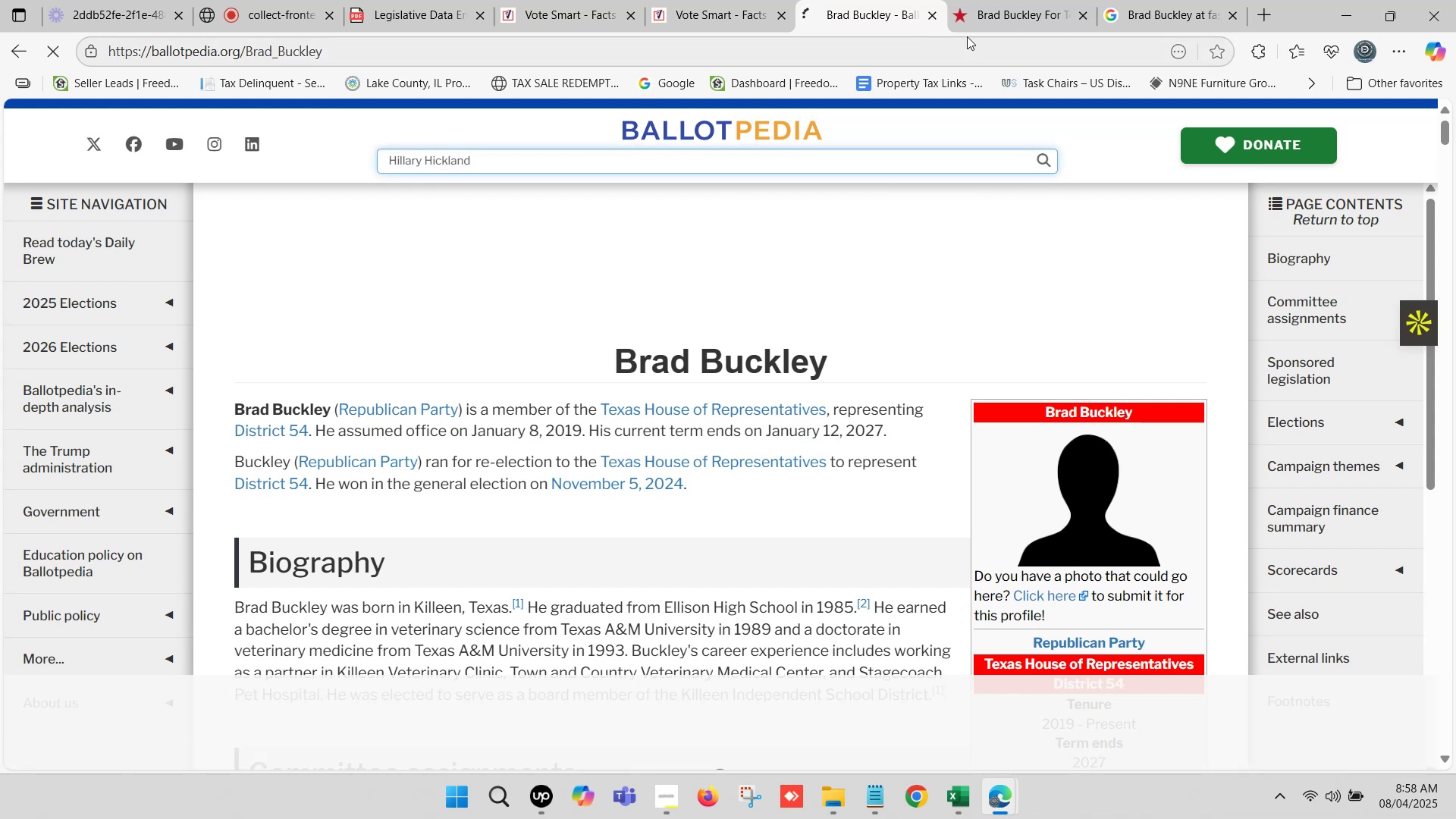 
left_click([1003, 0])
 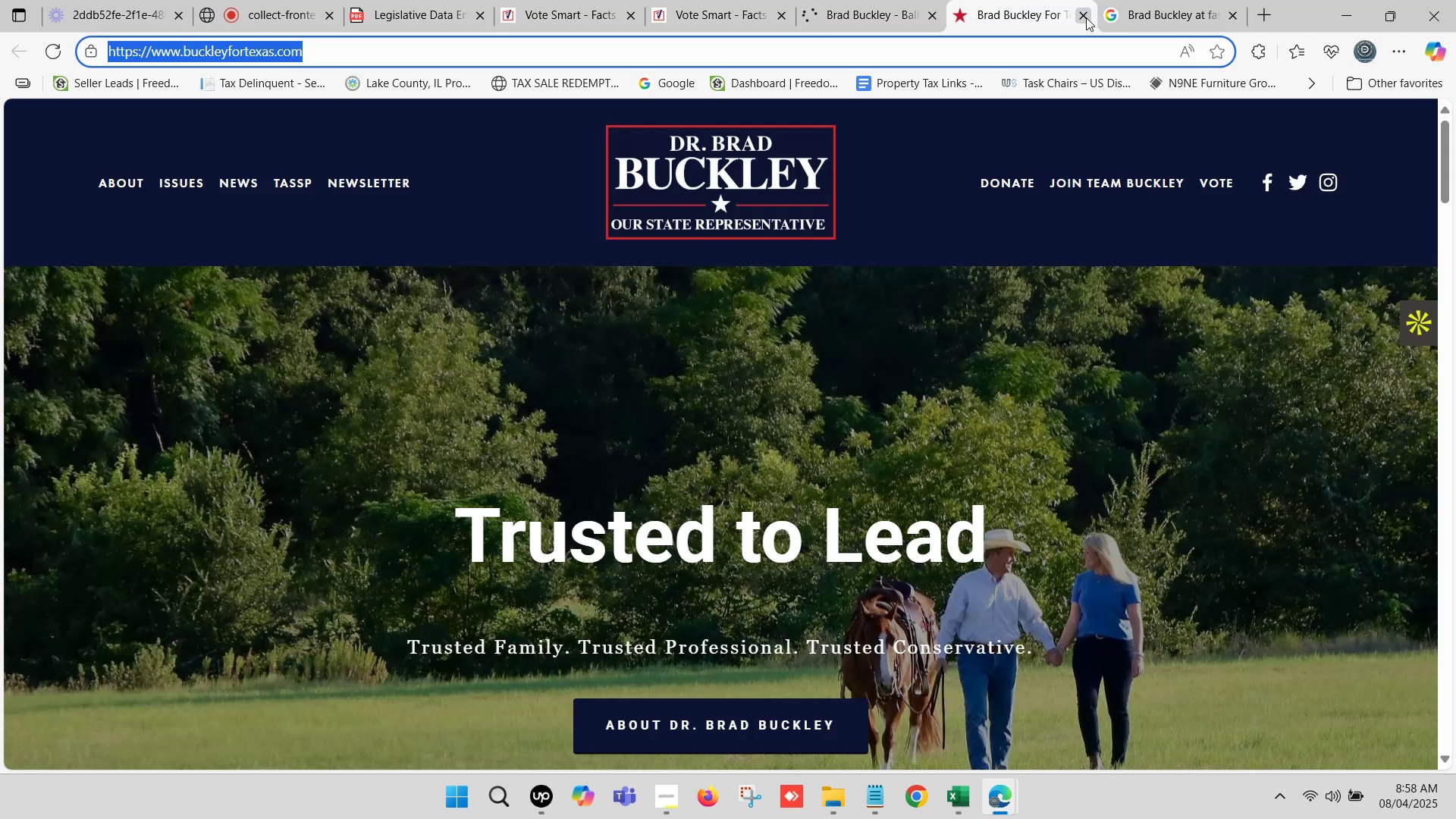 
left_click([1084, 17])
 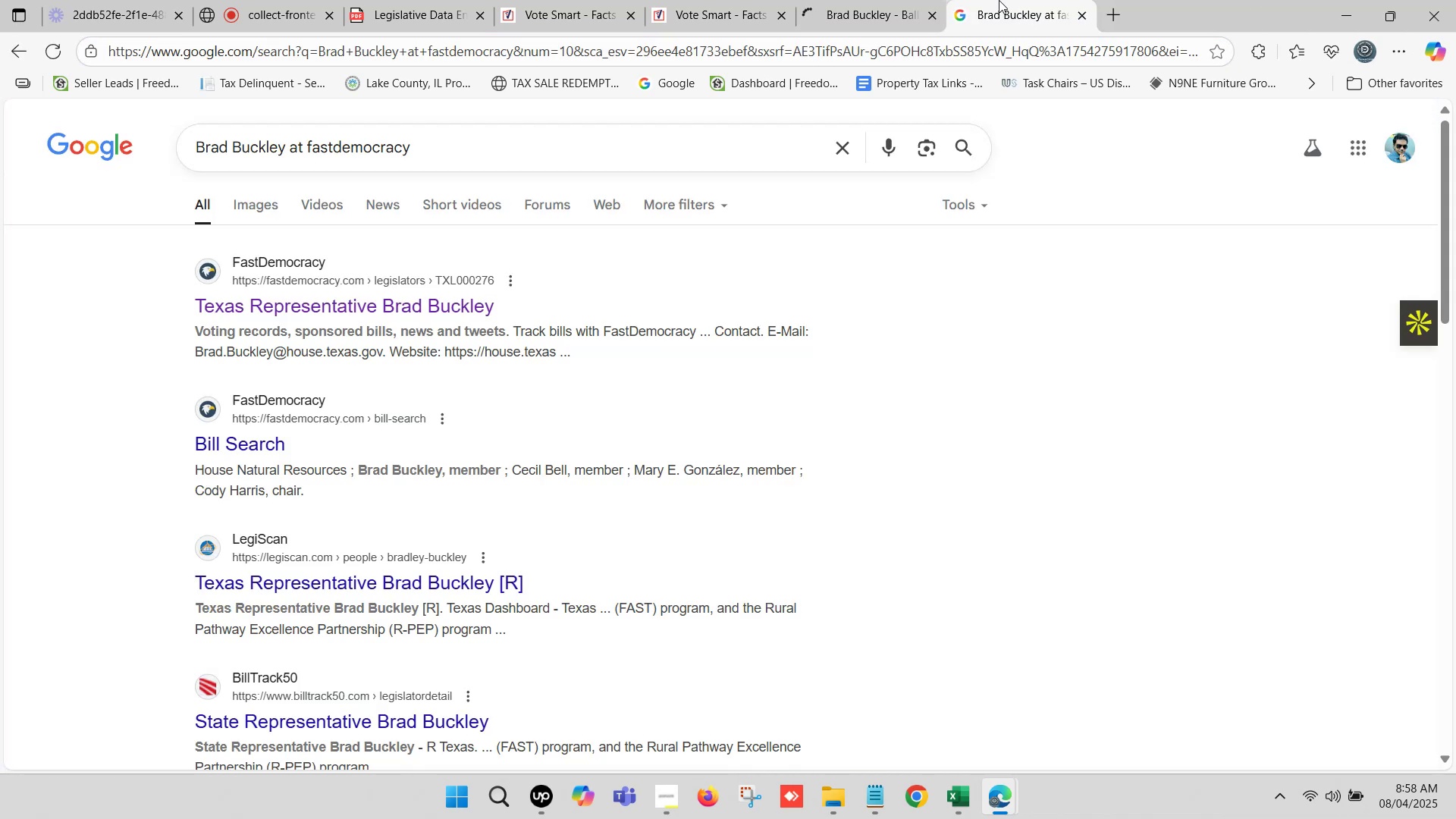 
left_click([1003, 0])
 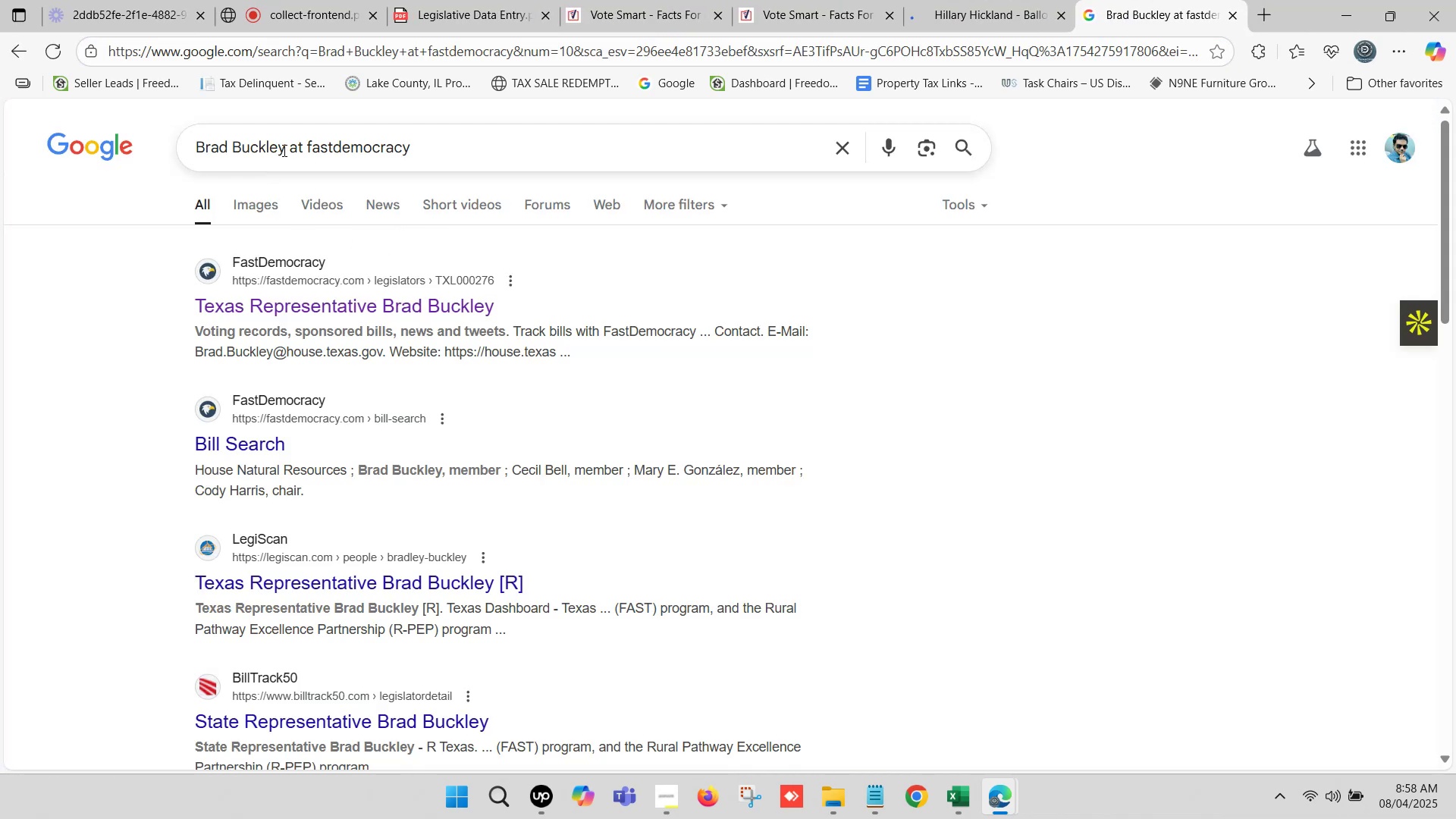 
left_click_drag(start_coordinate=[287, 141], to_coordinate=[212, 146])
 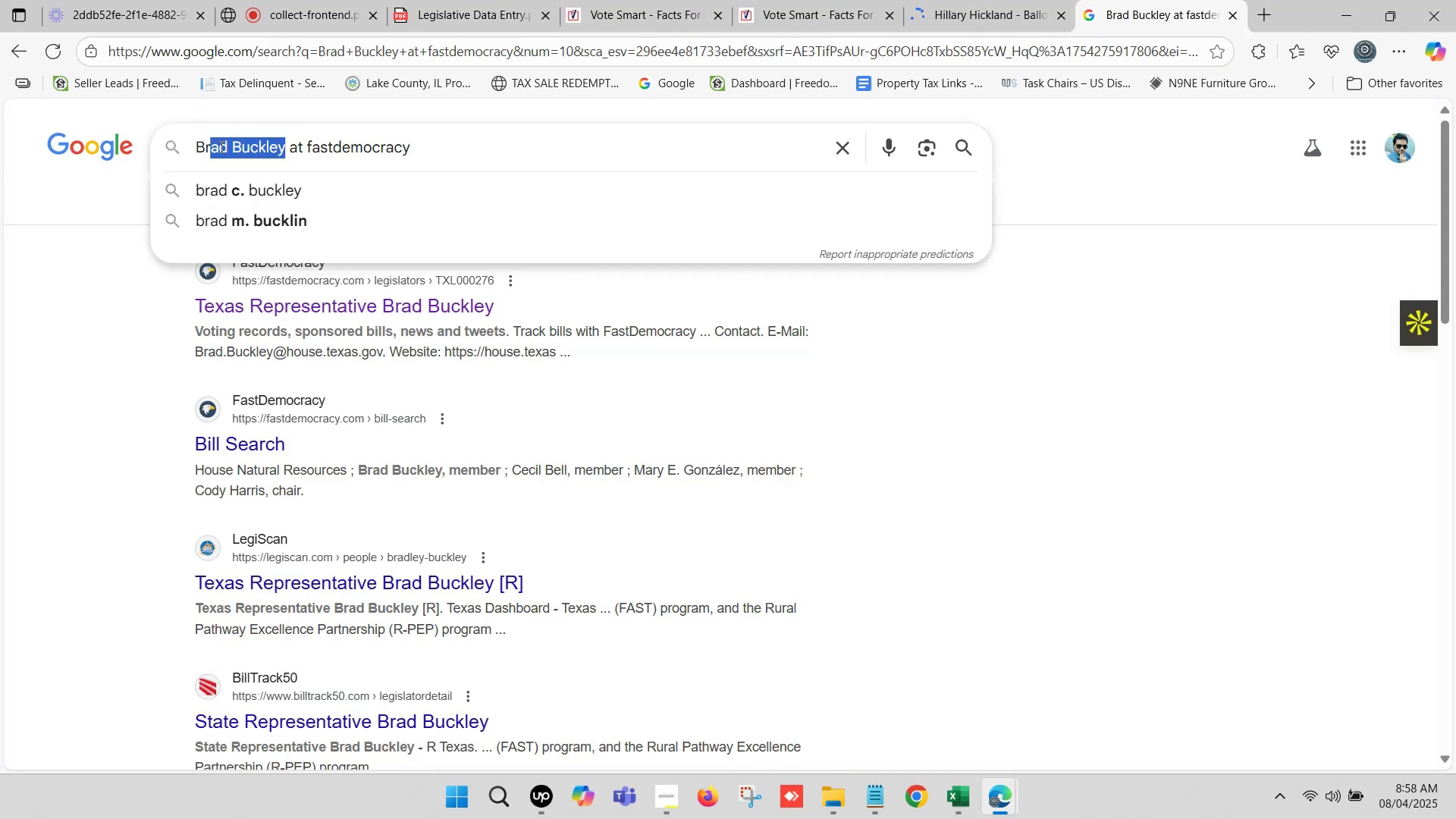 
left_click([230, 145])
 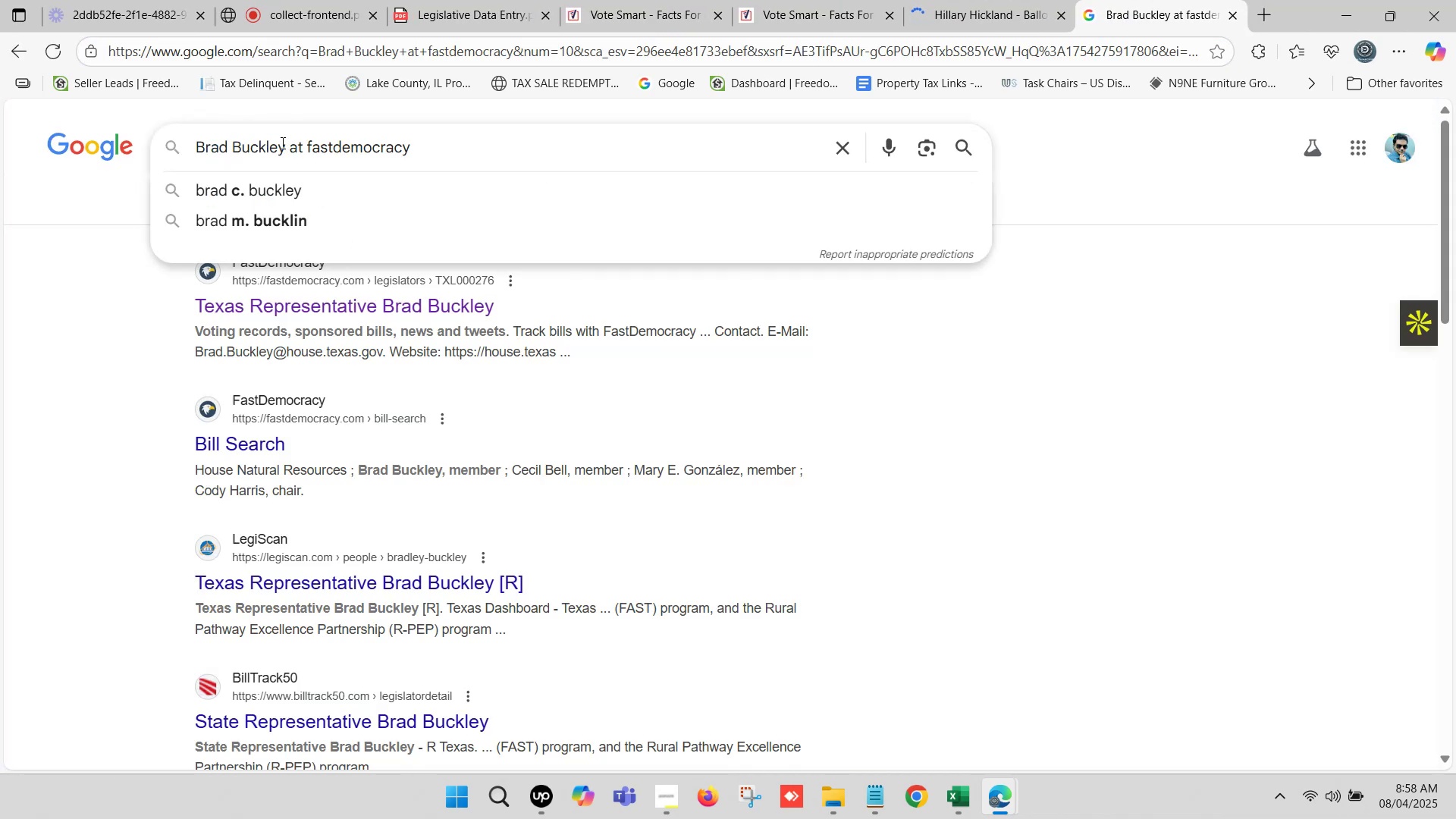 
left_click_drag(start_coordinate=[284, 147], to_coordinate=[193, 151])
 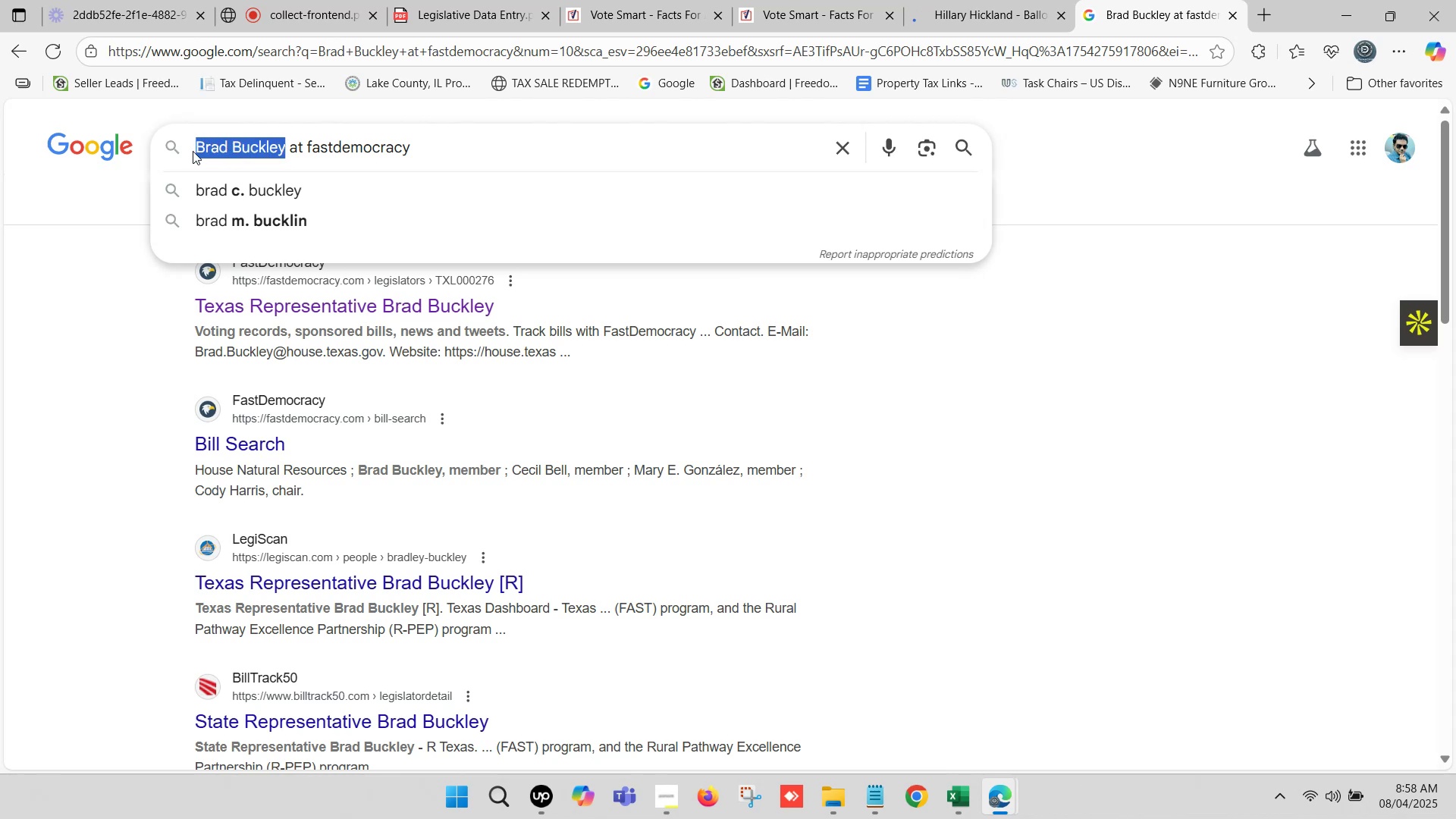 
key(Control+ControlLeft)
 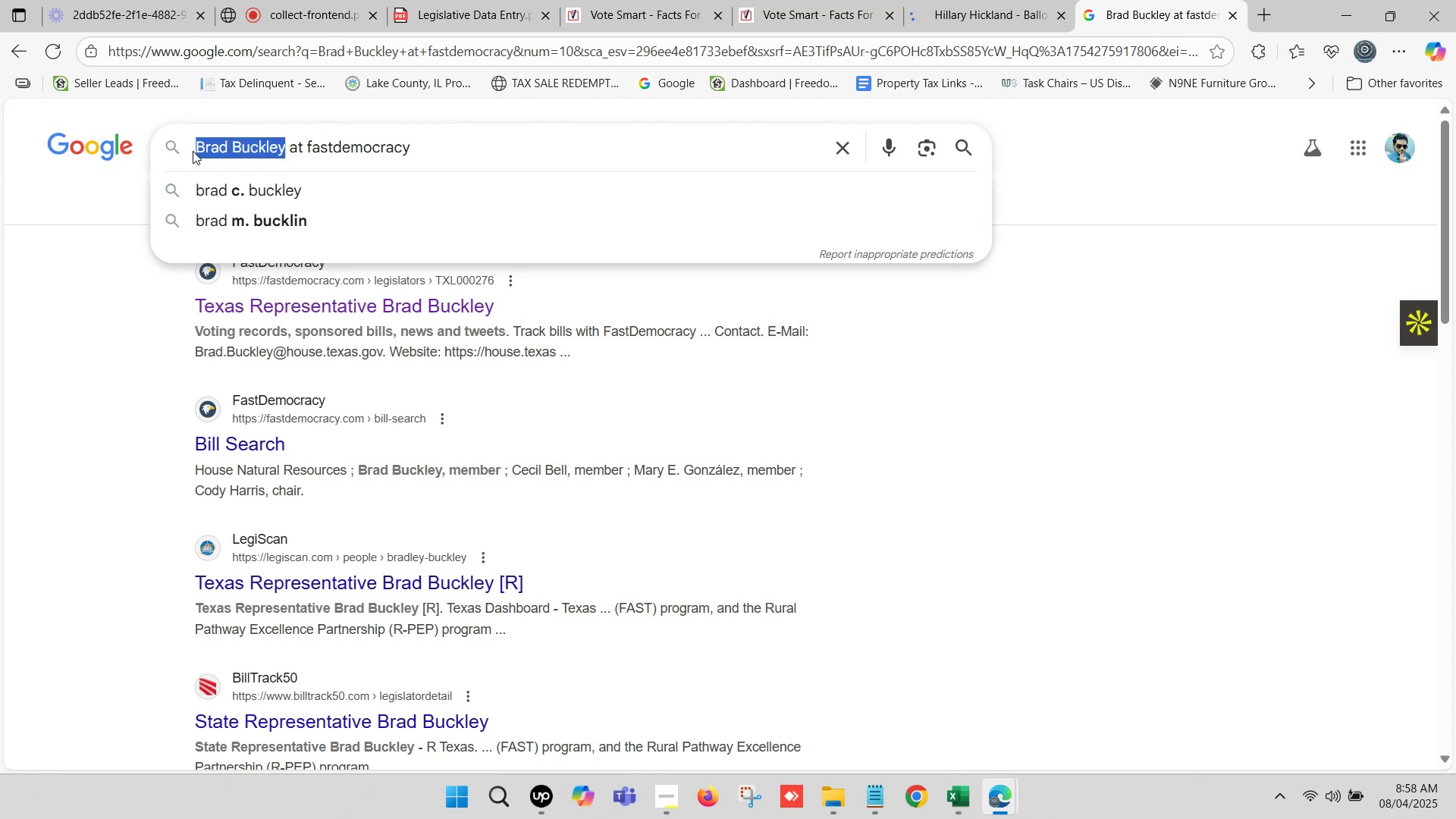 
key(Control+V)
 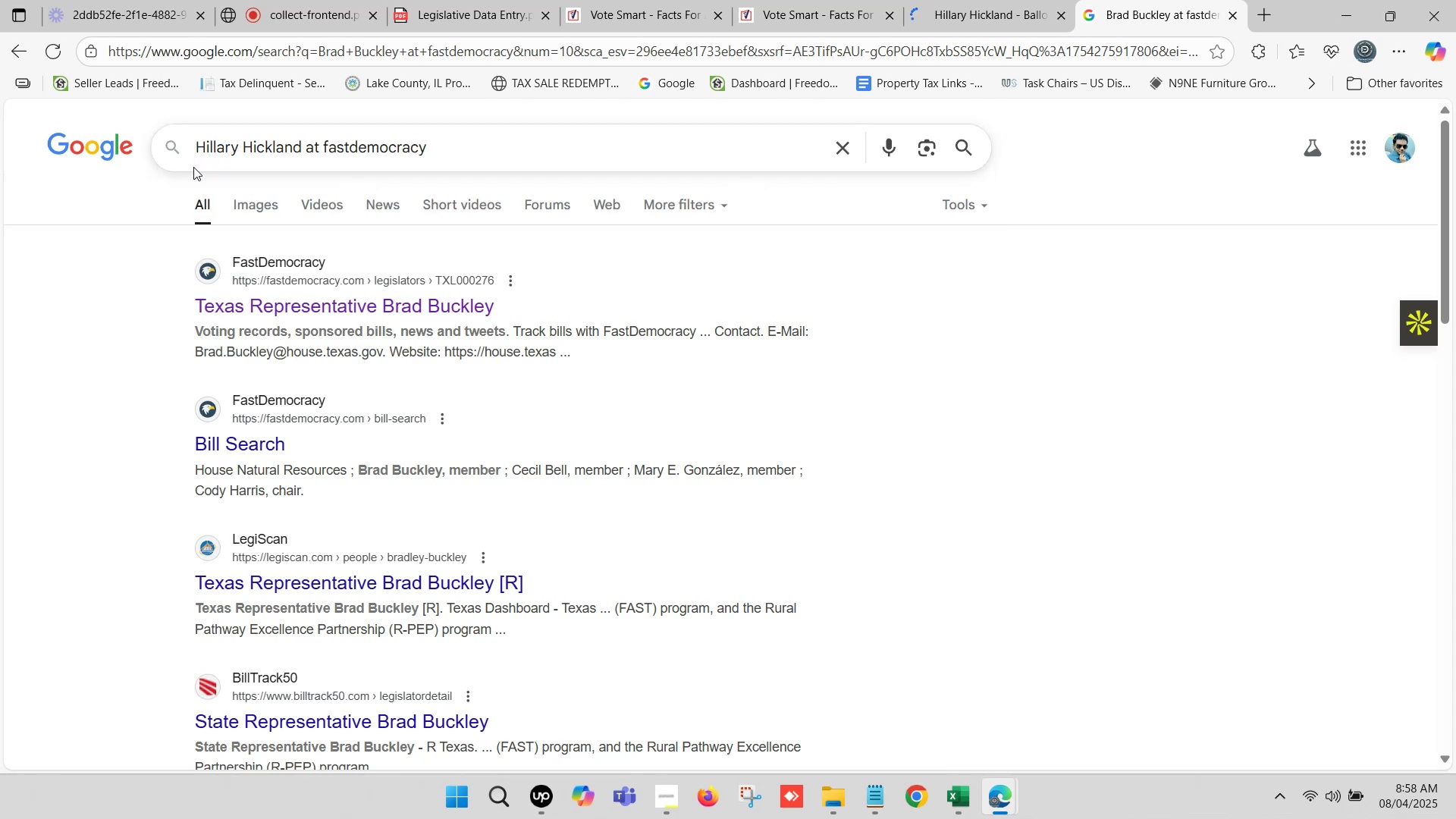 
key(Enter)
 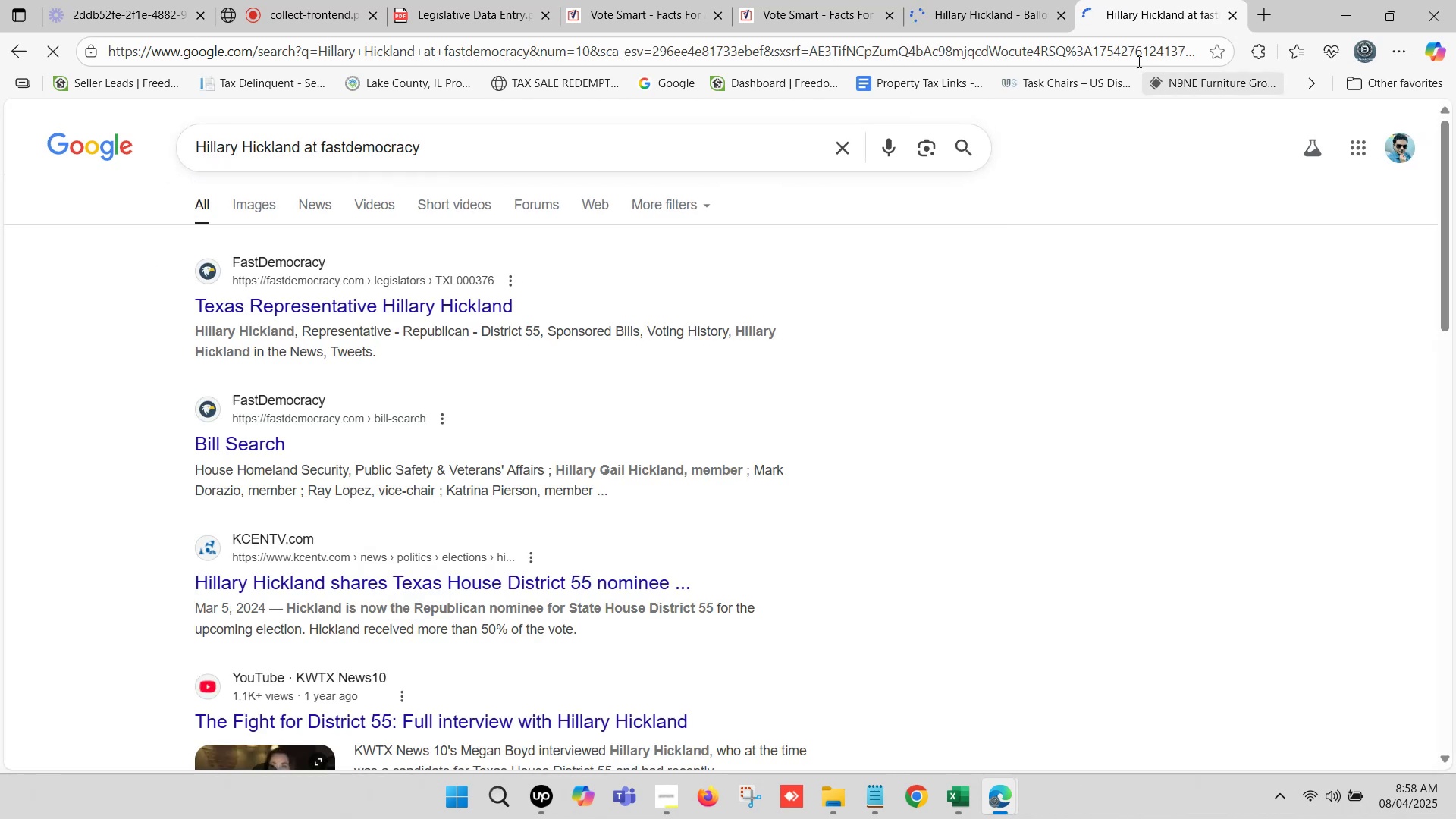 
left_click([1134, 0])
 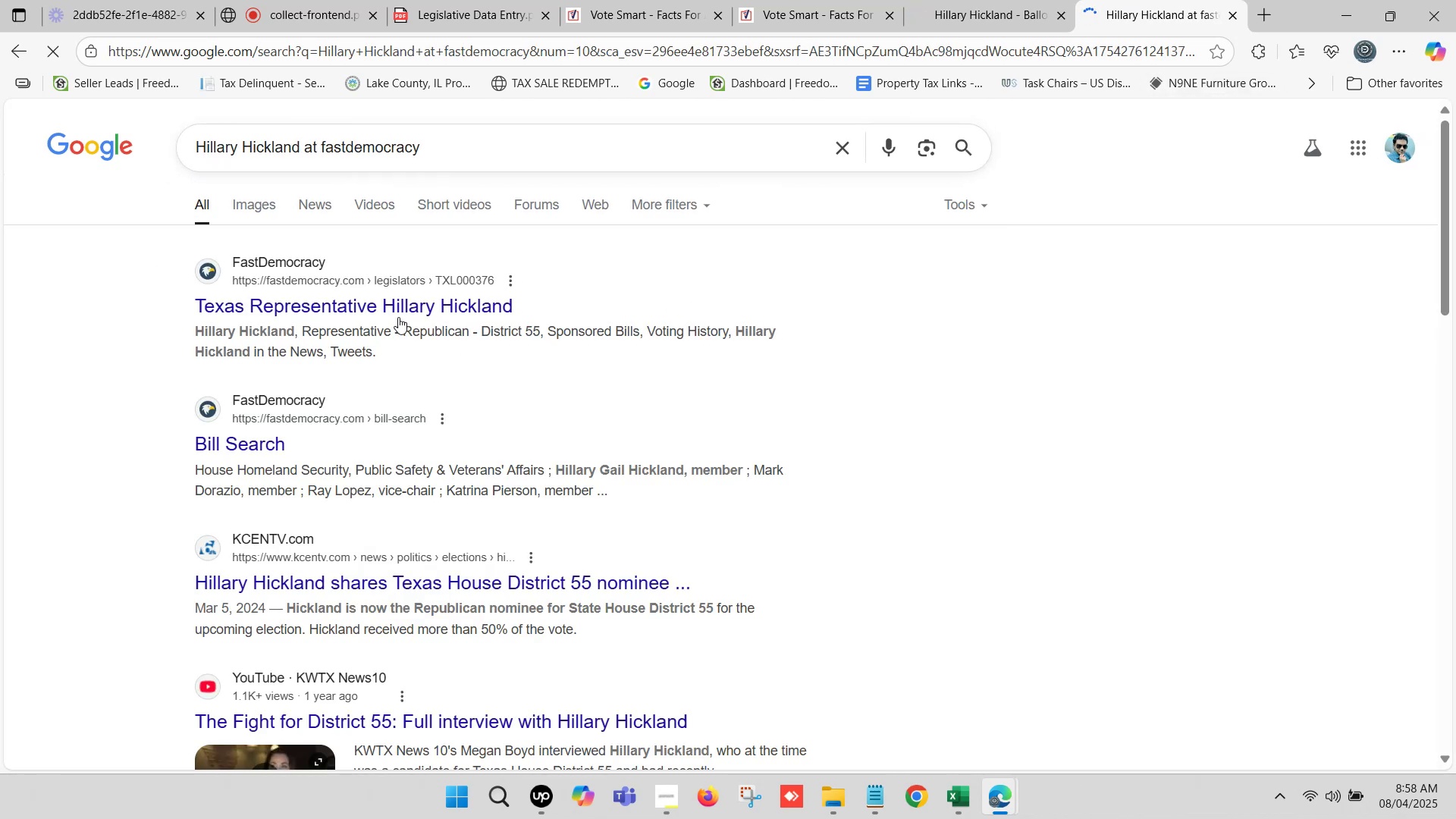 
right_click([398, 307])
 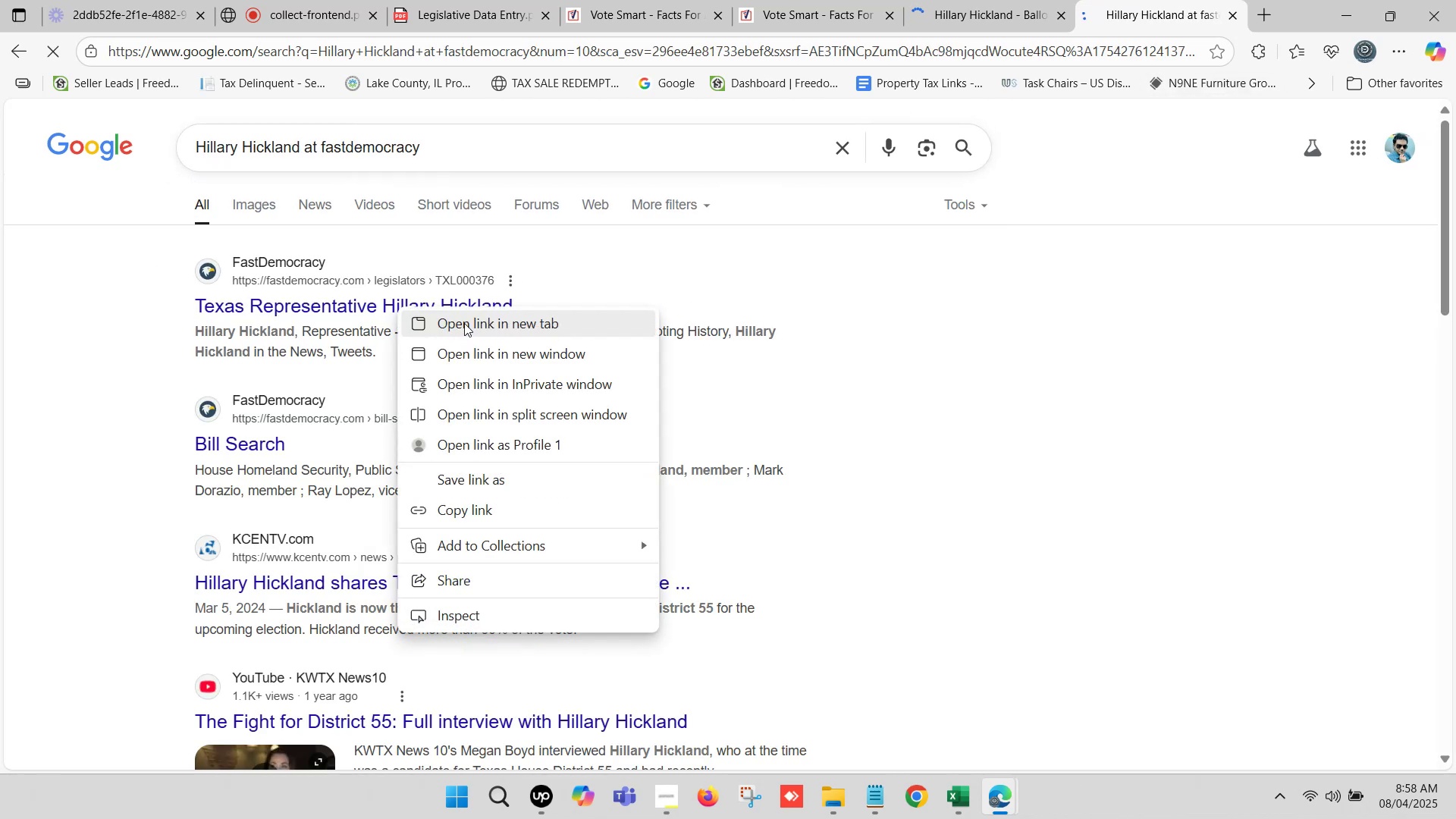 
left_click([468, 319])
 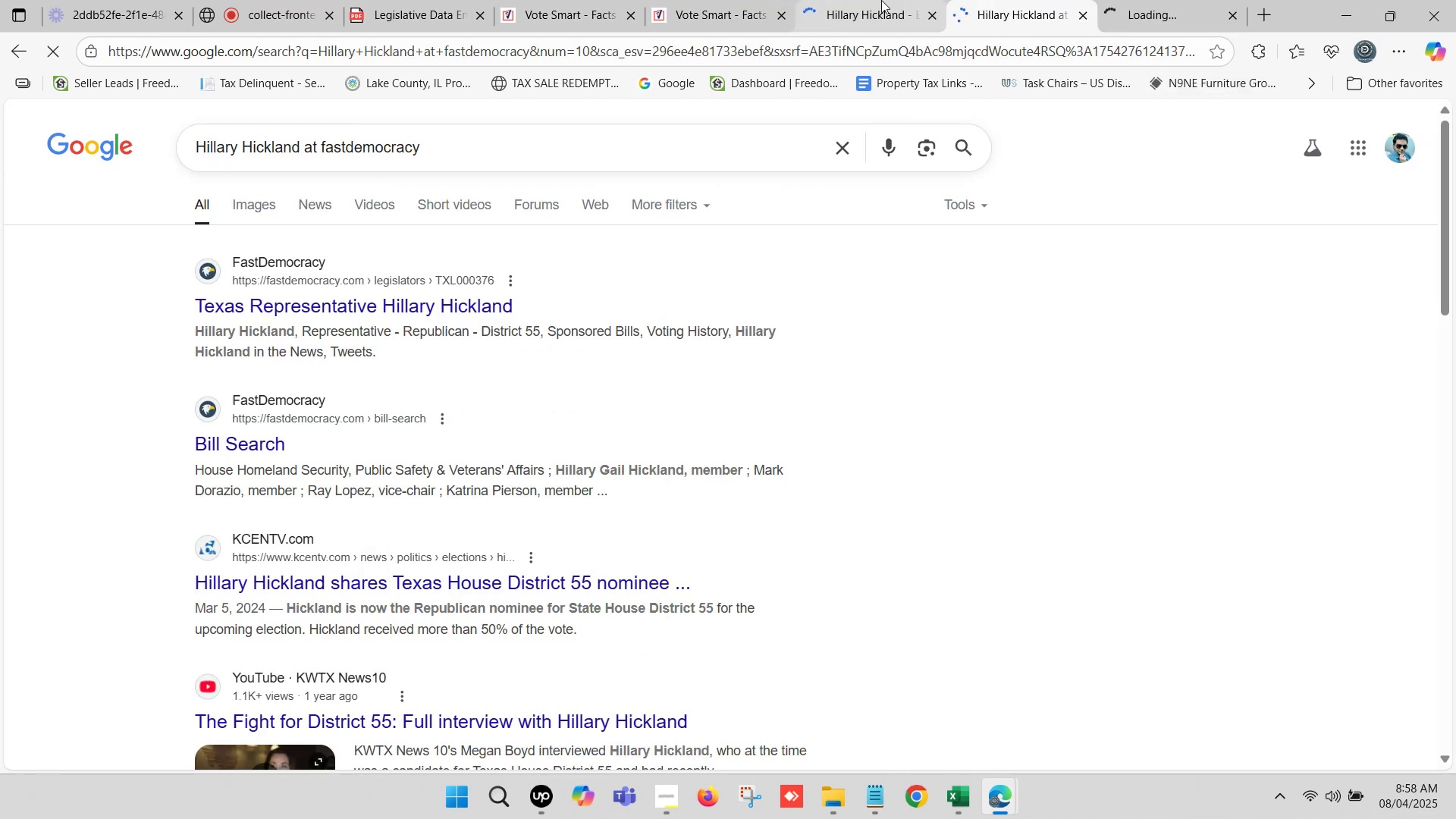 
left_click([881, 0])
 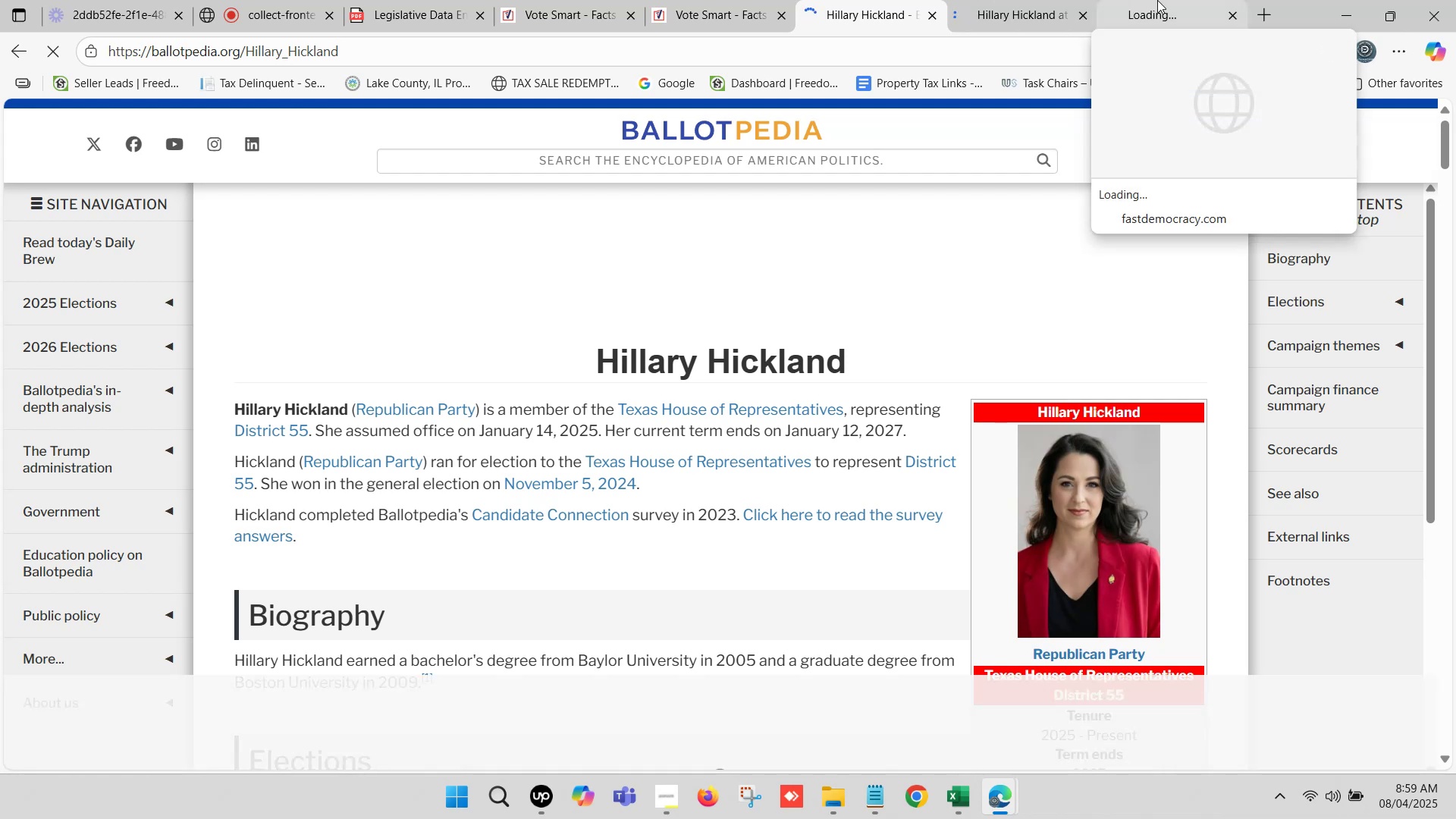 
left_click([1158, 0])
 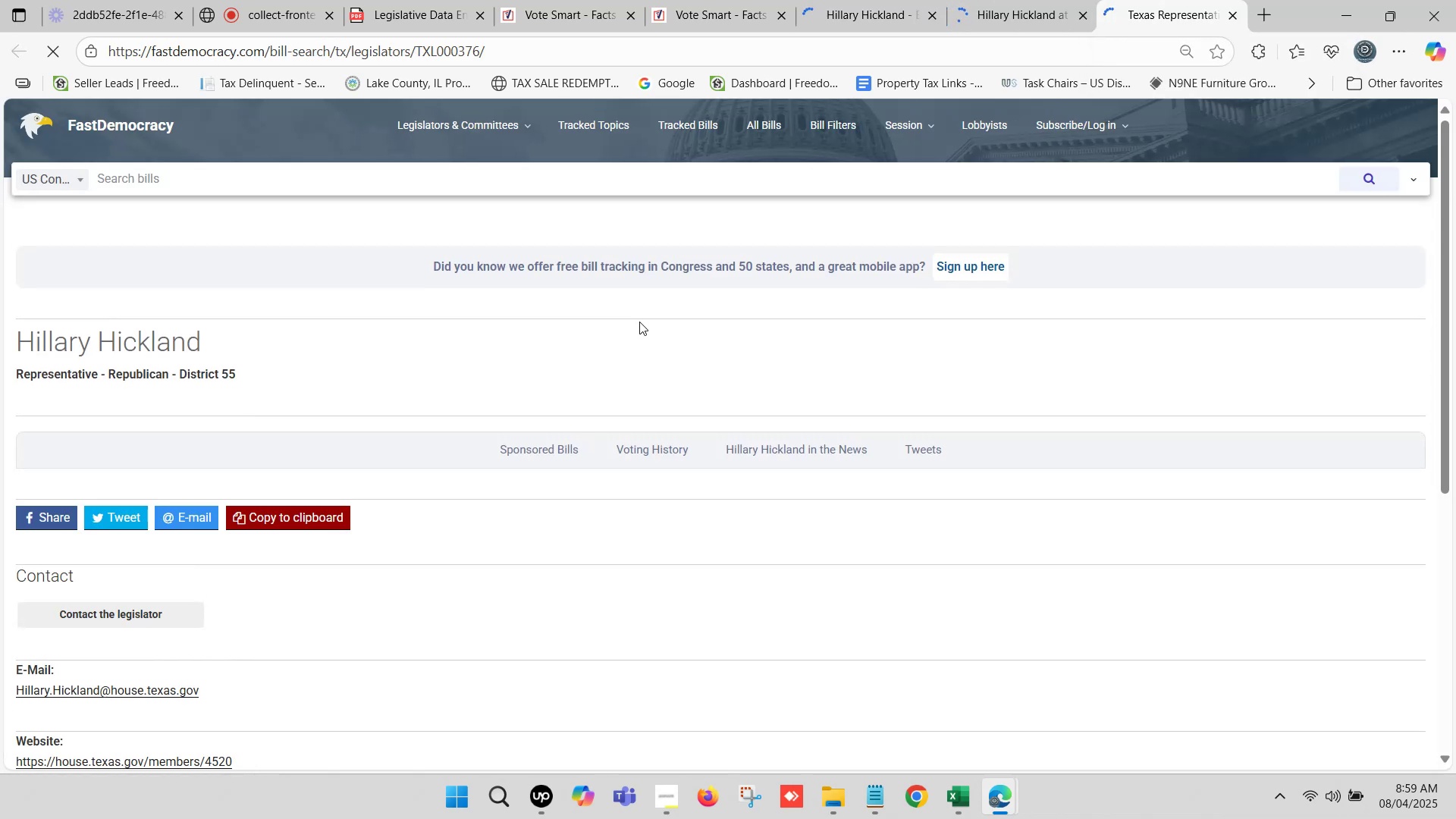 
scroll: coordinate [327, 358], scroll_direction: down, amount: 4.0
 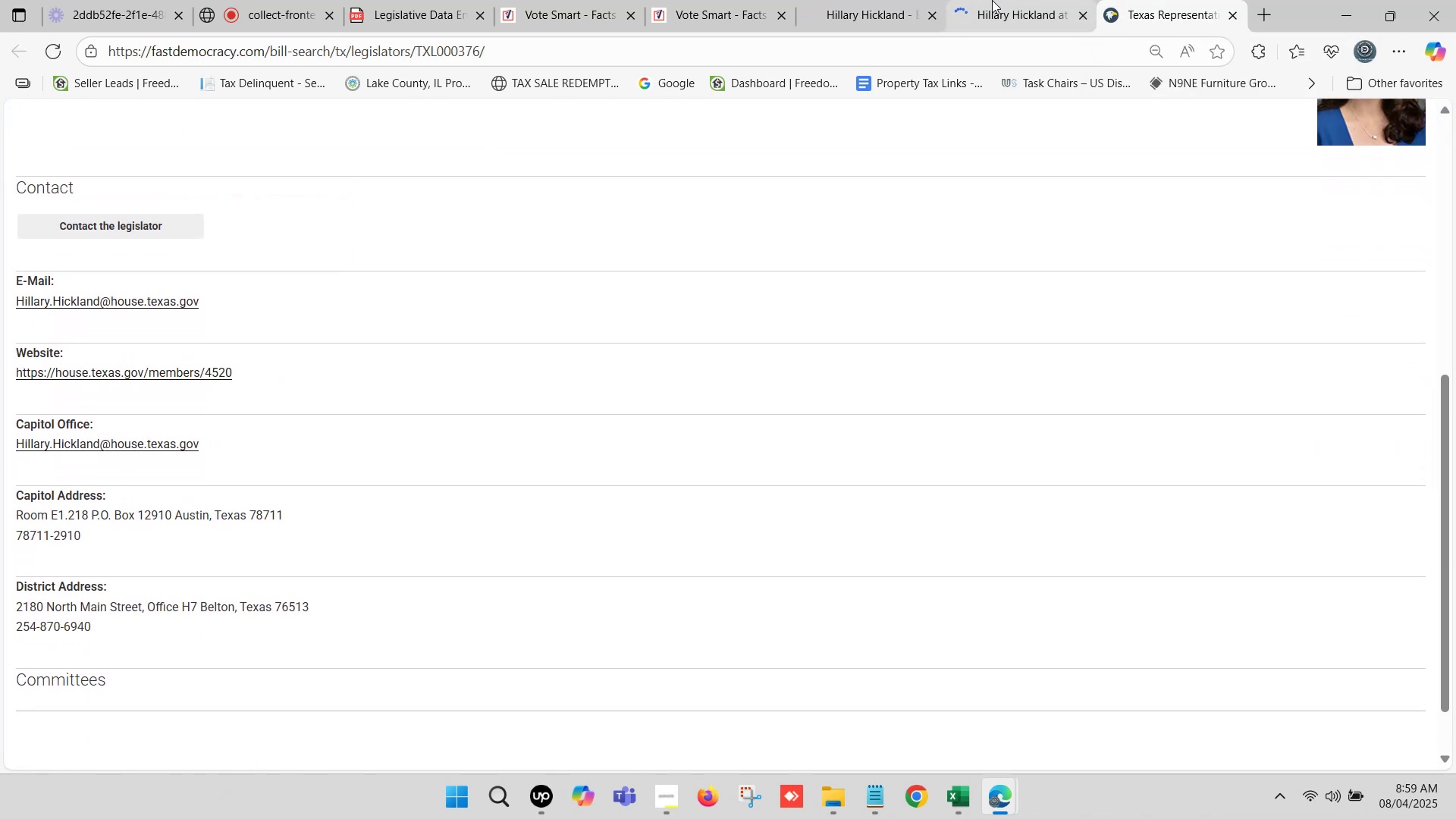 
left_click([993, 0])
 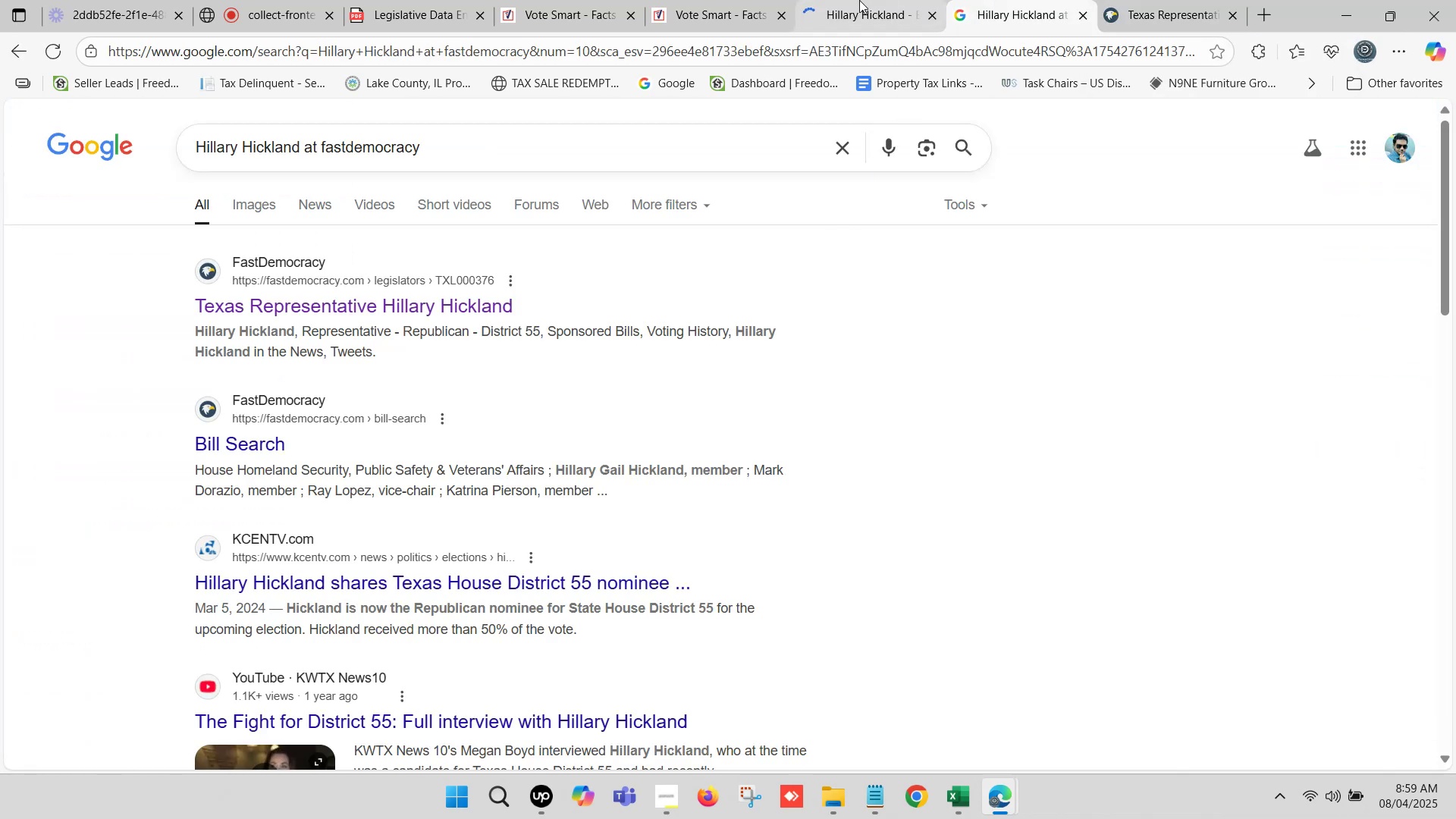 
left_click([859, 0])
 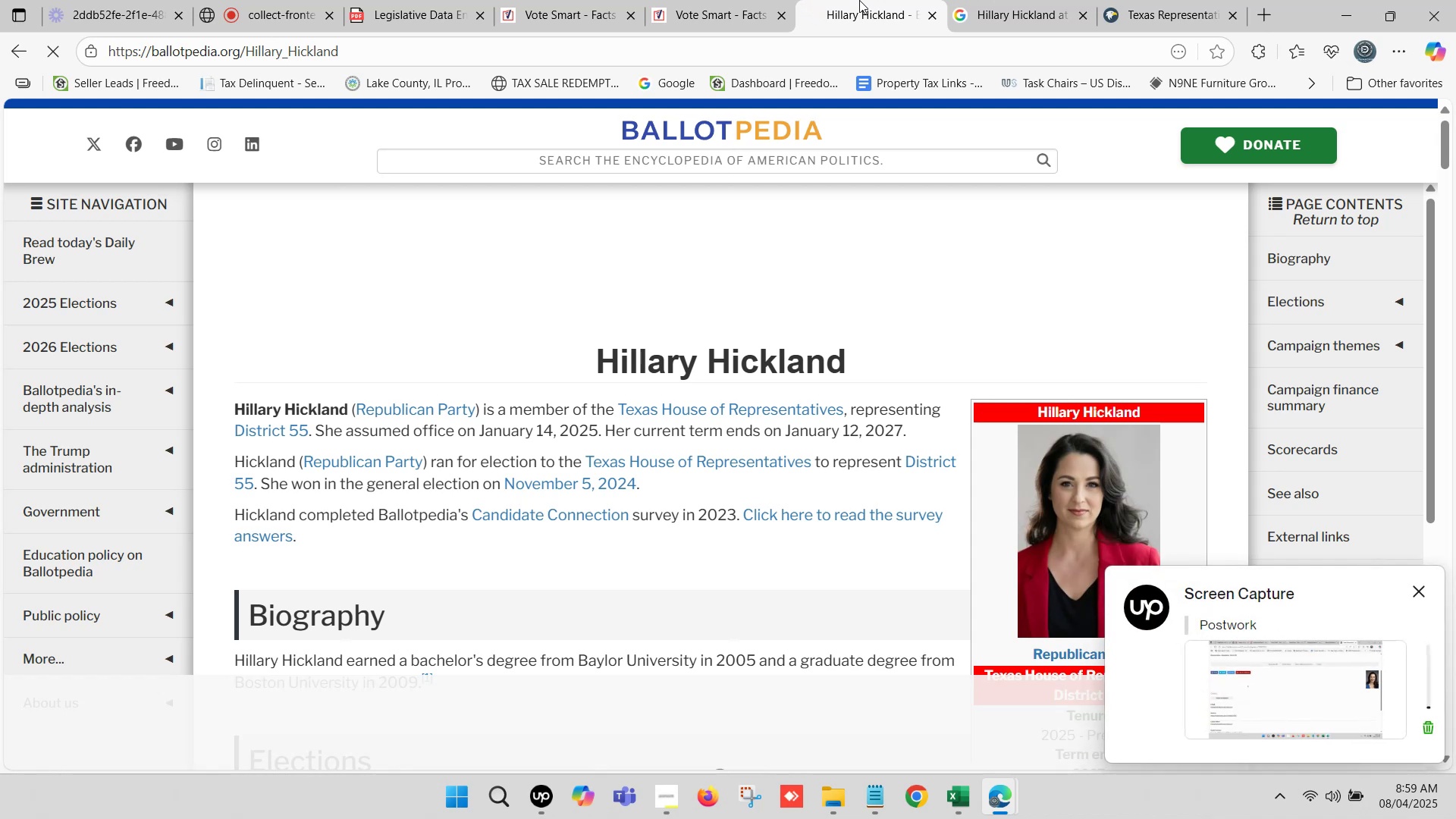 
scroll: coordinate [817, 262], scroll_direction: down, amount: 1.0
 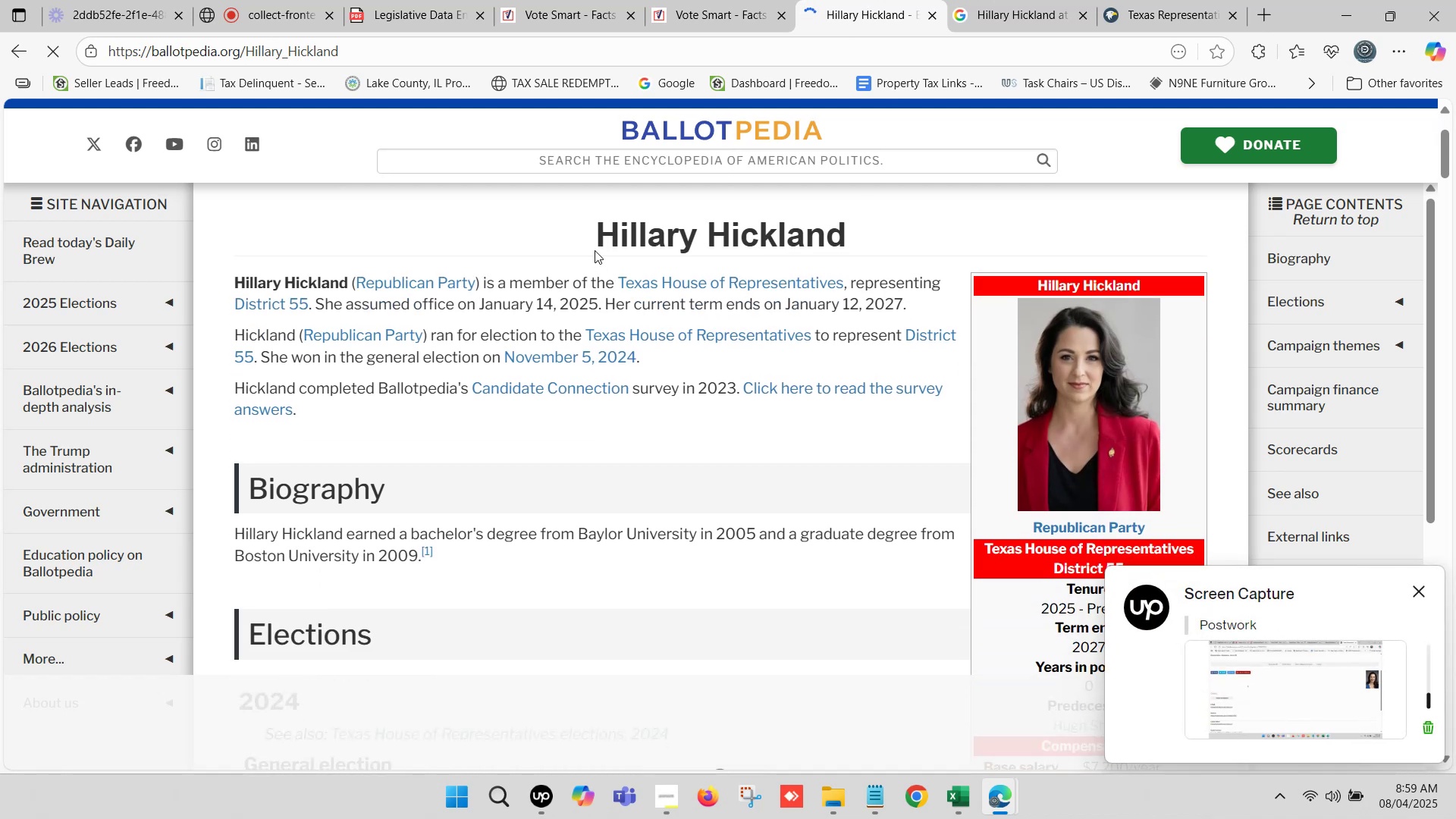 
left_click_drag(start_coordinate=[595, 238], to_coordinate=[859, 238])
 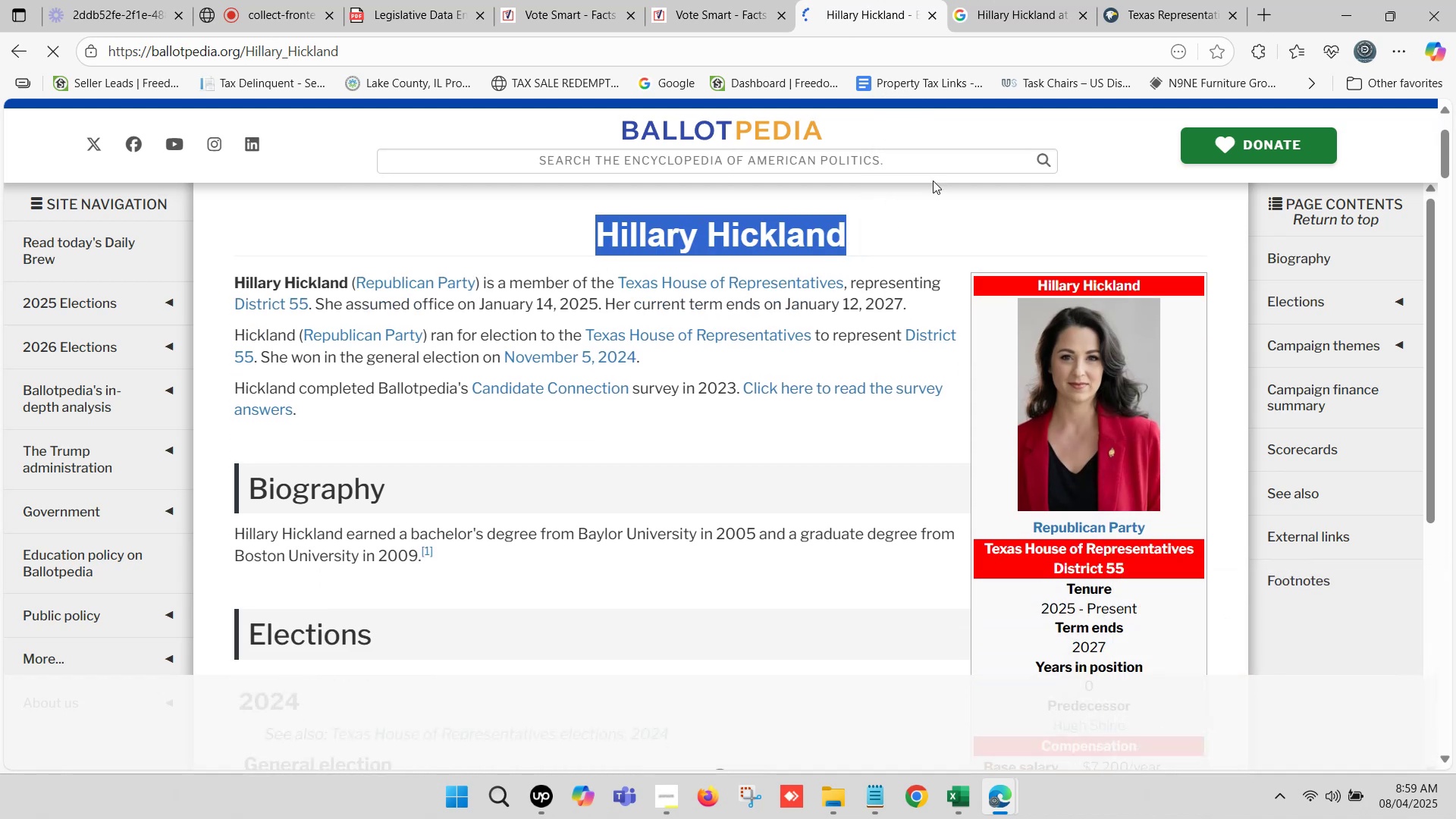 
wait(5.89)
 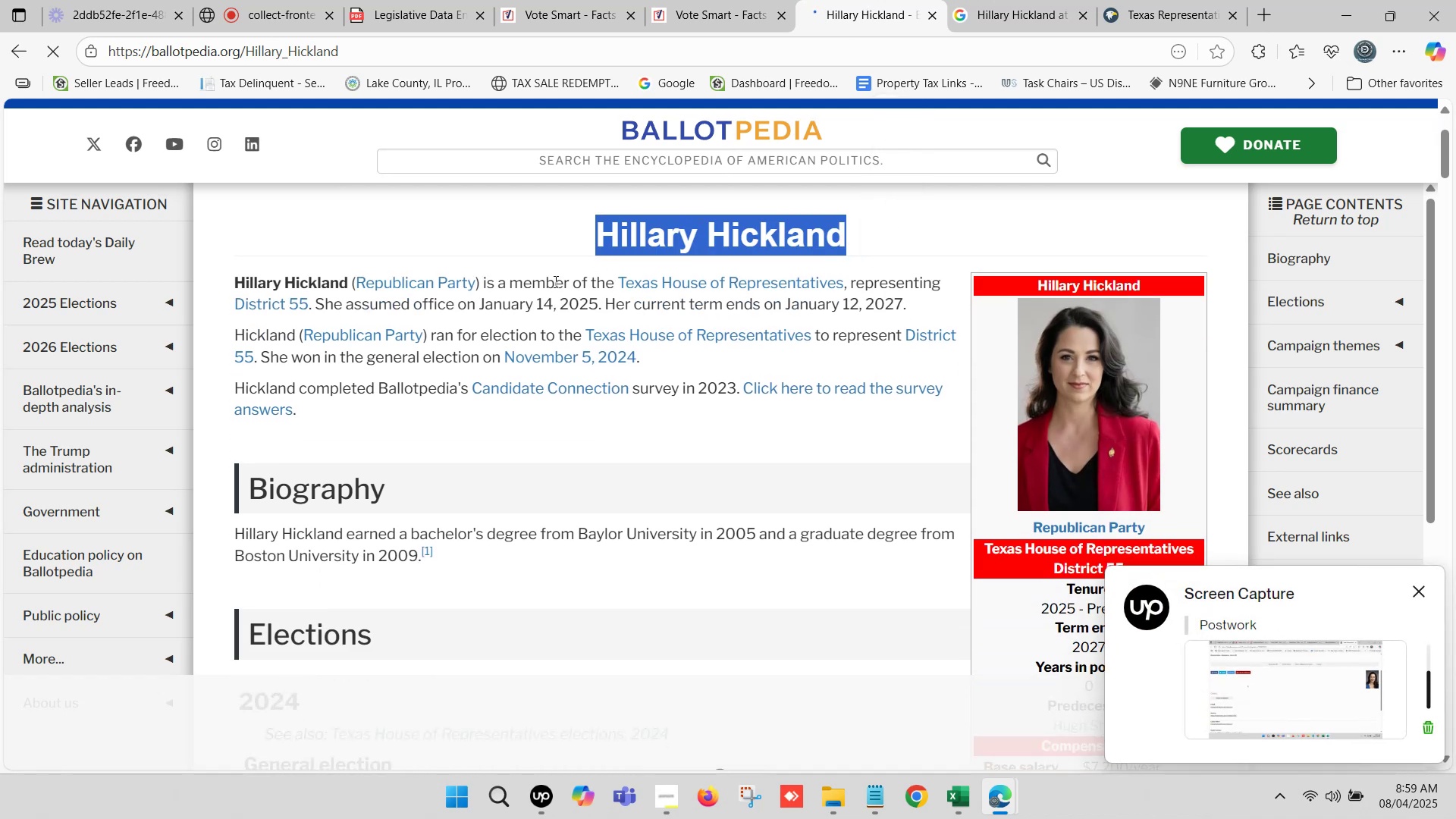 
scroll: coordinate [734, 231], scroll_direction: up, amount: 9.0
 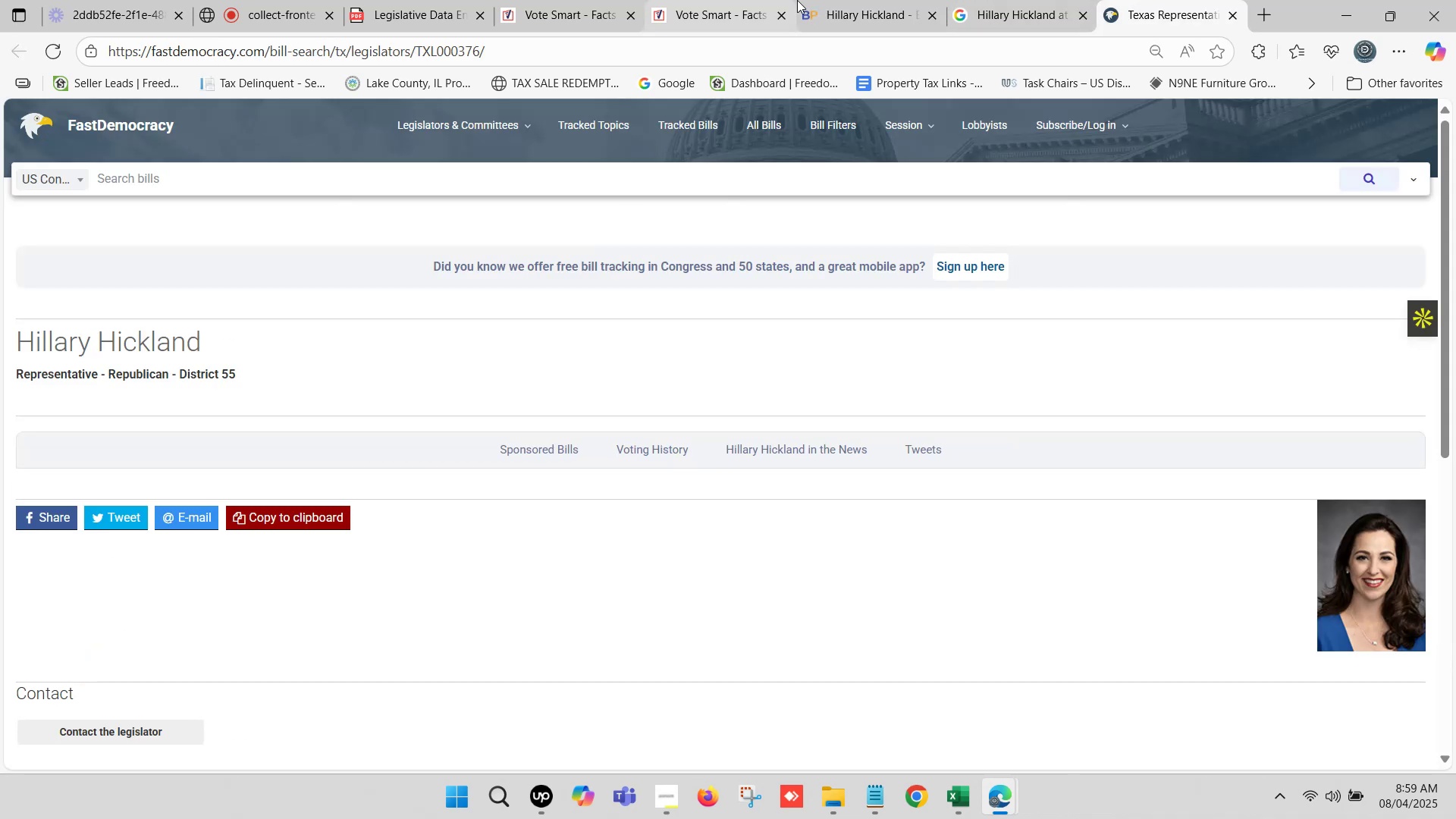 
wait(6.03)
 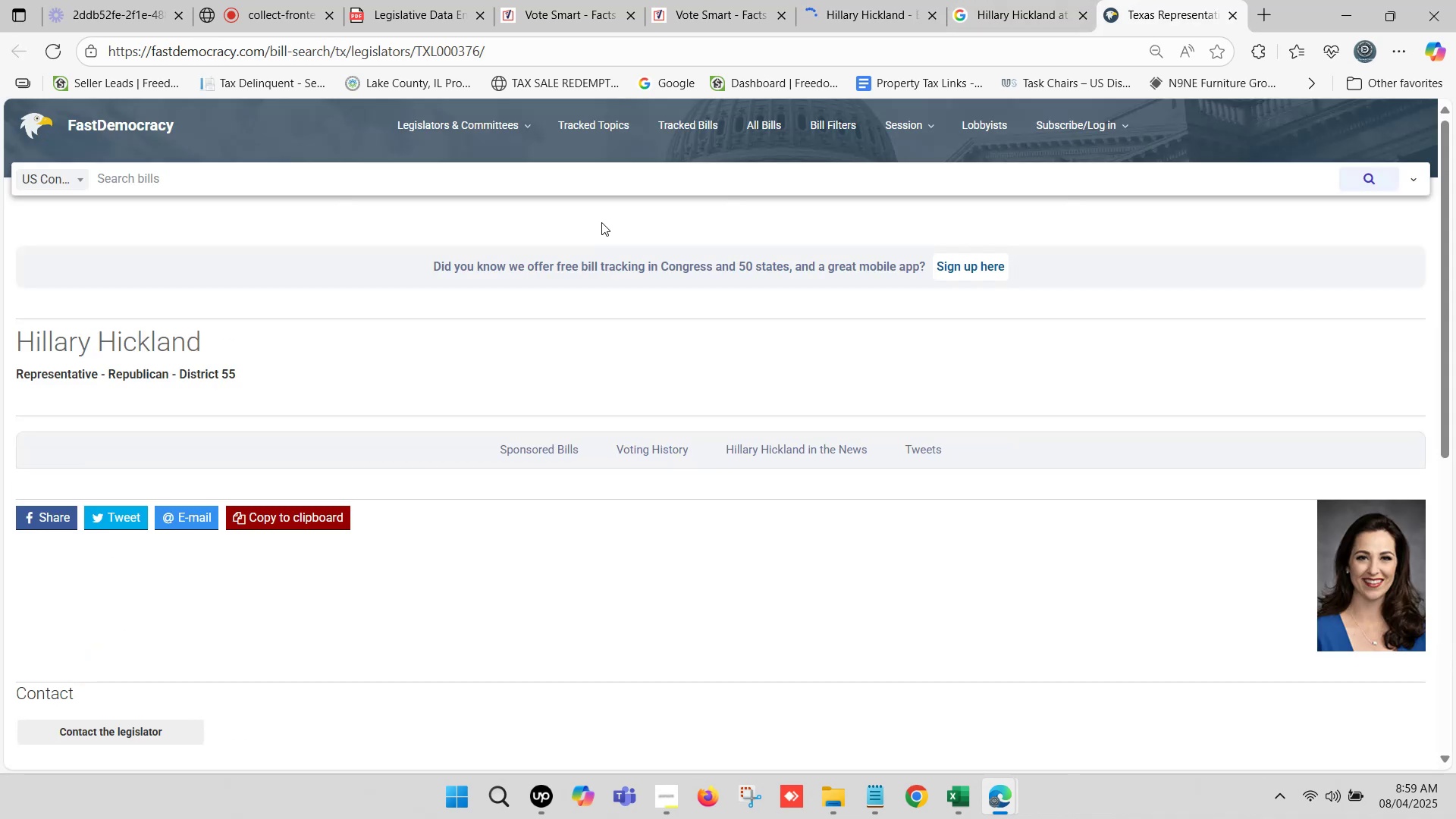 
key(Control+C)
 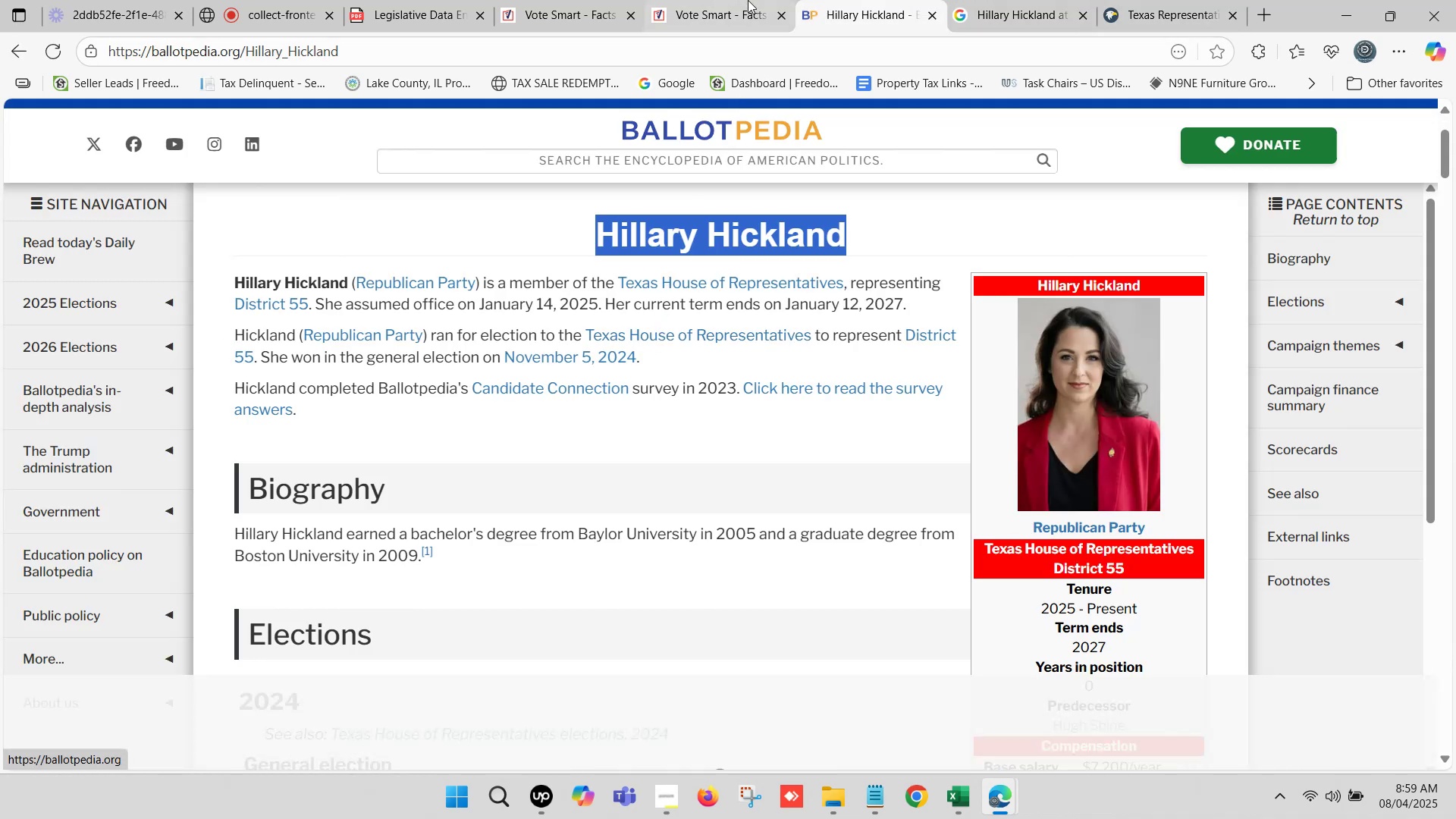 
left_click([748, 0])
 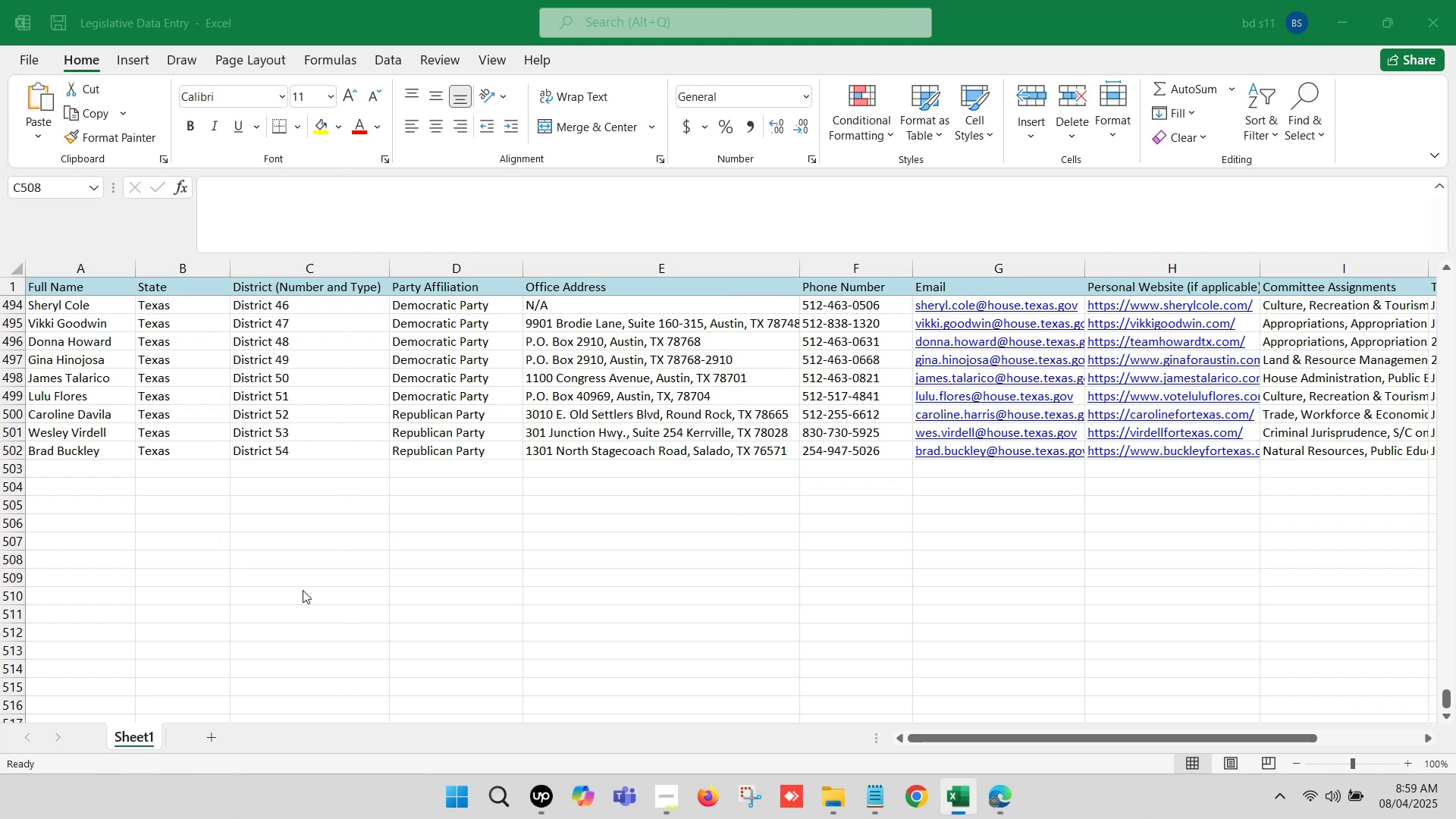 
double_click([84, 474])
 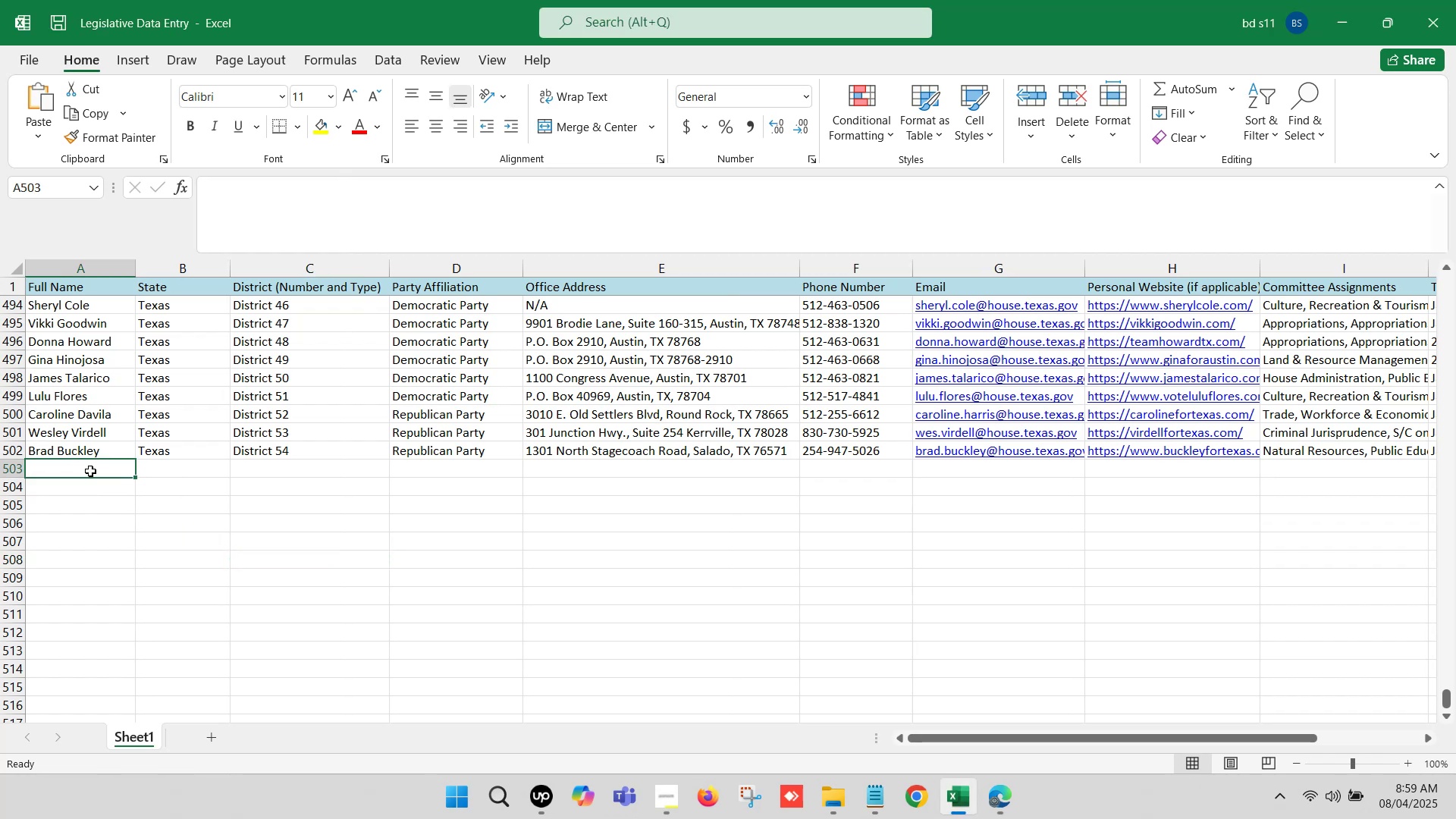 
double_click([90, 471])
 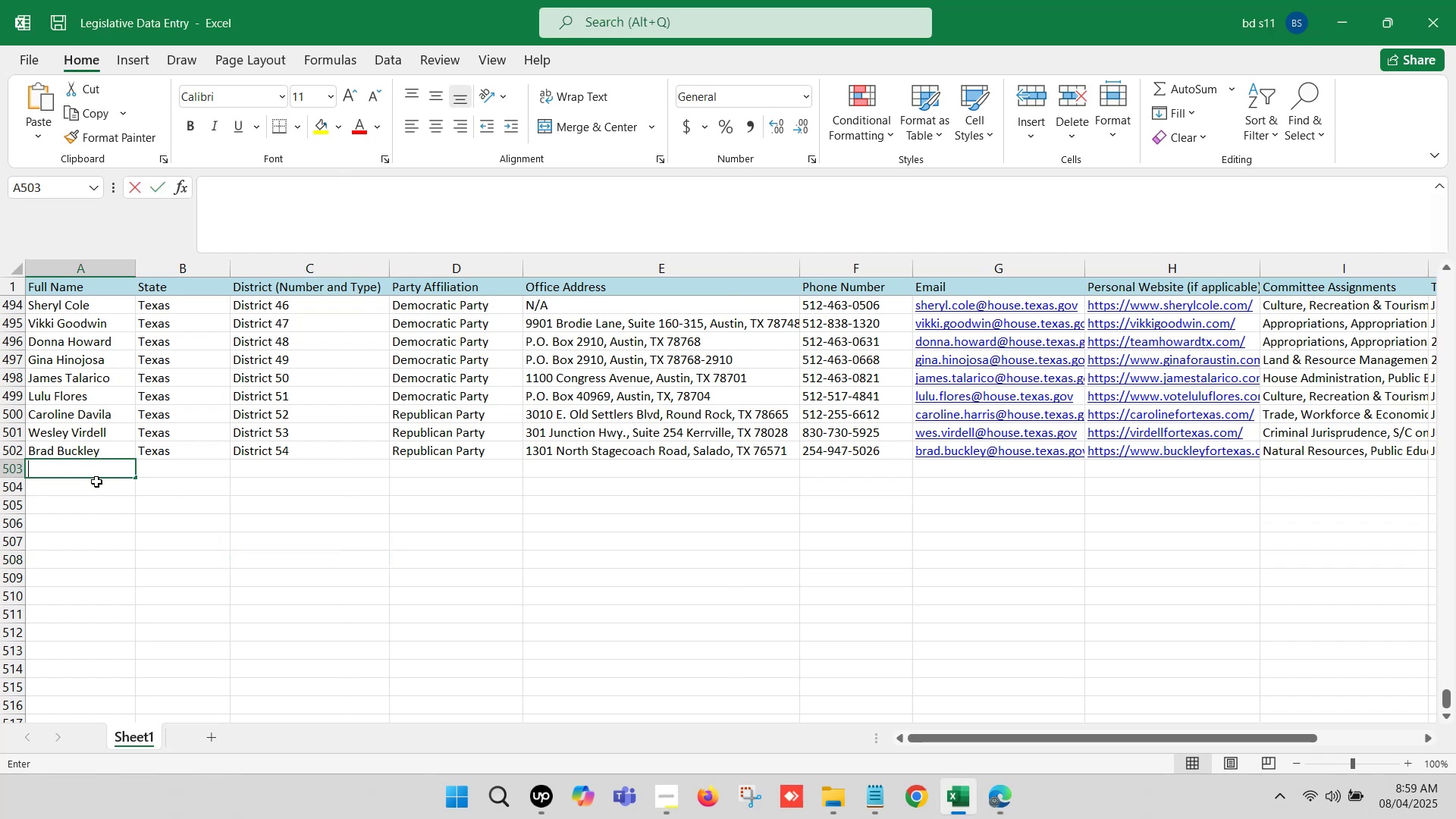 
key(Control+V)
 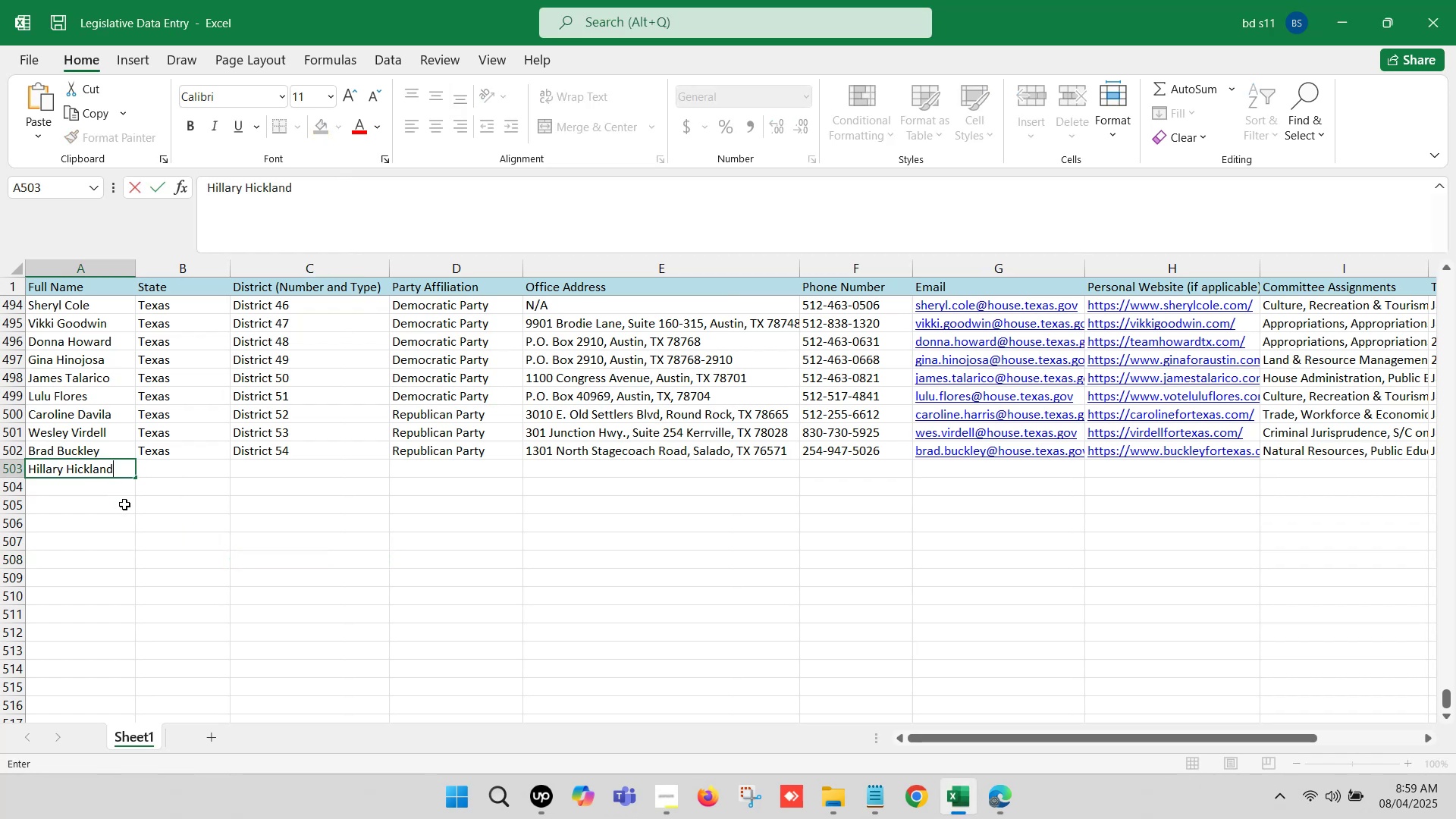 
left_click([129, 506])
 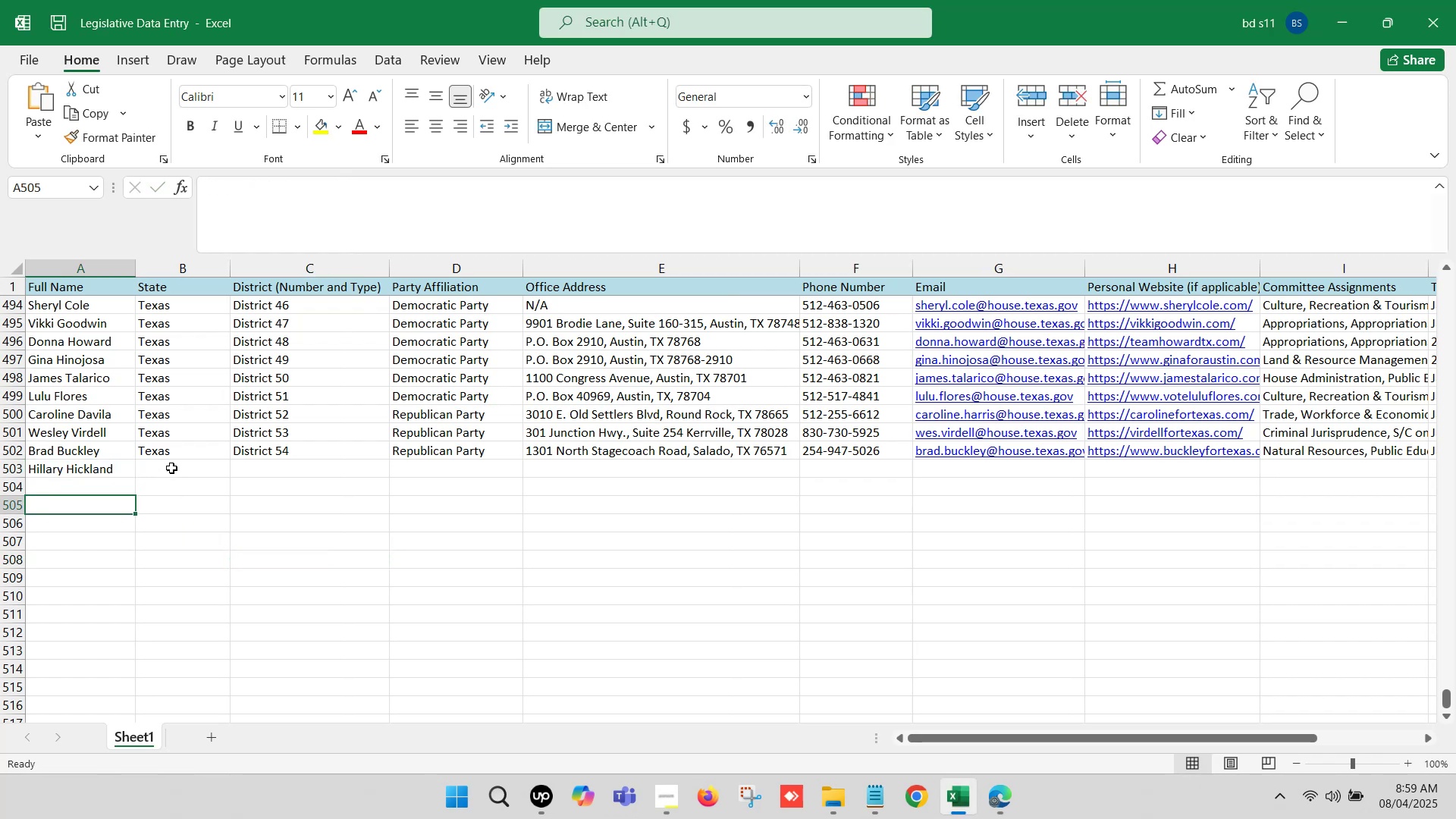 
left_click([172, 467])
 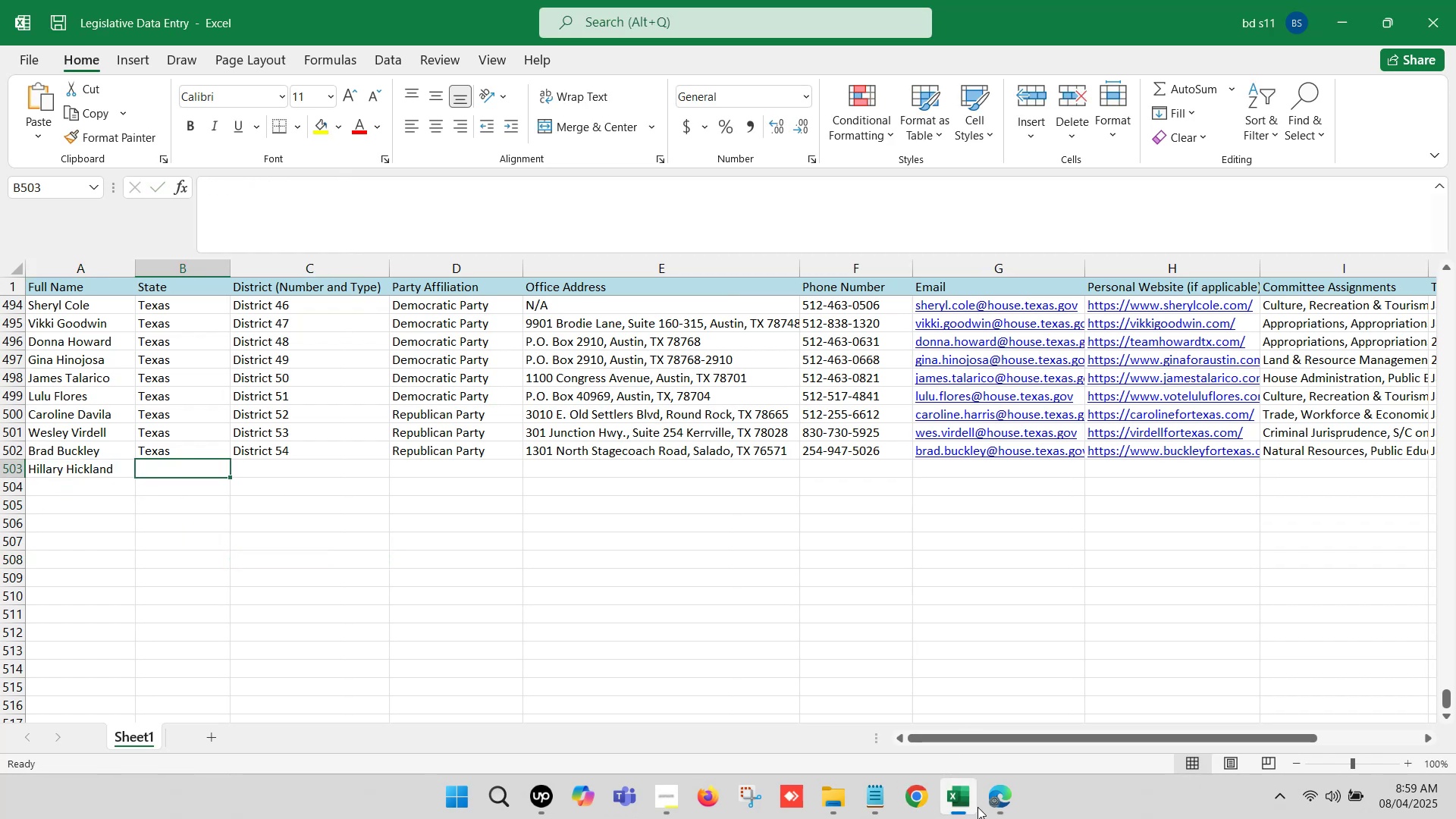 
left_click([989, 800])
 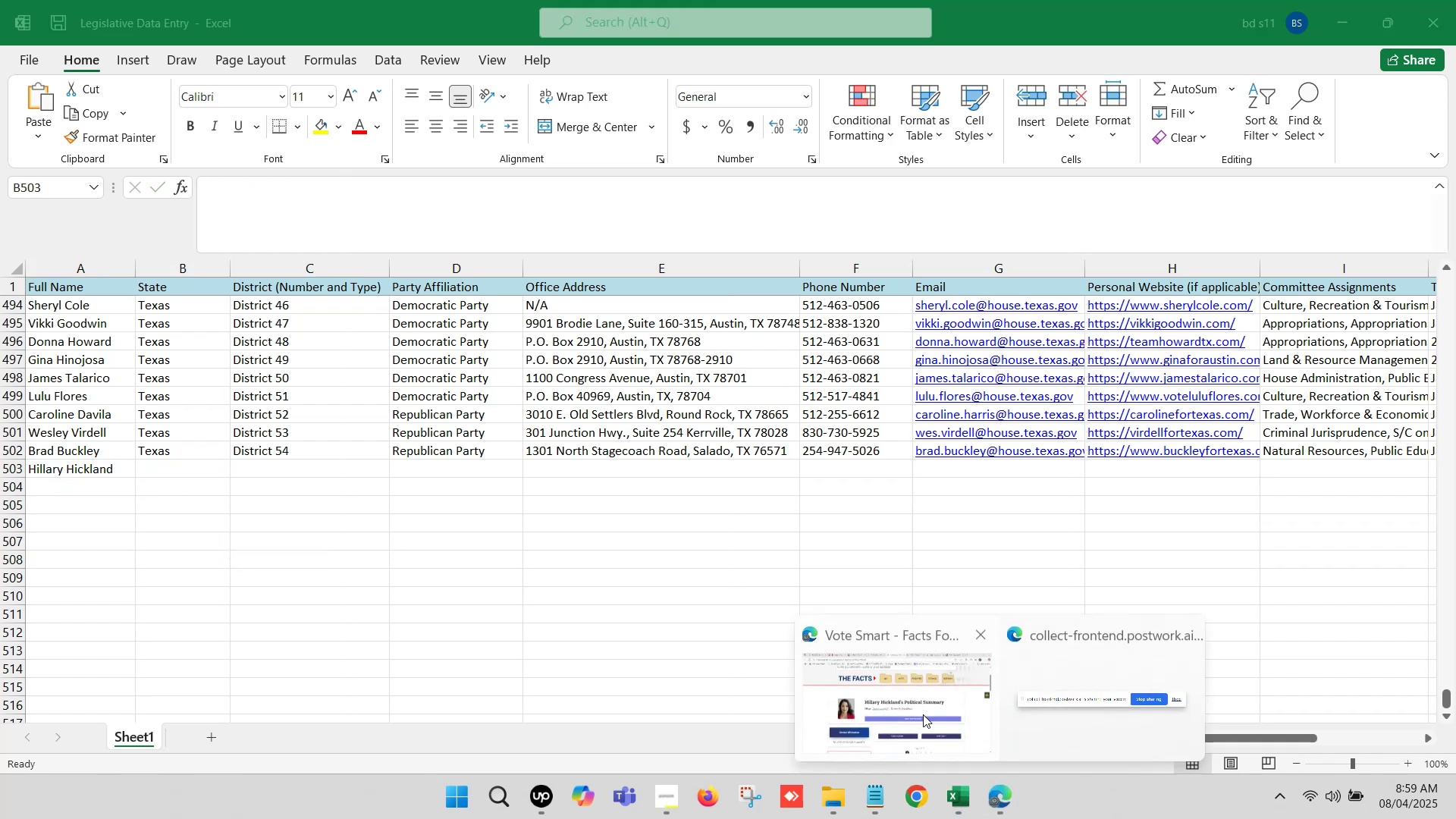 
left_click([921, 711])
 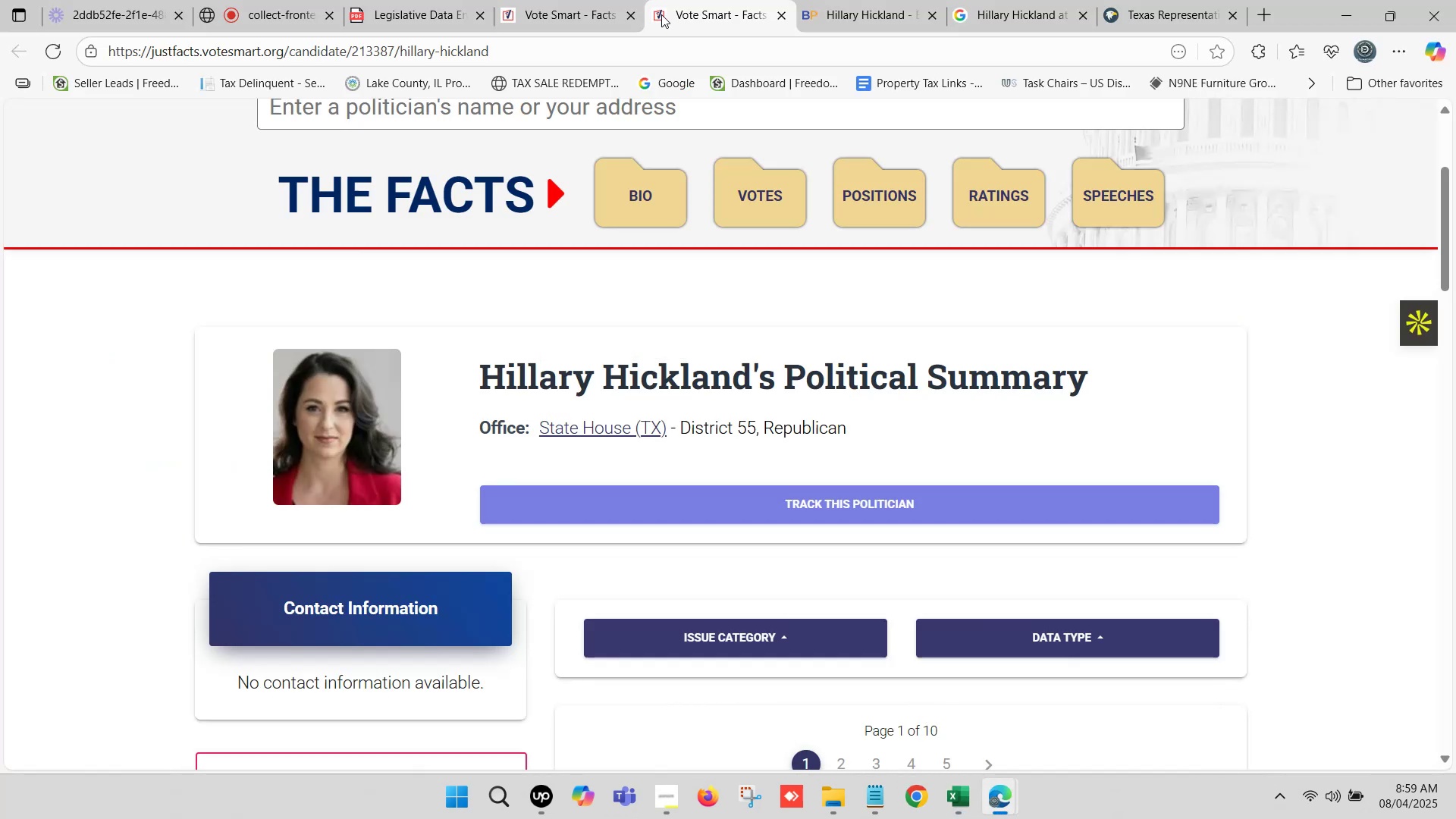 
left_click([695, 0])
 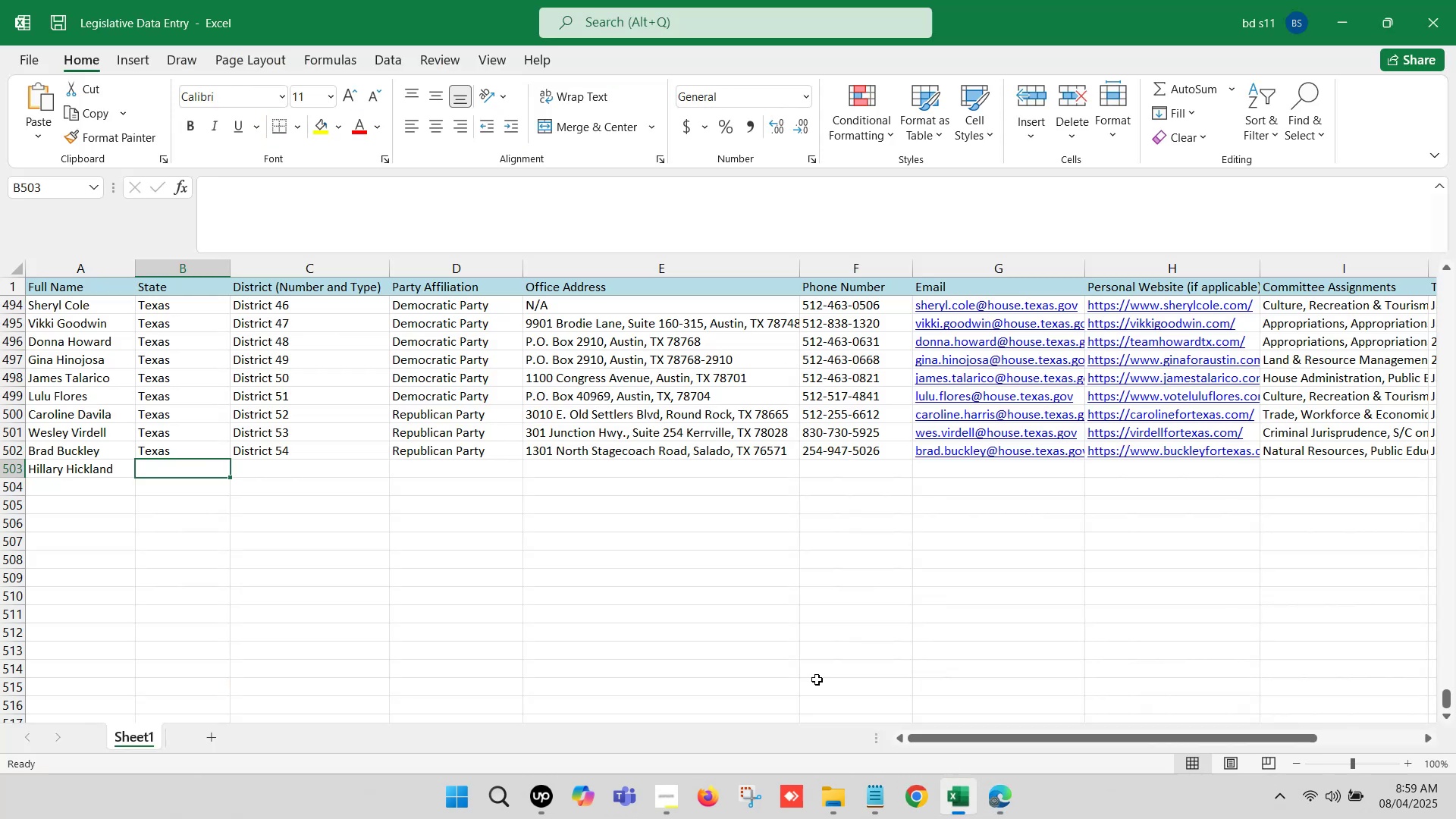 
left_click_drag(start_coordinate=[171, 447], to_coordinate=[259, 453])
 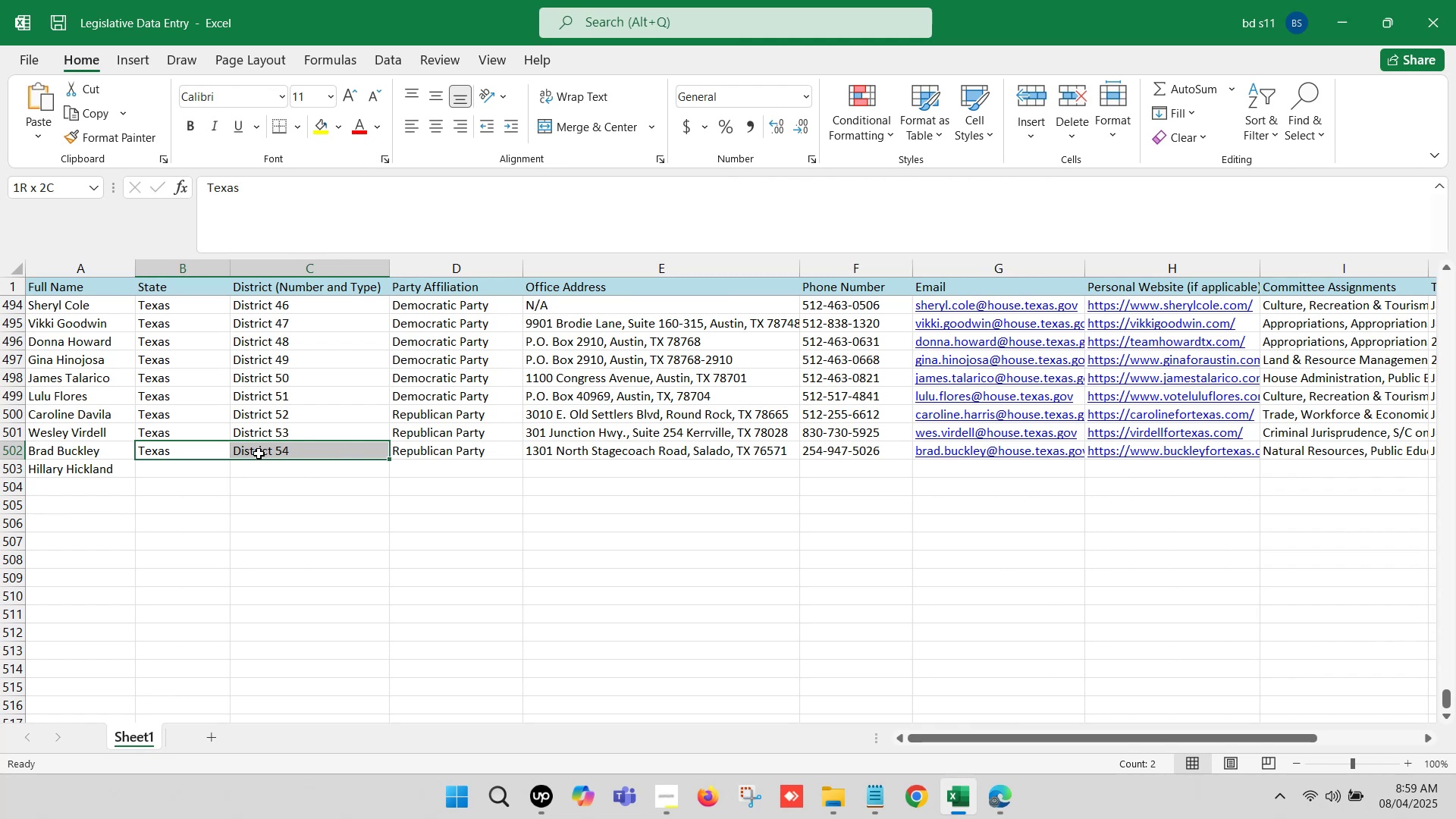 
key(Control+C)
 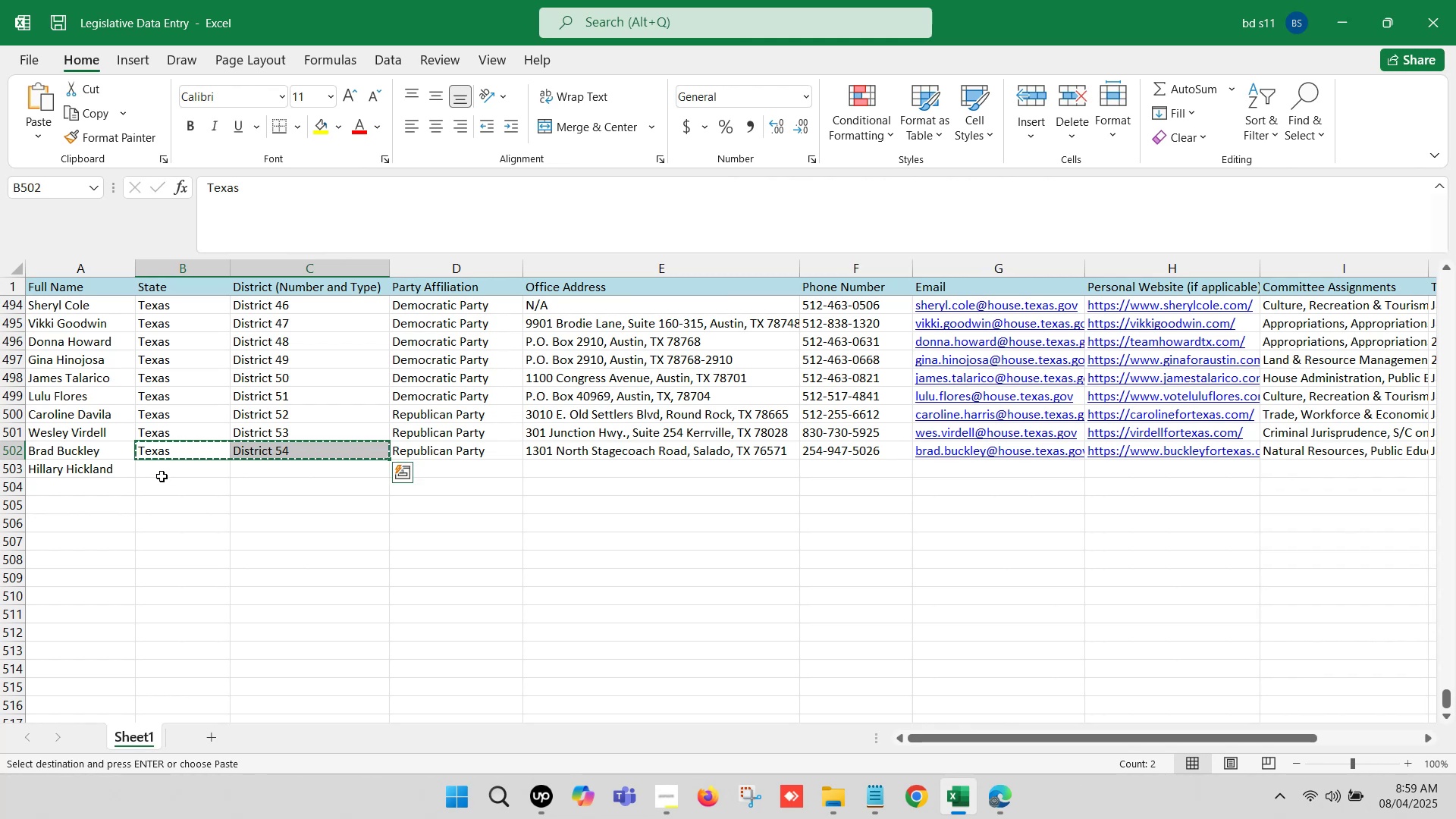 
left_click([163, 475])
 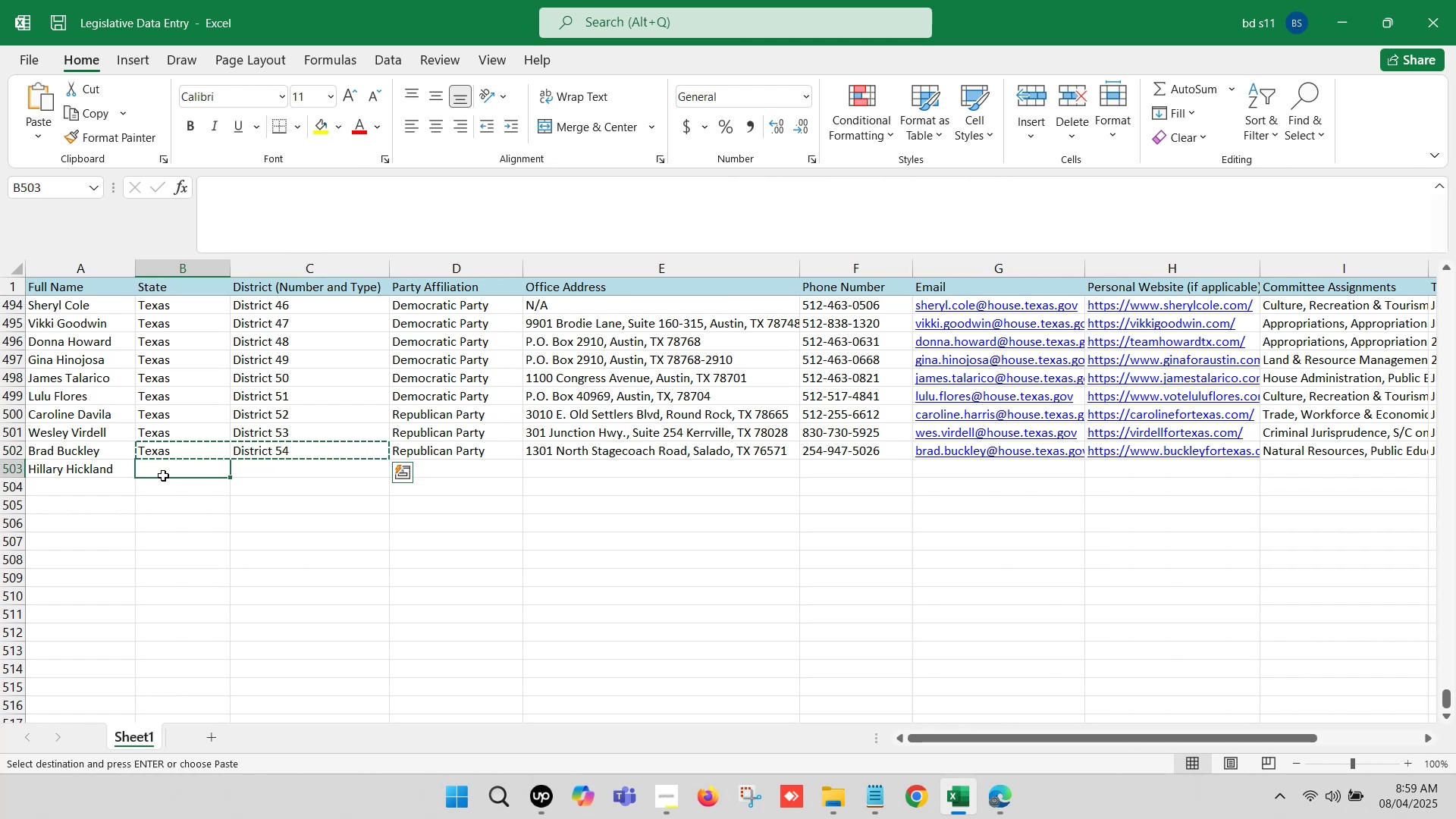 
key(Control+V)
 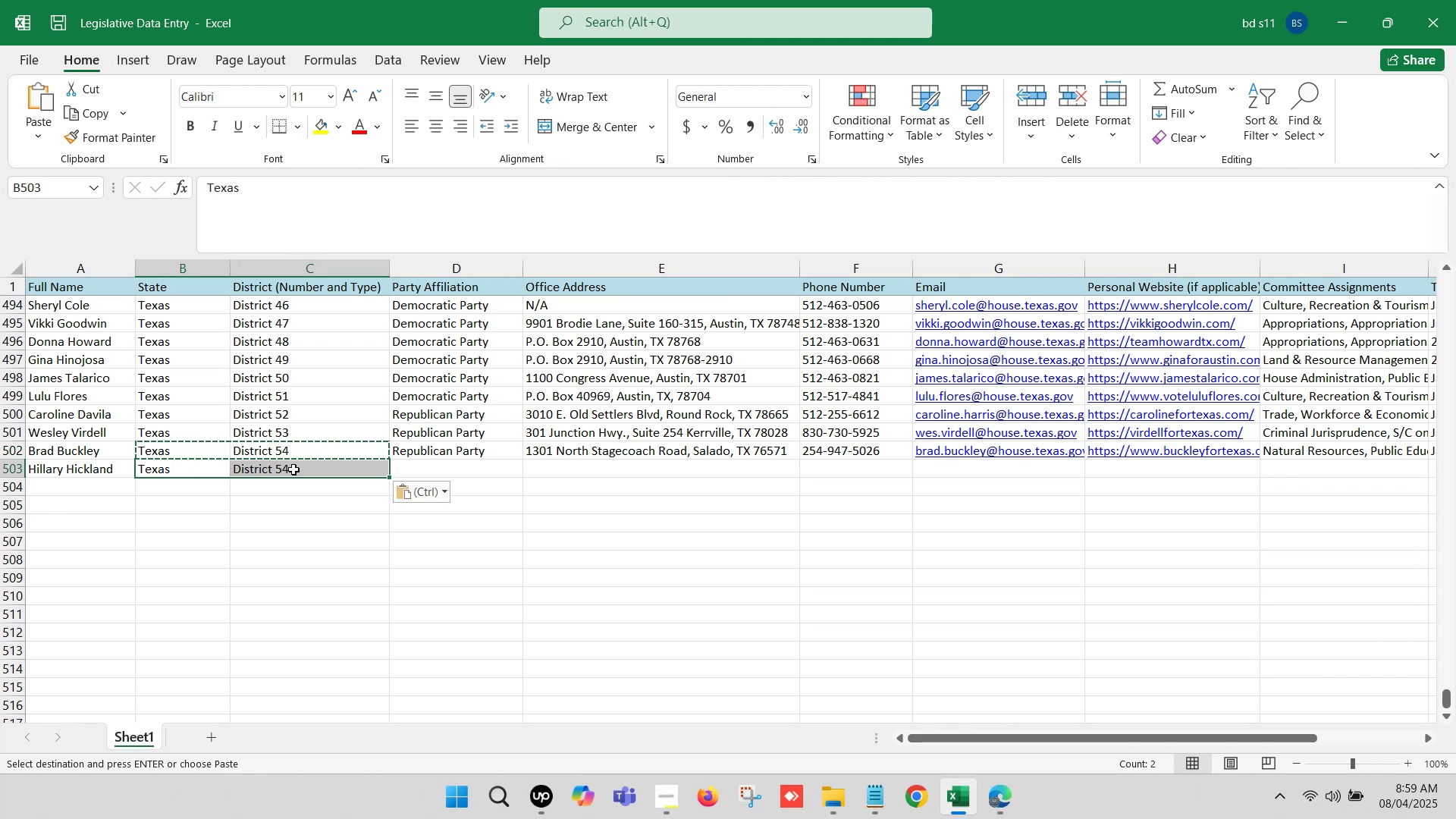 
left_click([293, 469])
 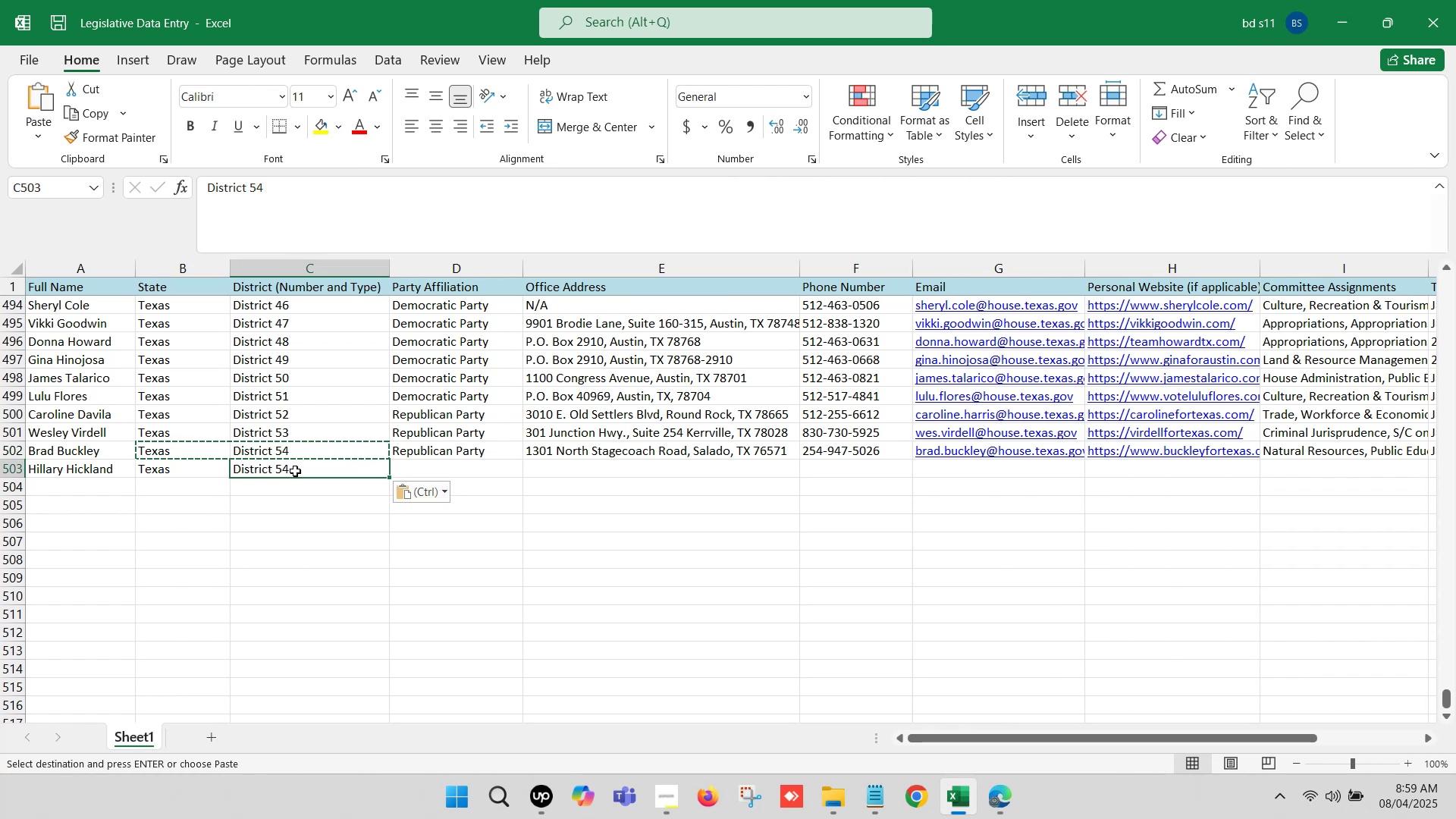 
double_click([295, 471])
 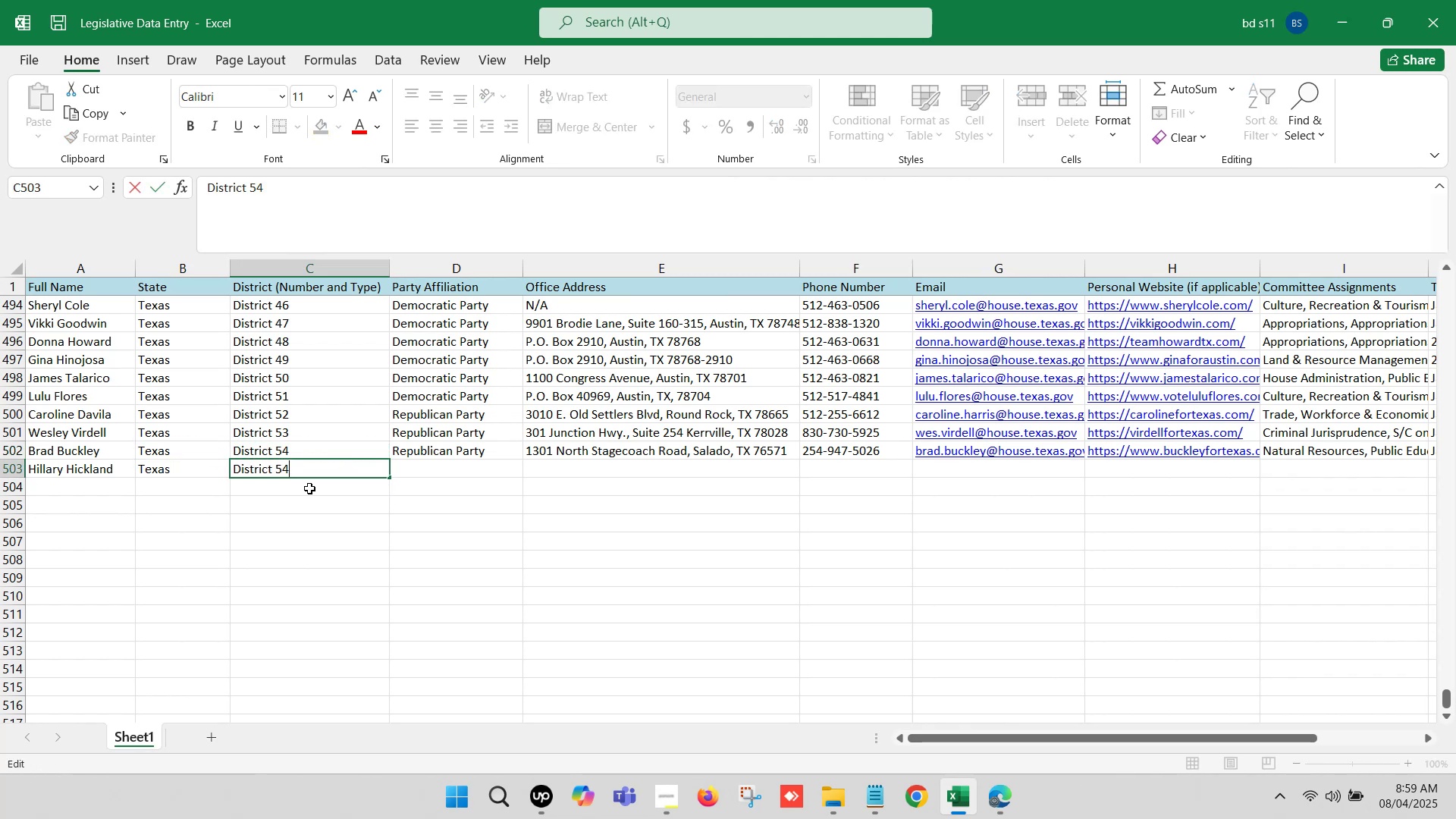 
key(Backspace)
 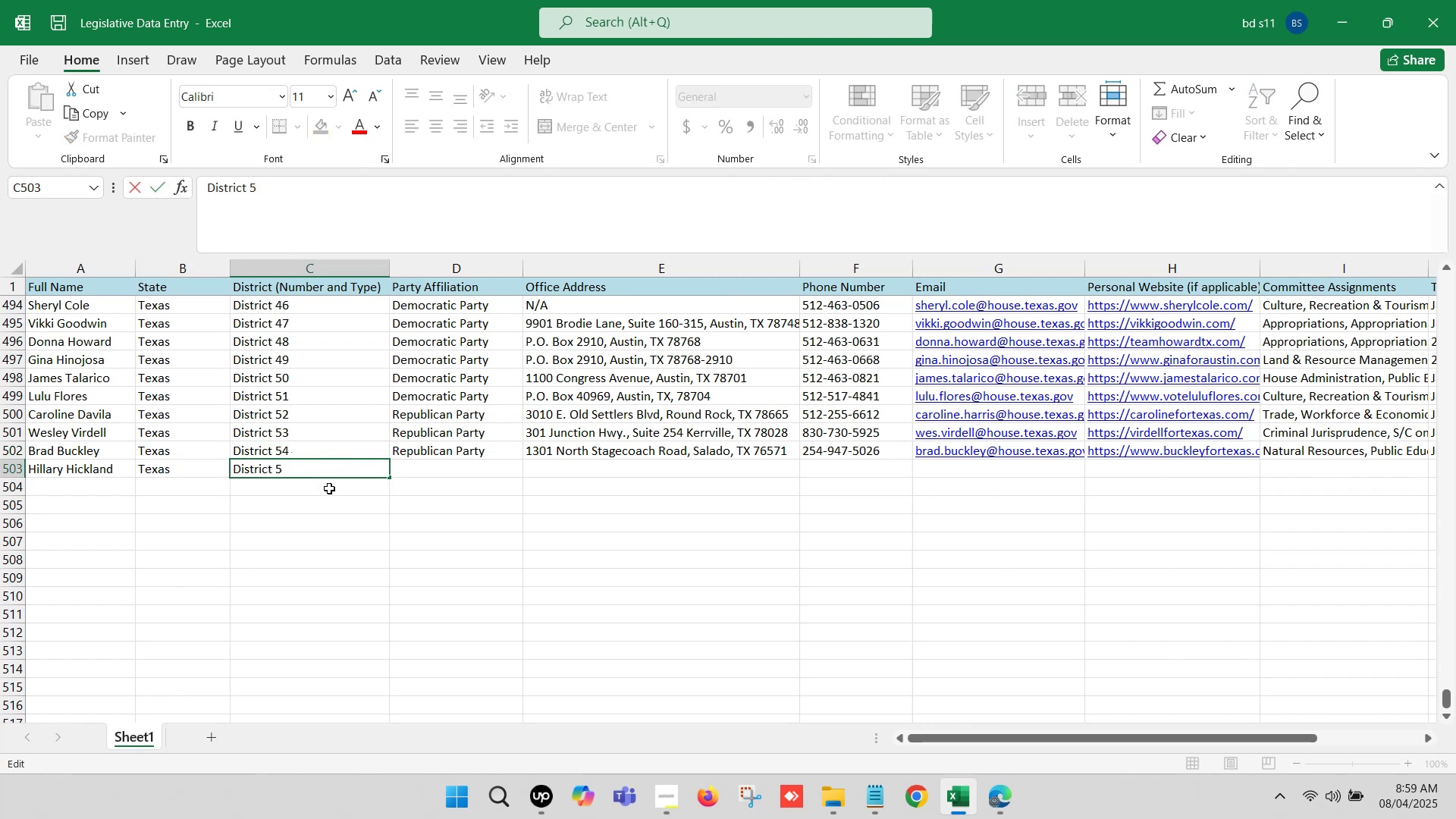 
key(5)
 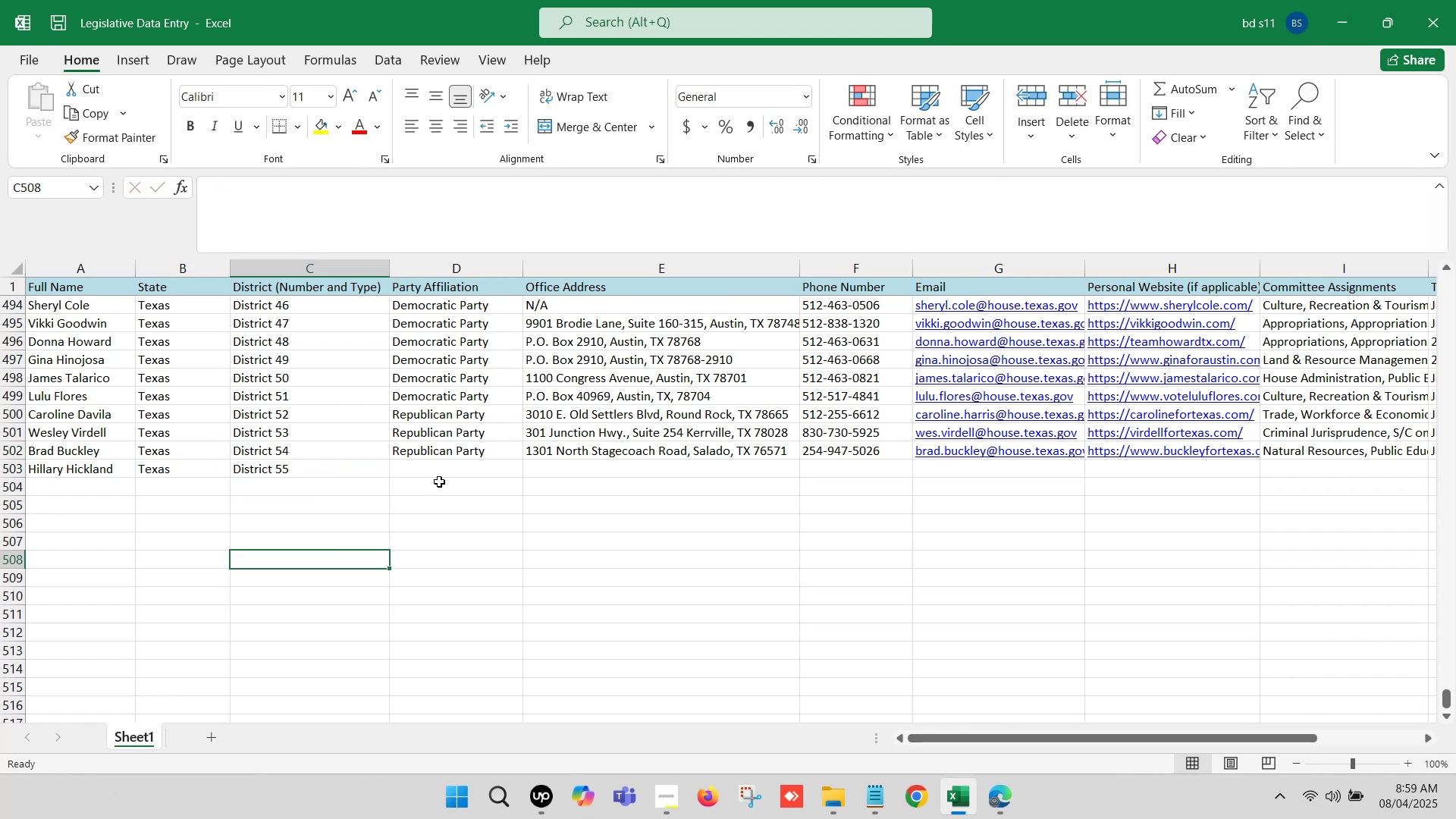 
left_click([445, 472])
 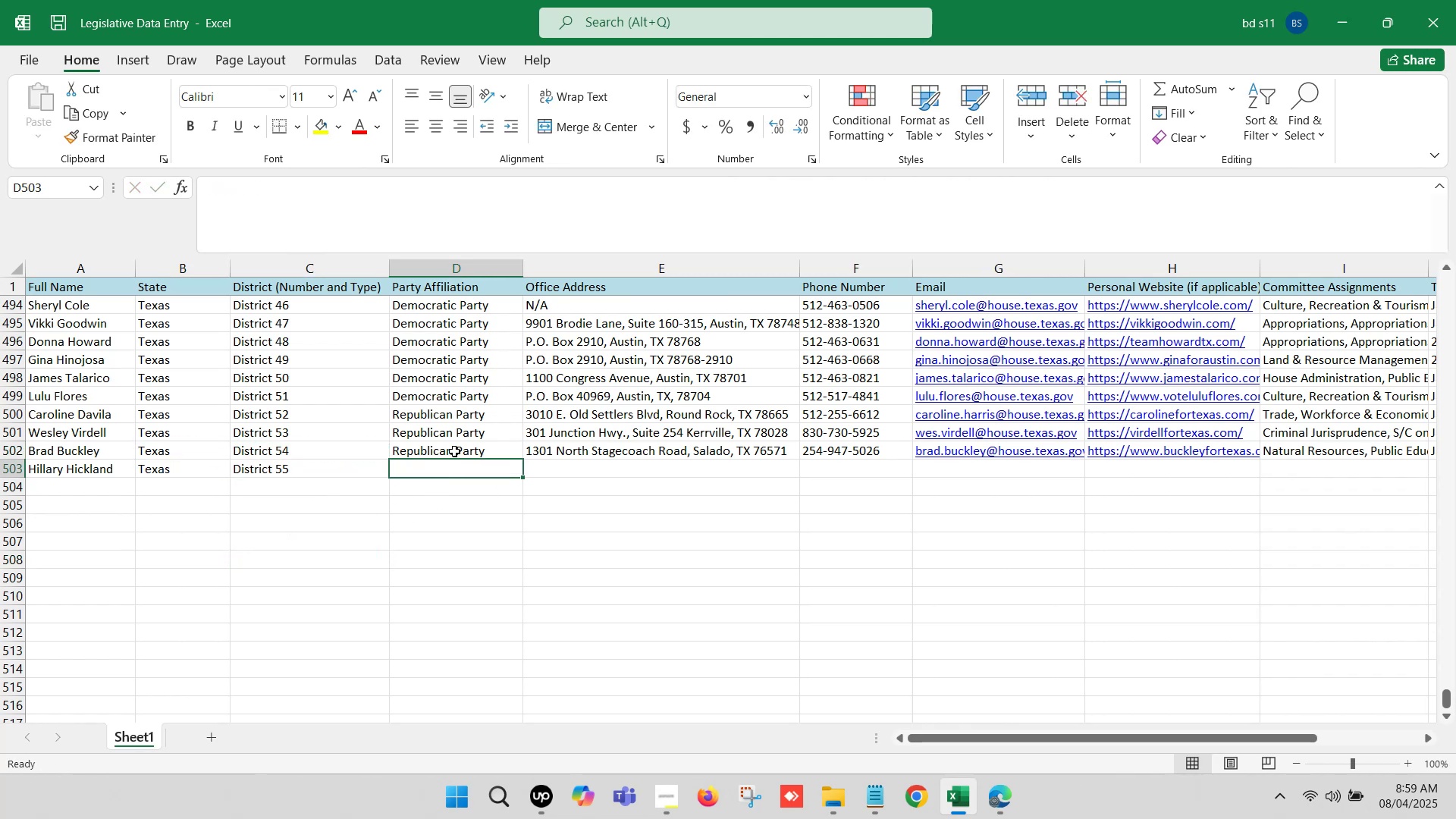 
left_click([454, 451])
 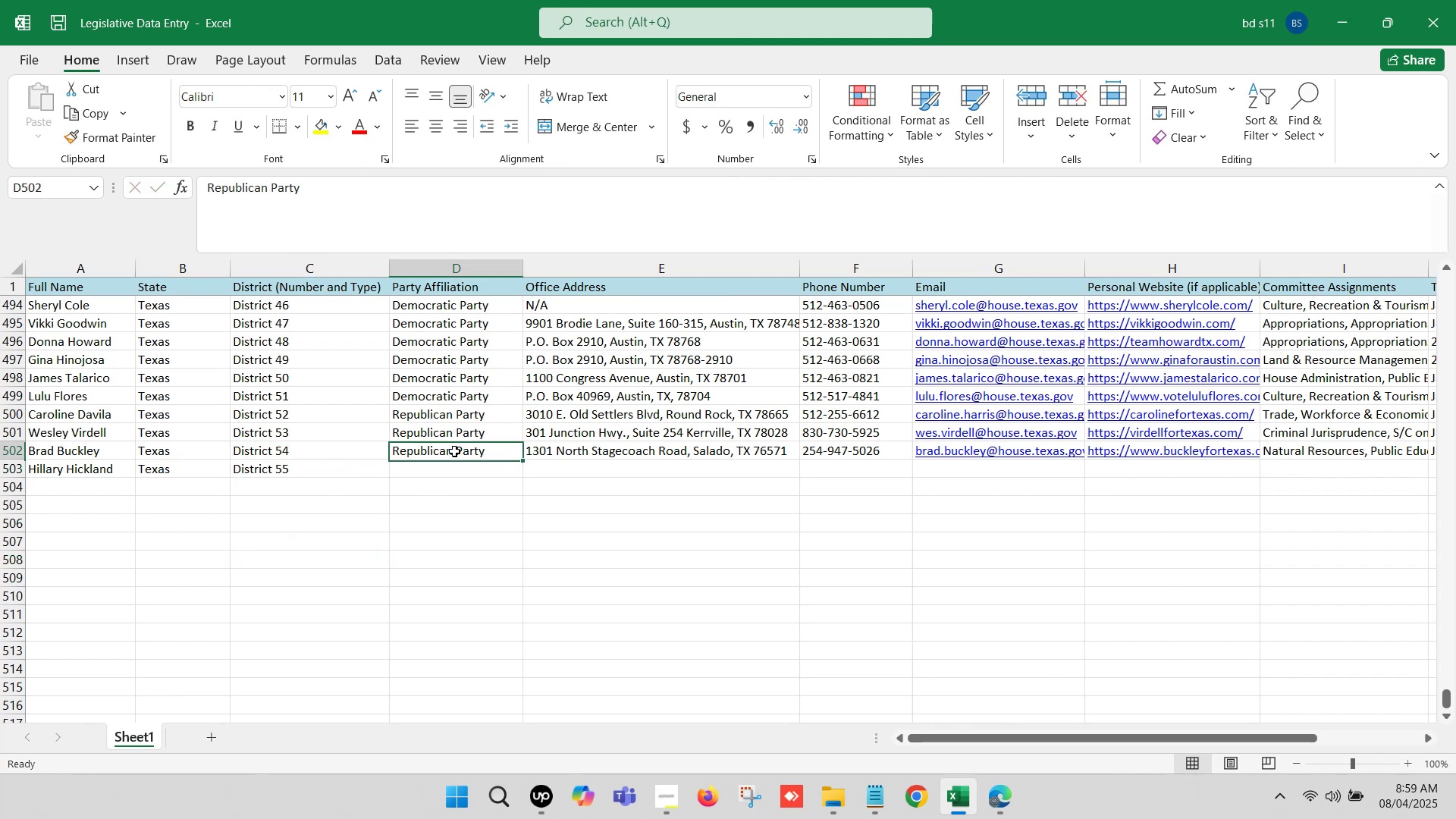 
key(Control+ControlLeft)
 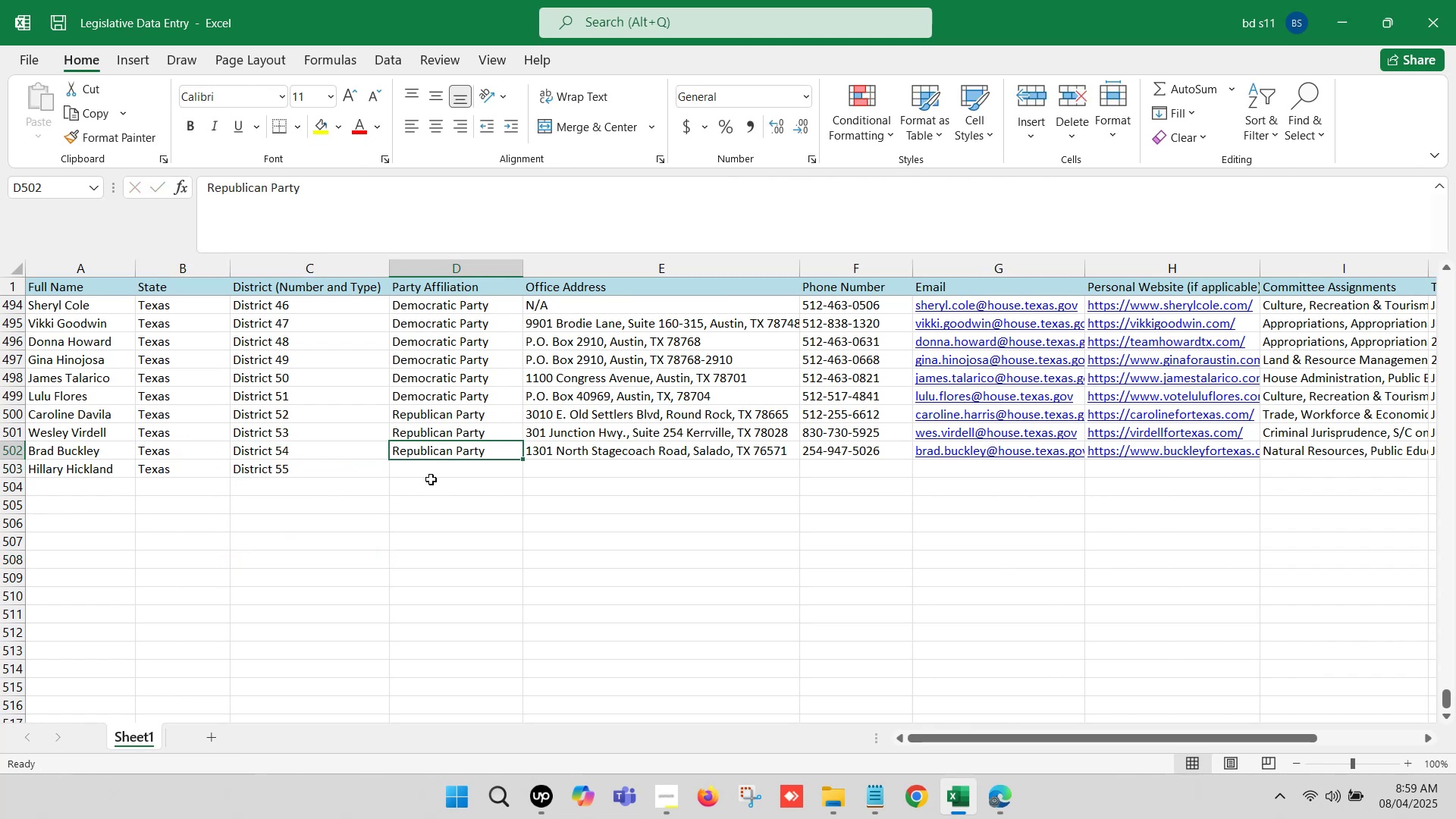 
key(Control+C)
 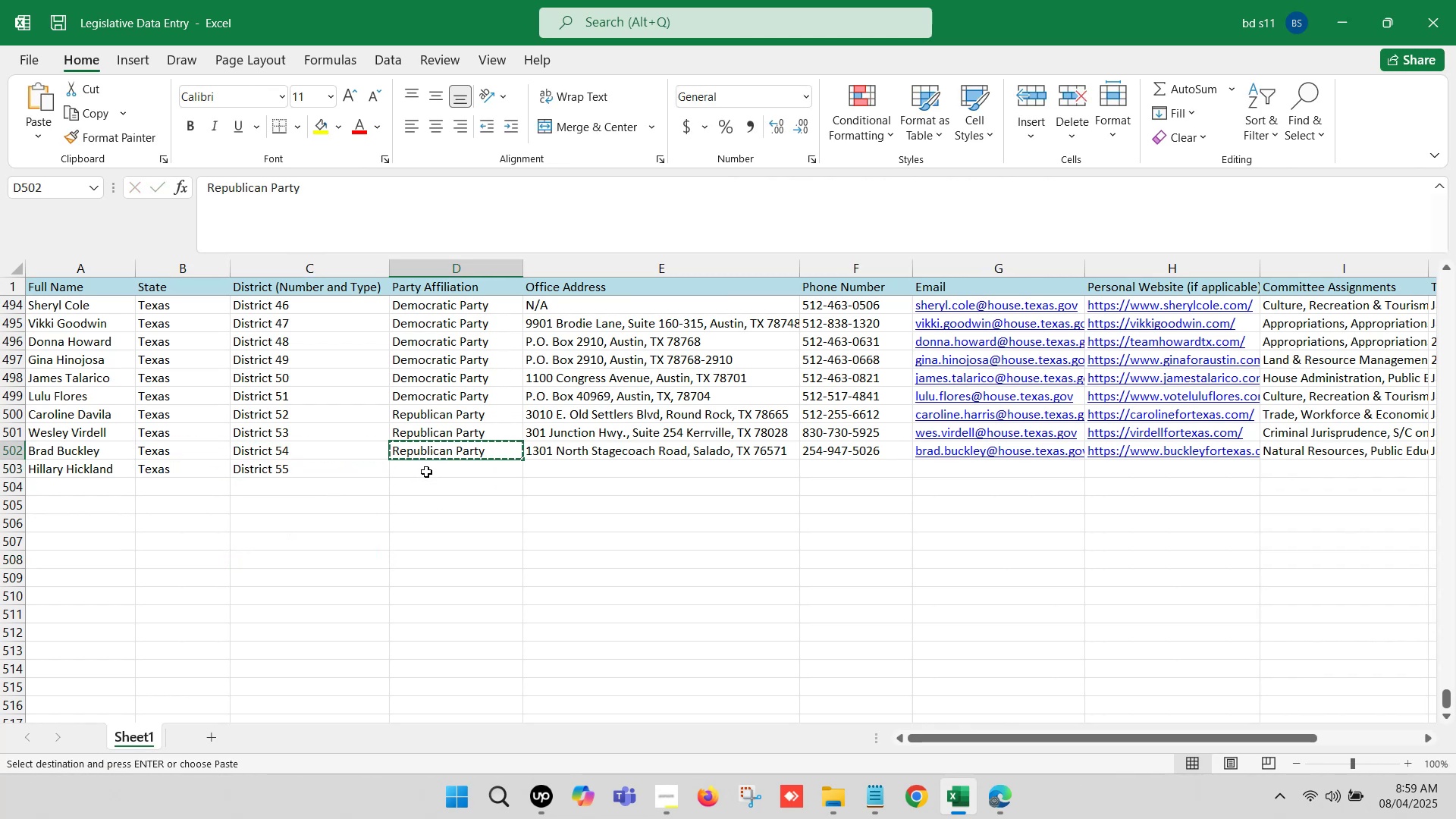 
key(Control+ControlLeft)
 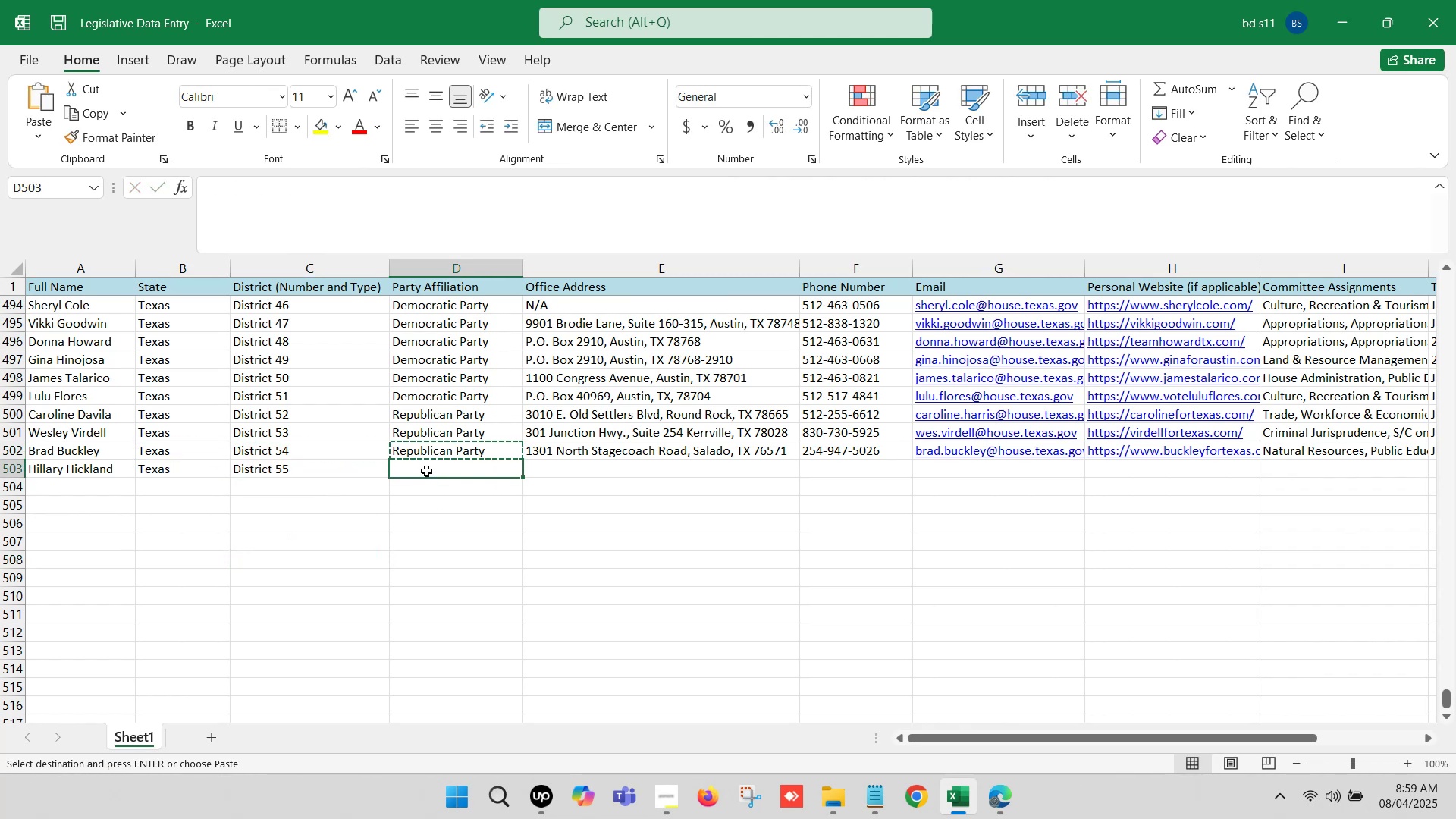 
key(Control+V)
 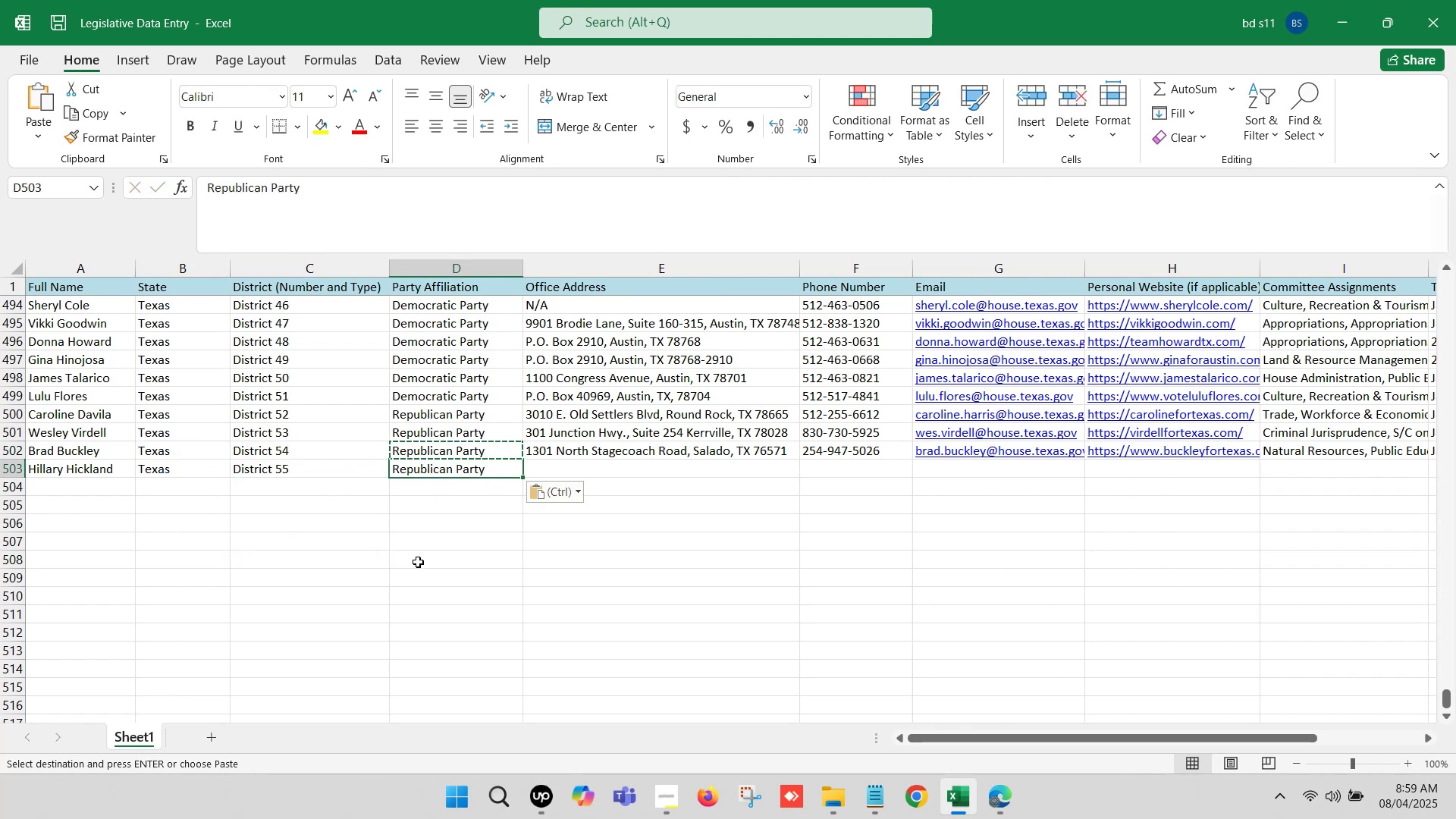 
left_click([414, 566])
 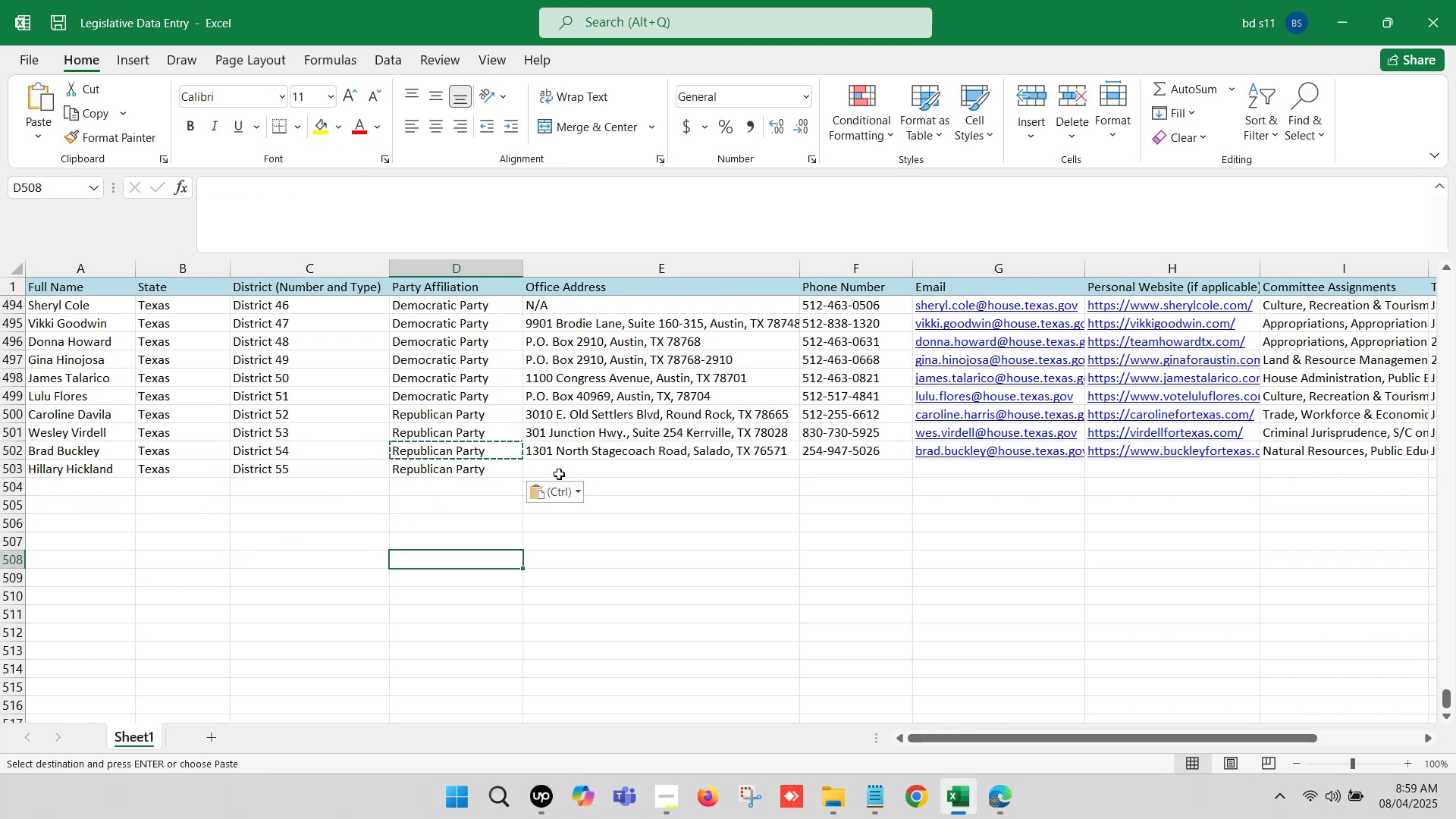 
left_click([561, 469])
 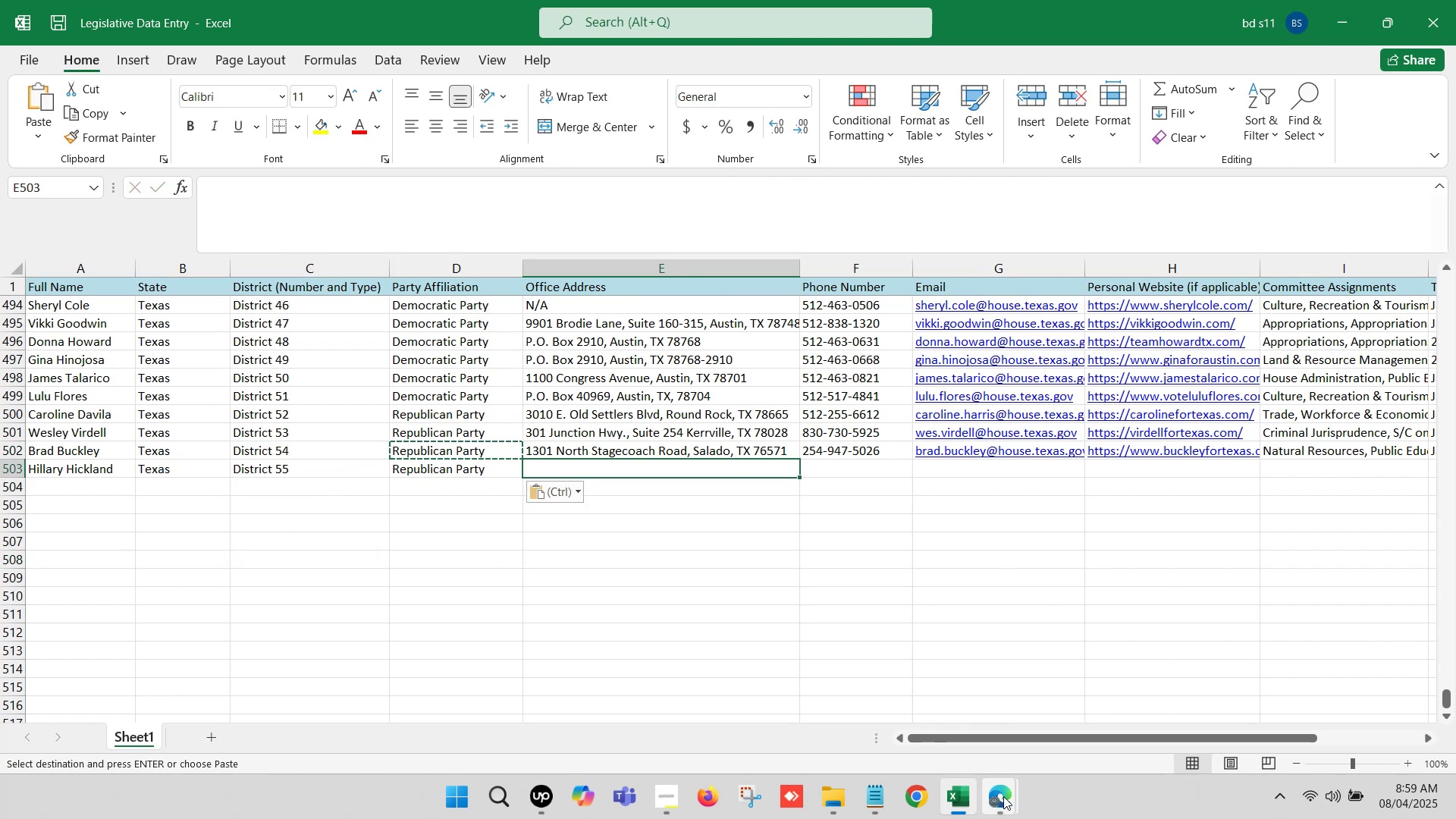 
left_click([1003, 798])
 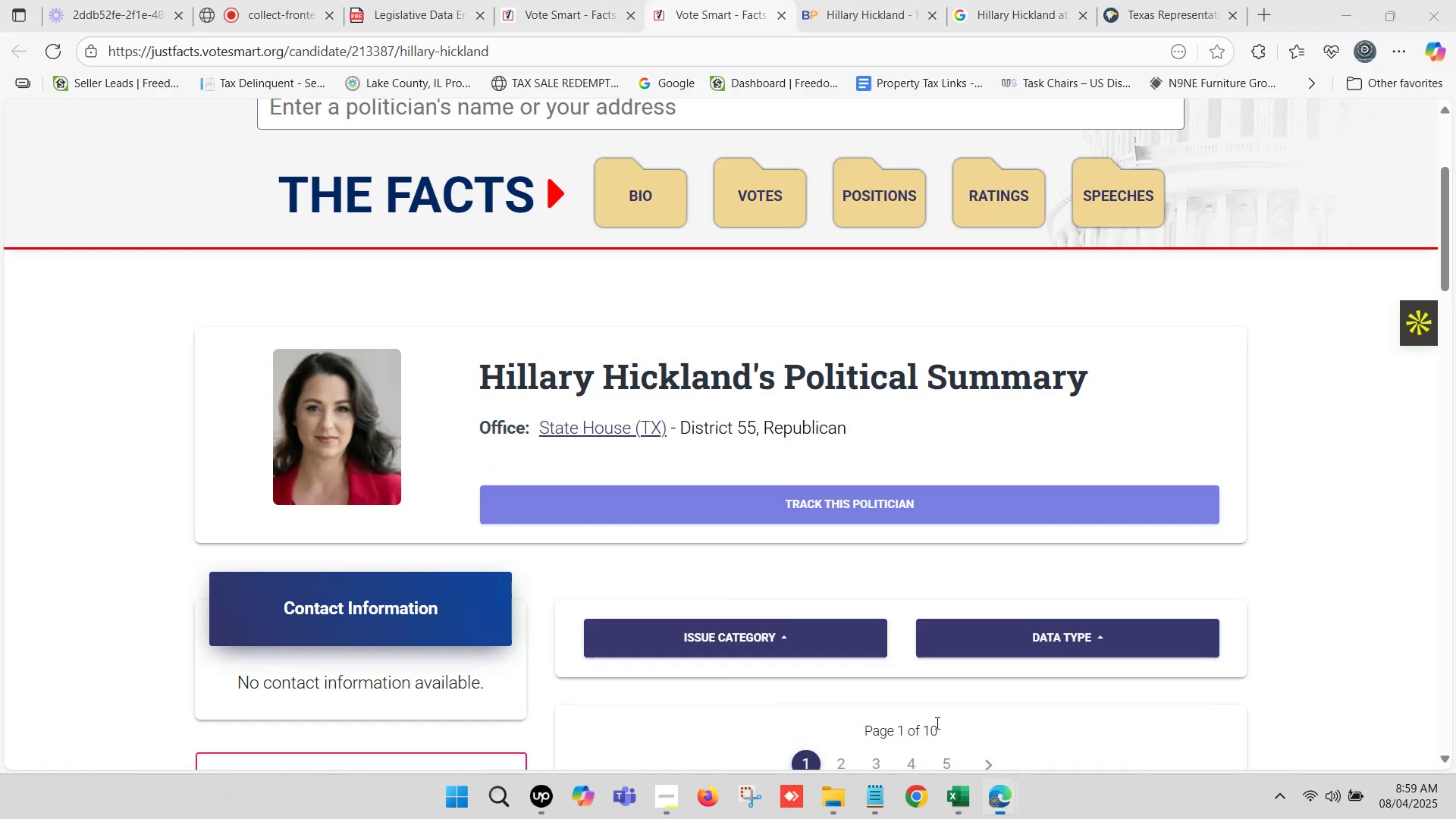 
left_click([1190, 0])
 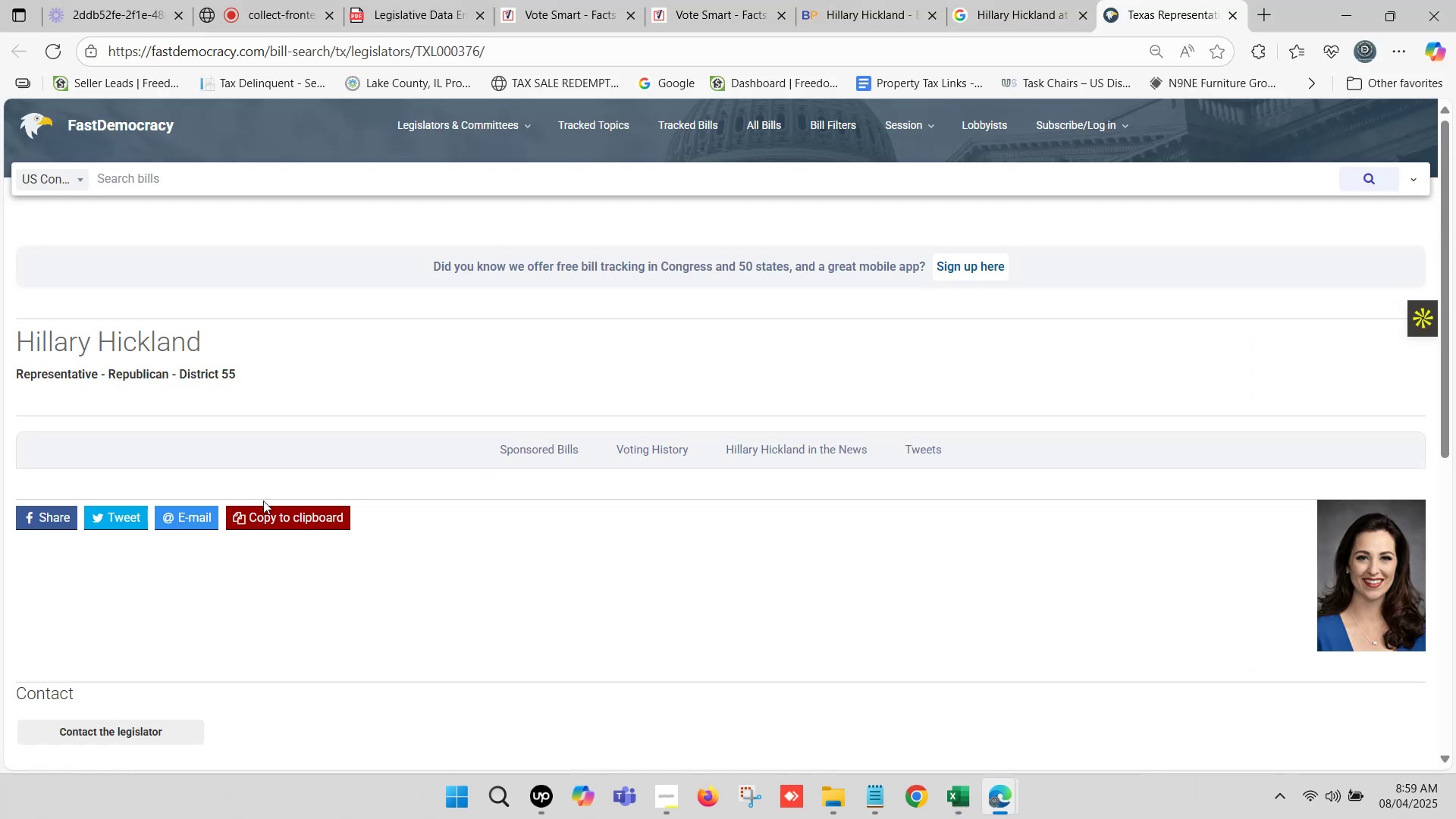 
scroll: coordinate [256, 498], scroll_direction: down, amount: 5.0
 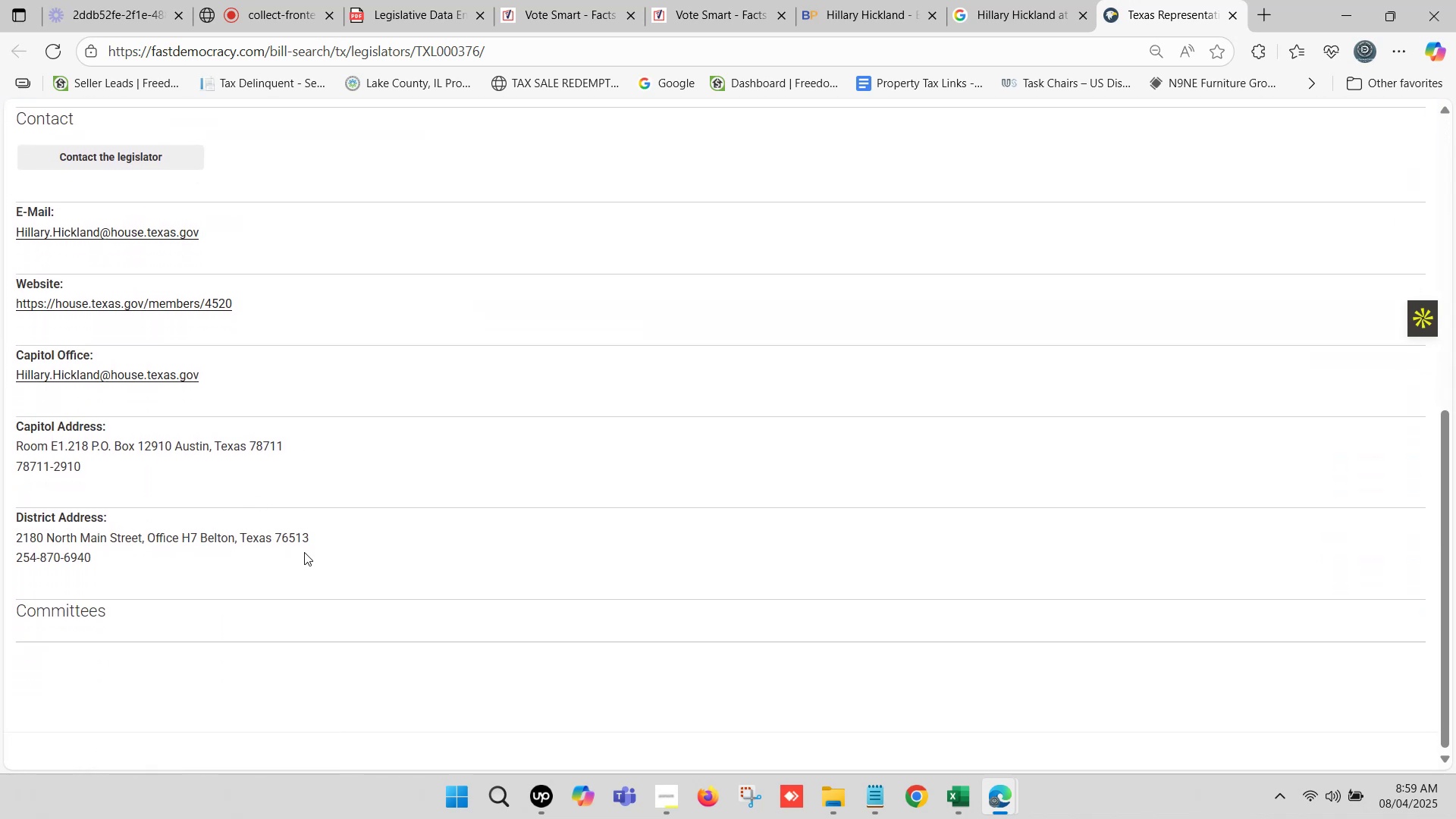 
left_click_drag(start_coordinate=[315, 537], to_coordinate=[8, 539])
 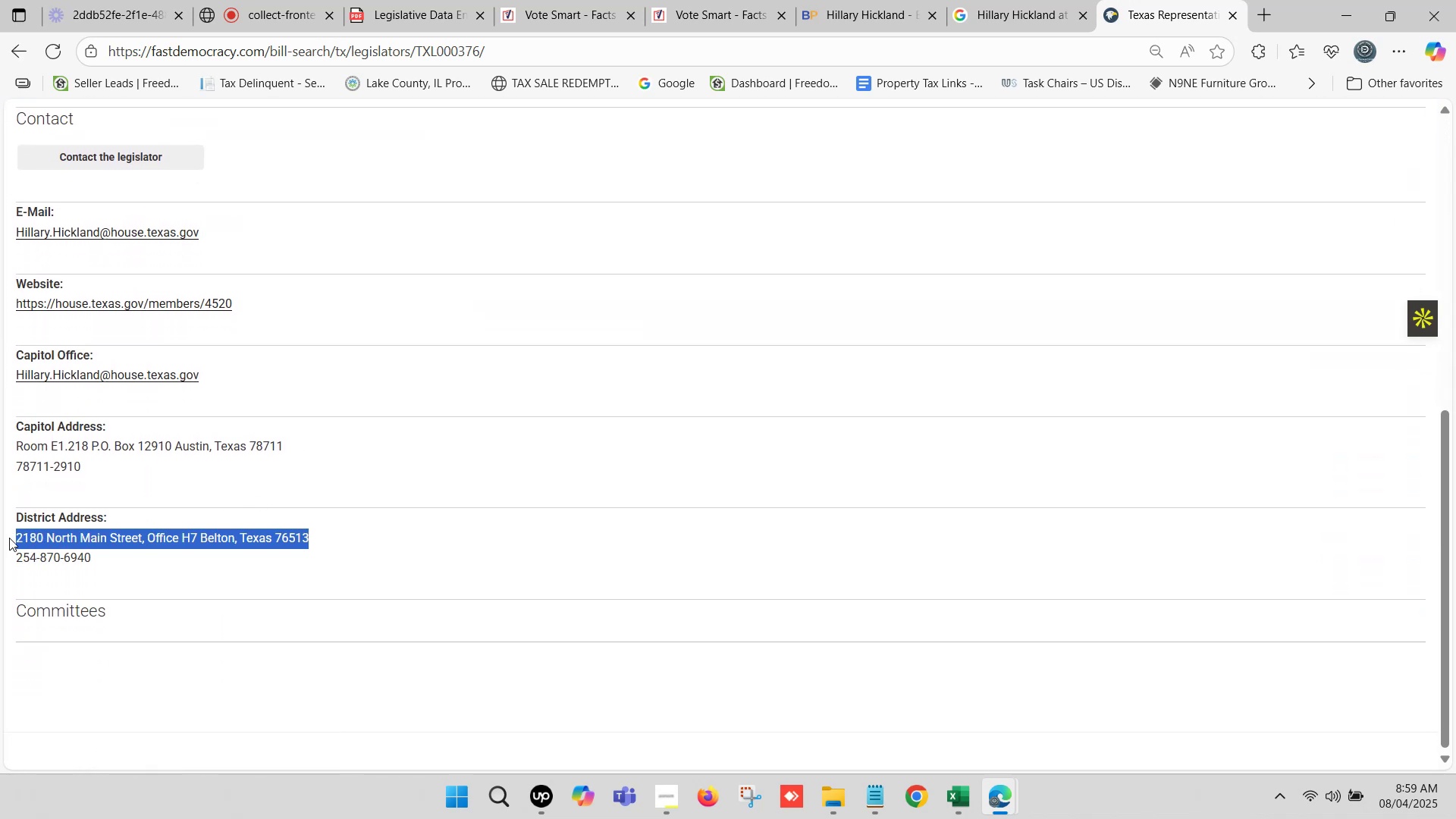 
key(Control+C)
 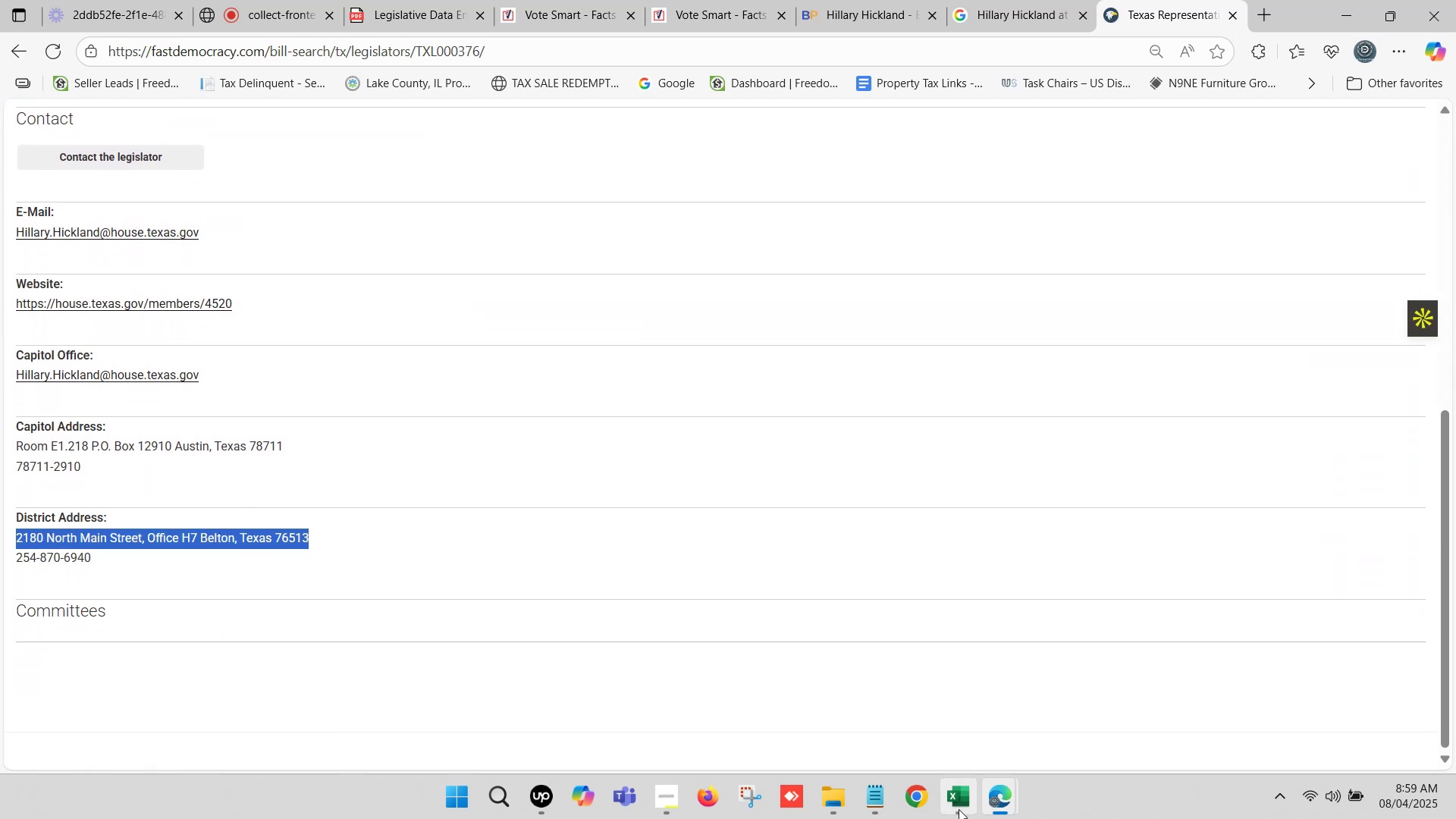 
left_click([951, 804])
 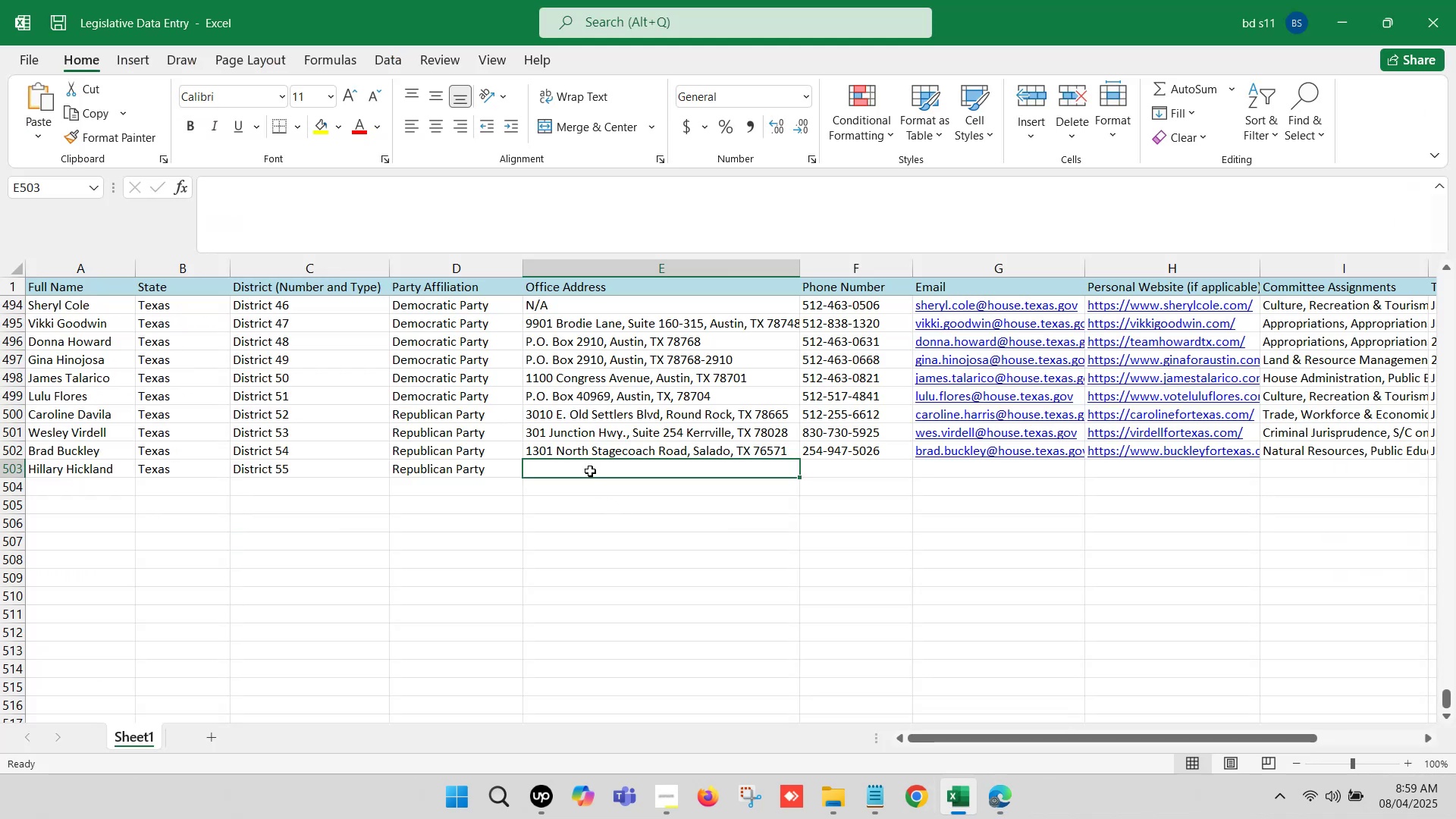 
double_click([590, 470])
 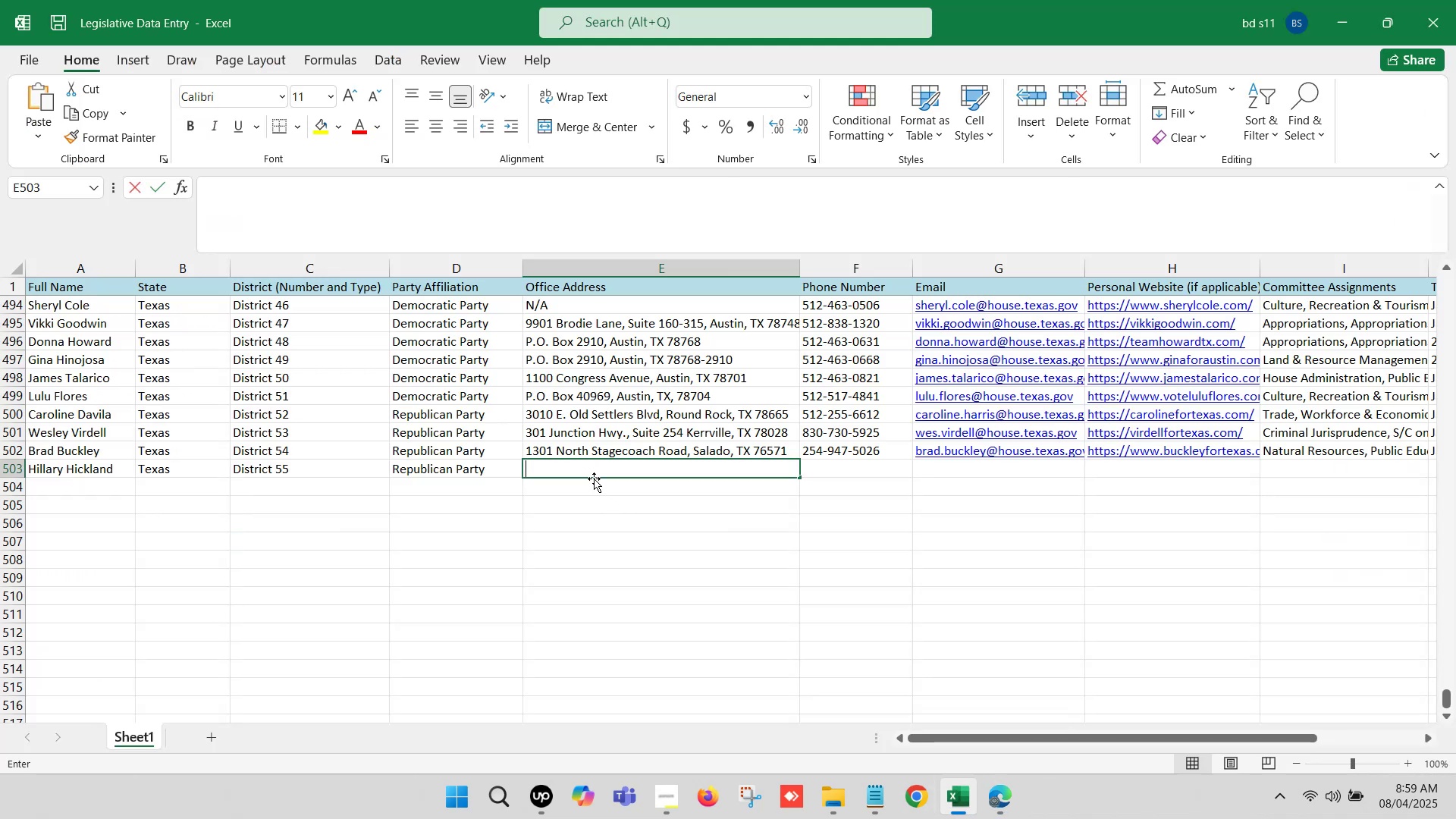 
key(Control+V)
 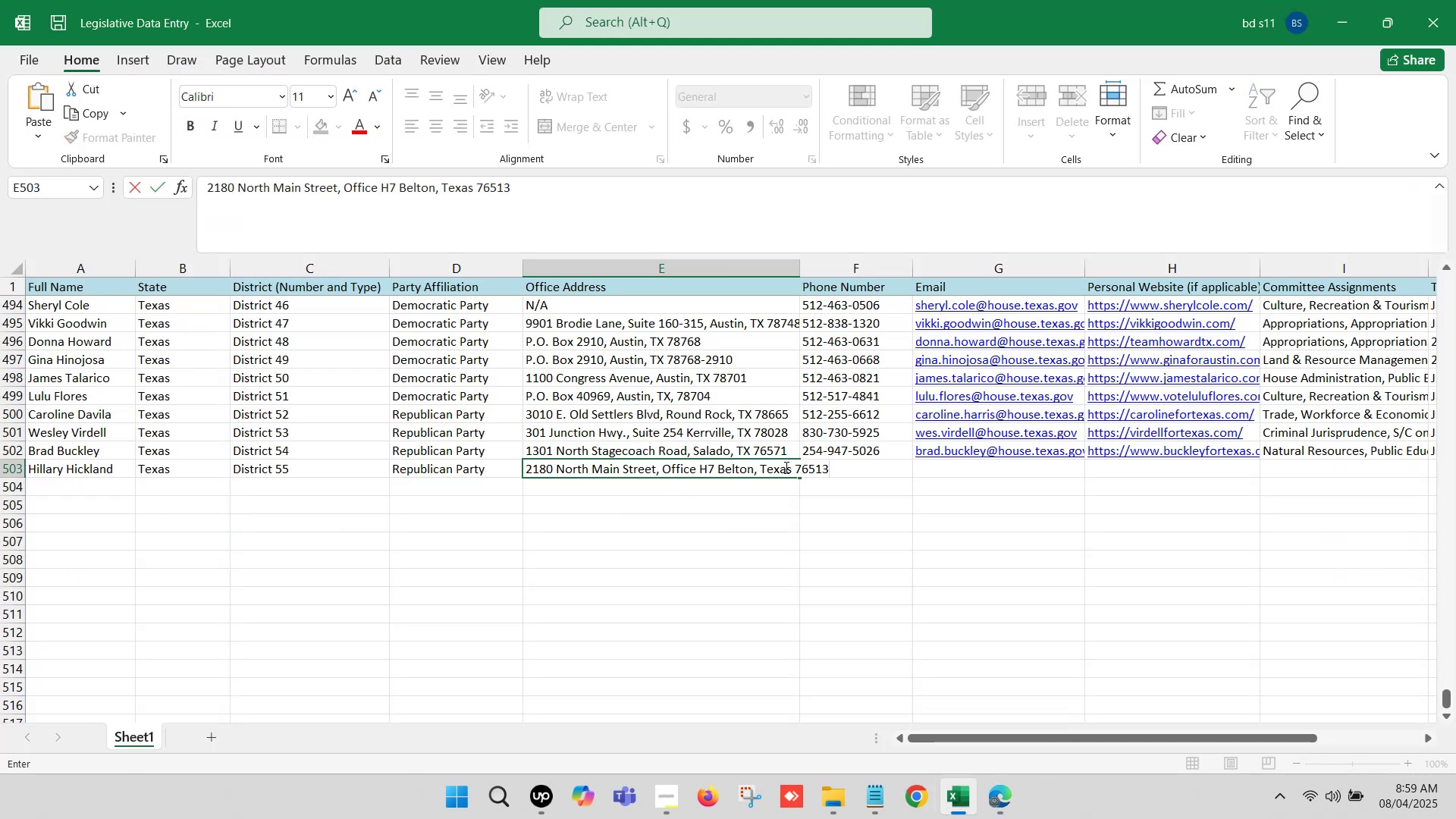 
left_click([791, 472])
 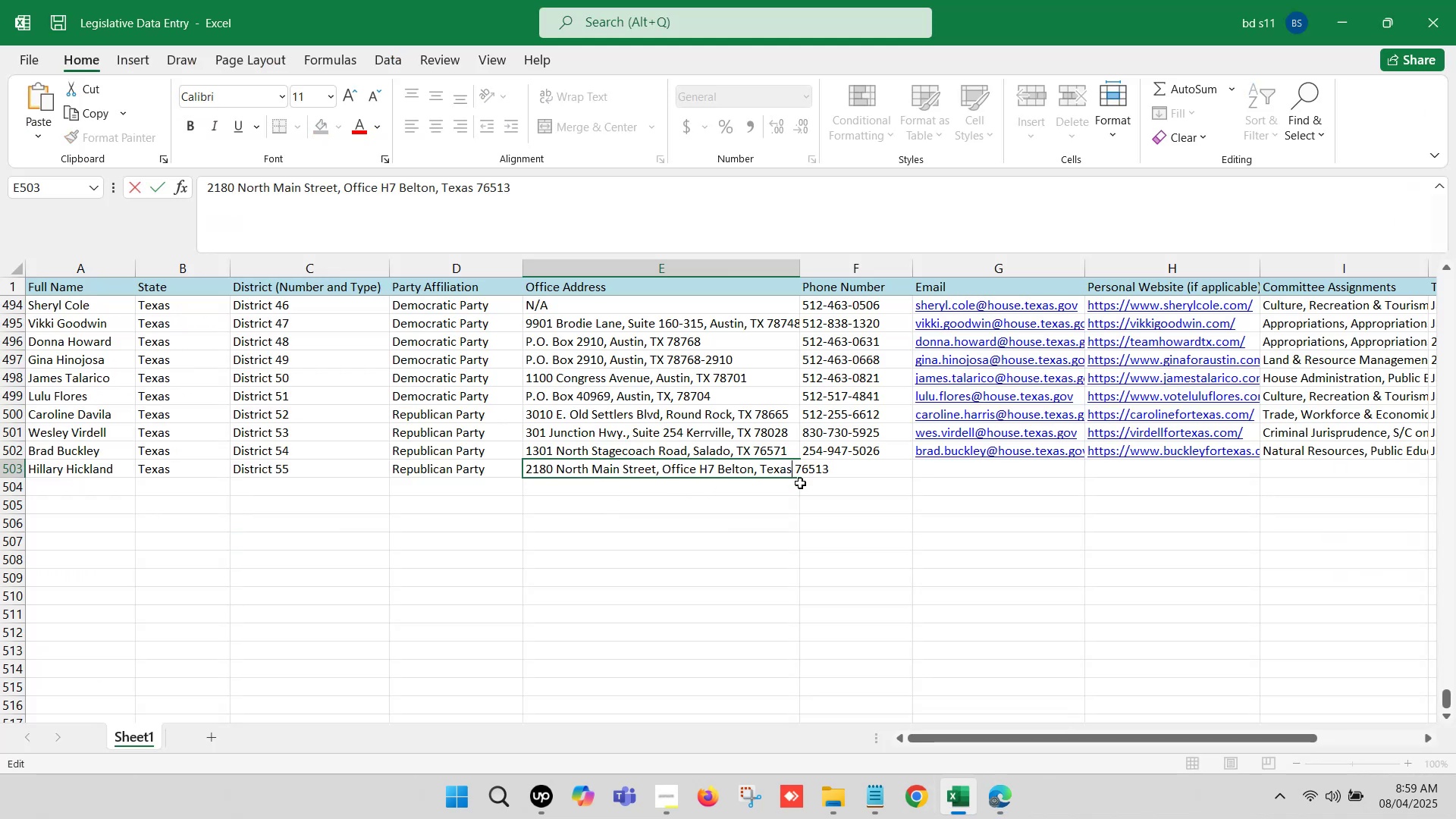 
key(Backspace)
 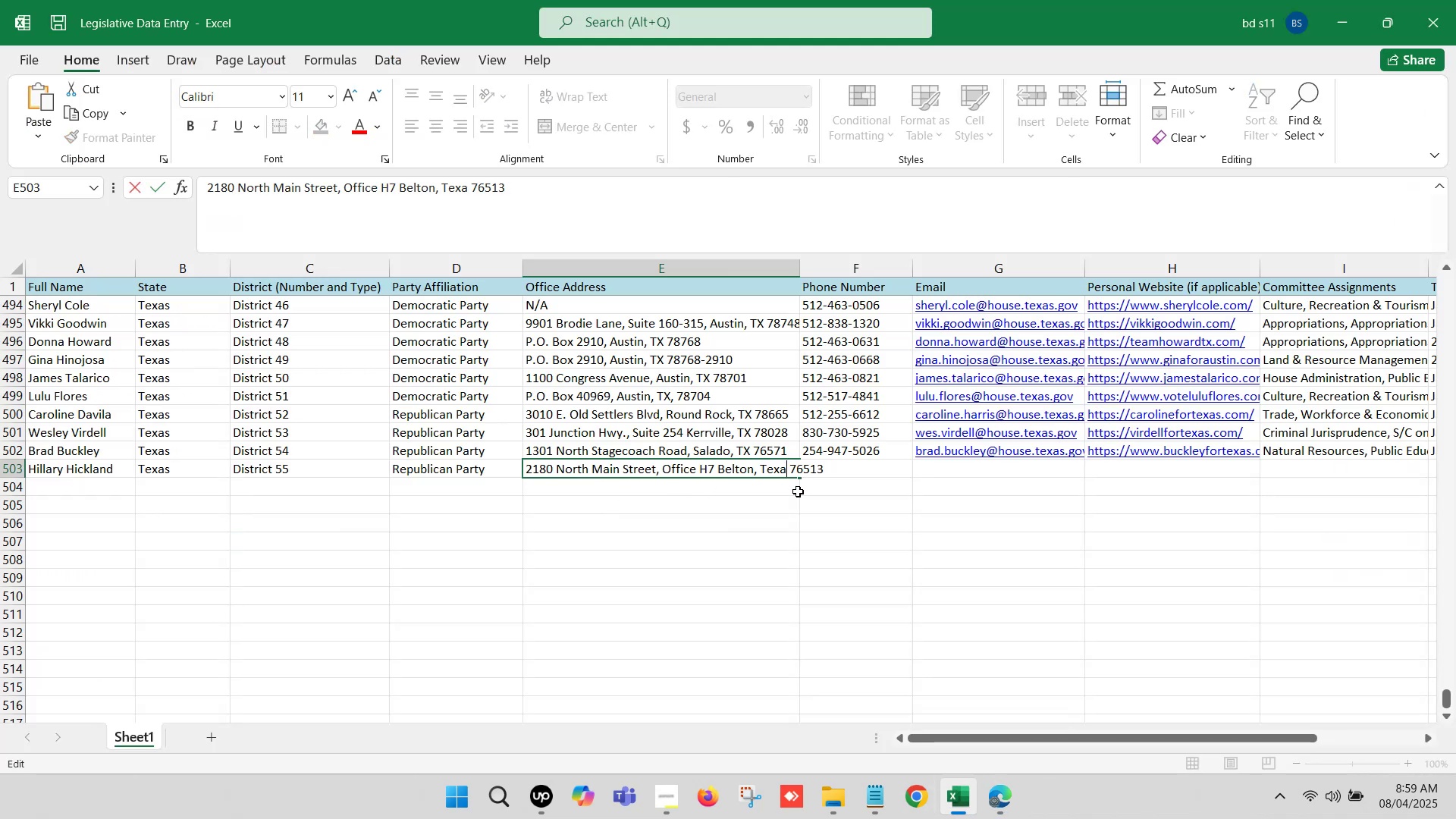 
key(Backspace)
 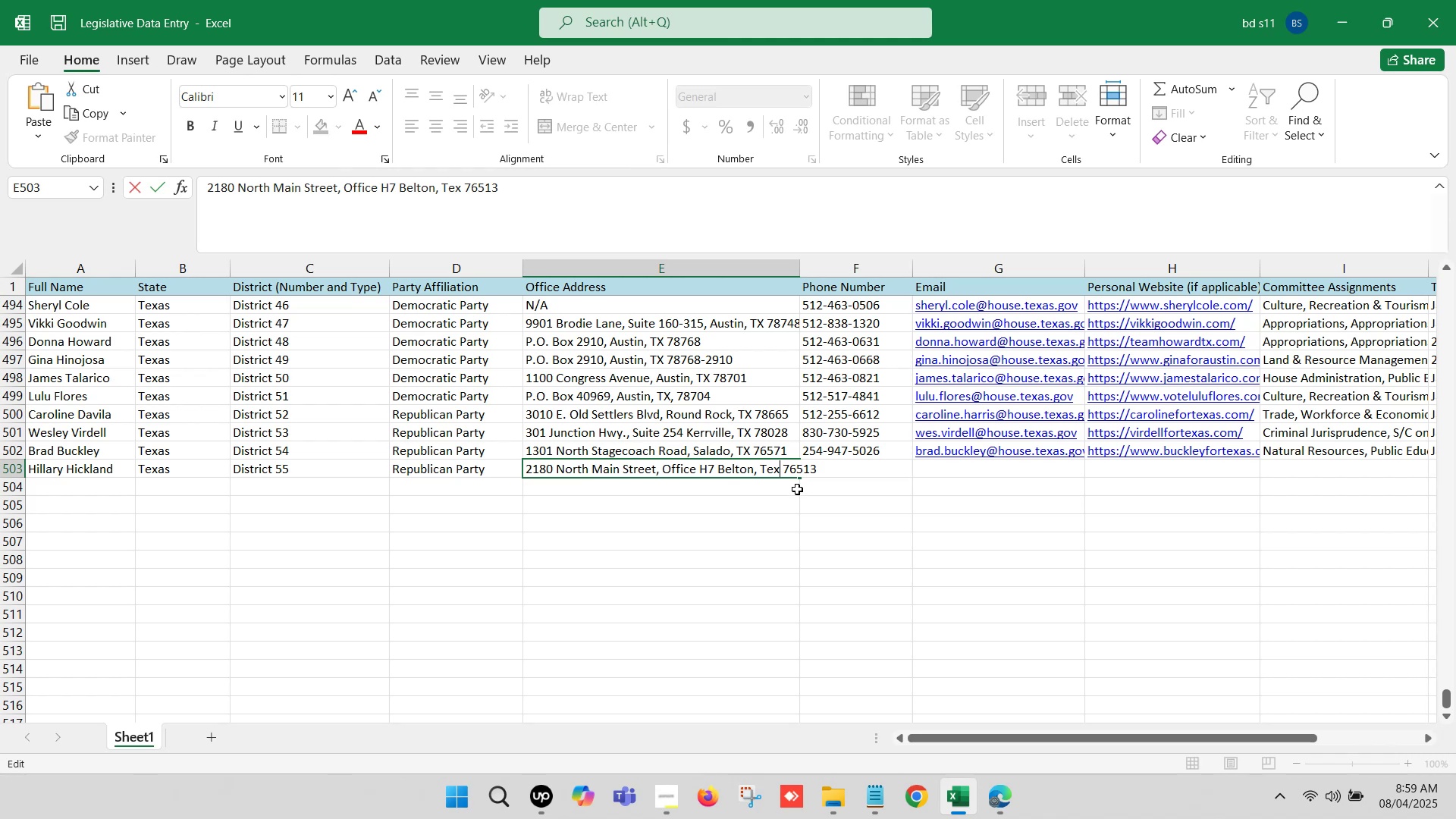 
key(Backspace)
 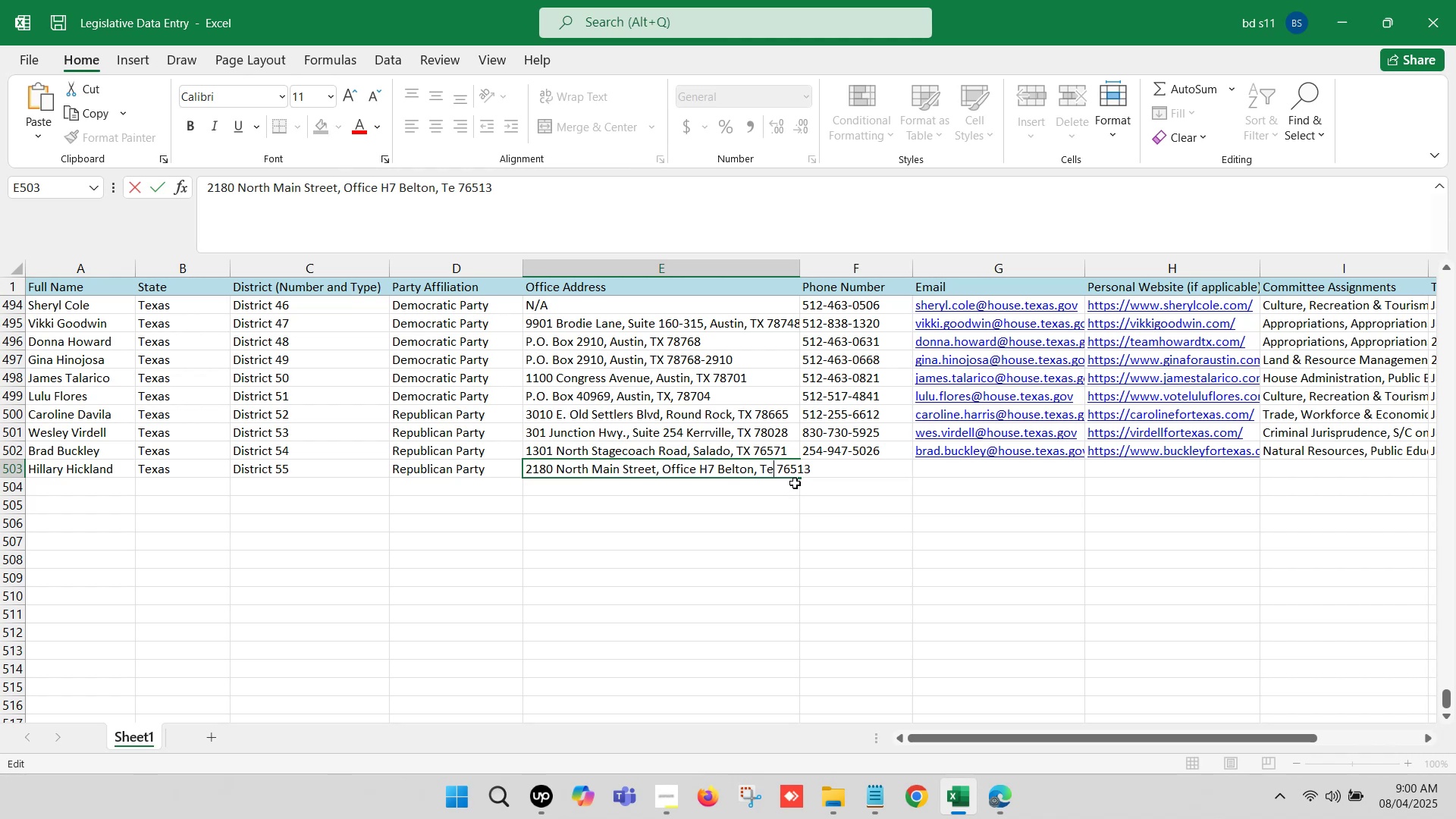 
key(Backspace)
 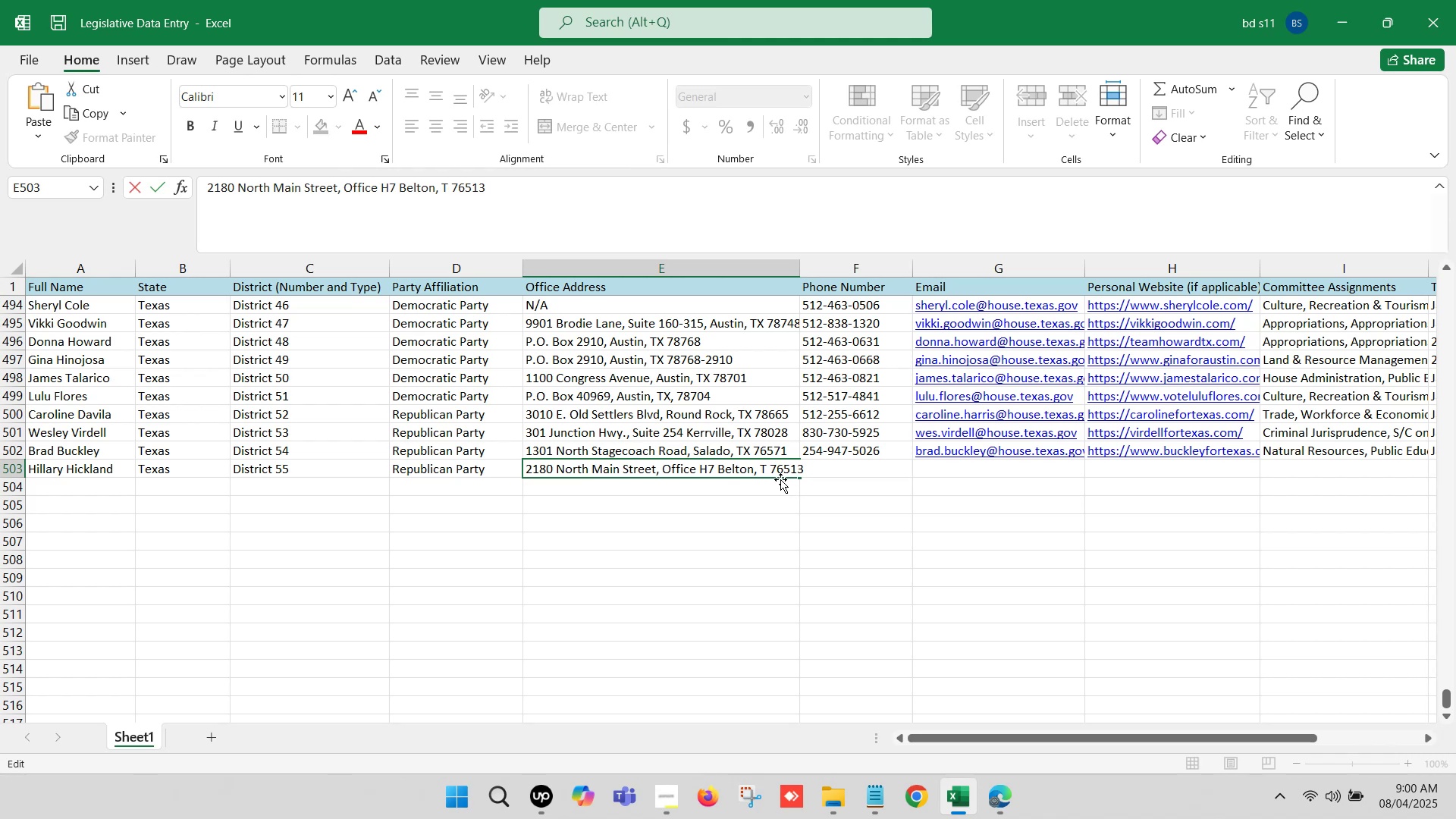 
key(Shift+X)
 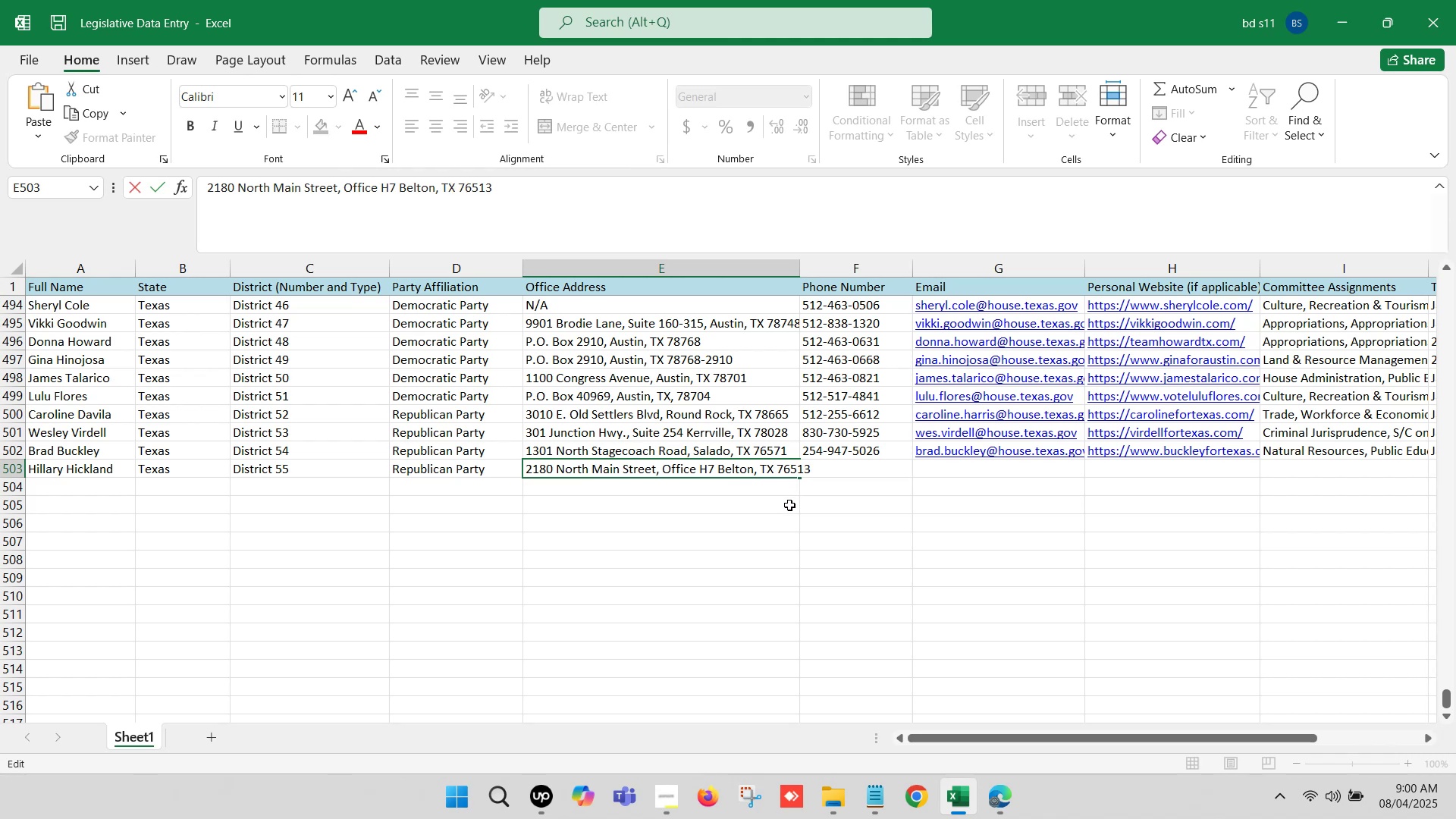 
left_click([784, 506])
 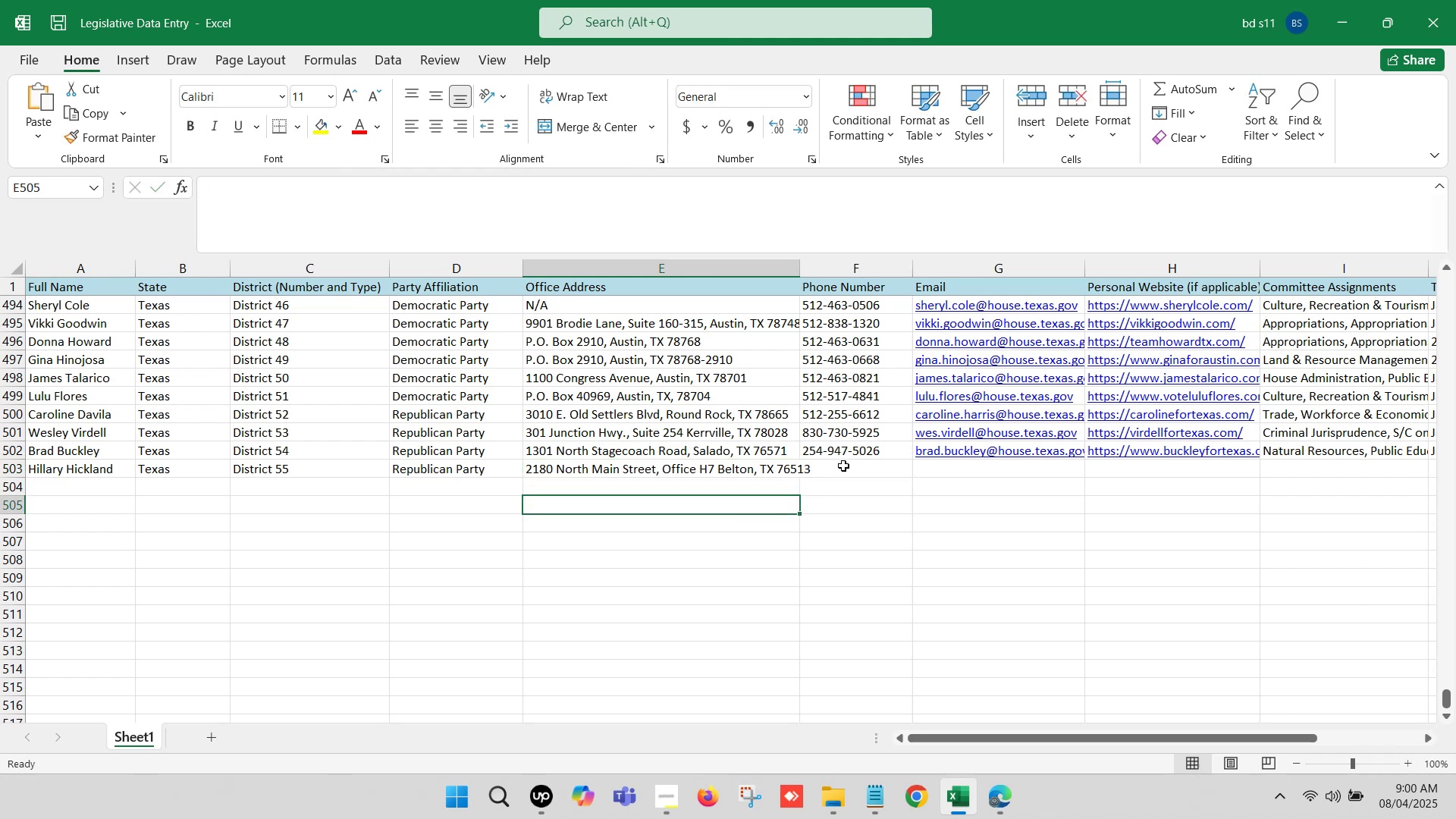 
left_click([843, 465])
 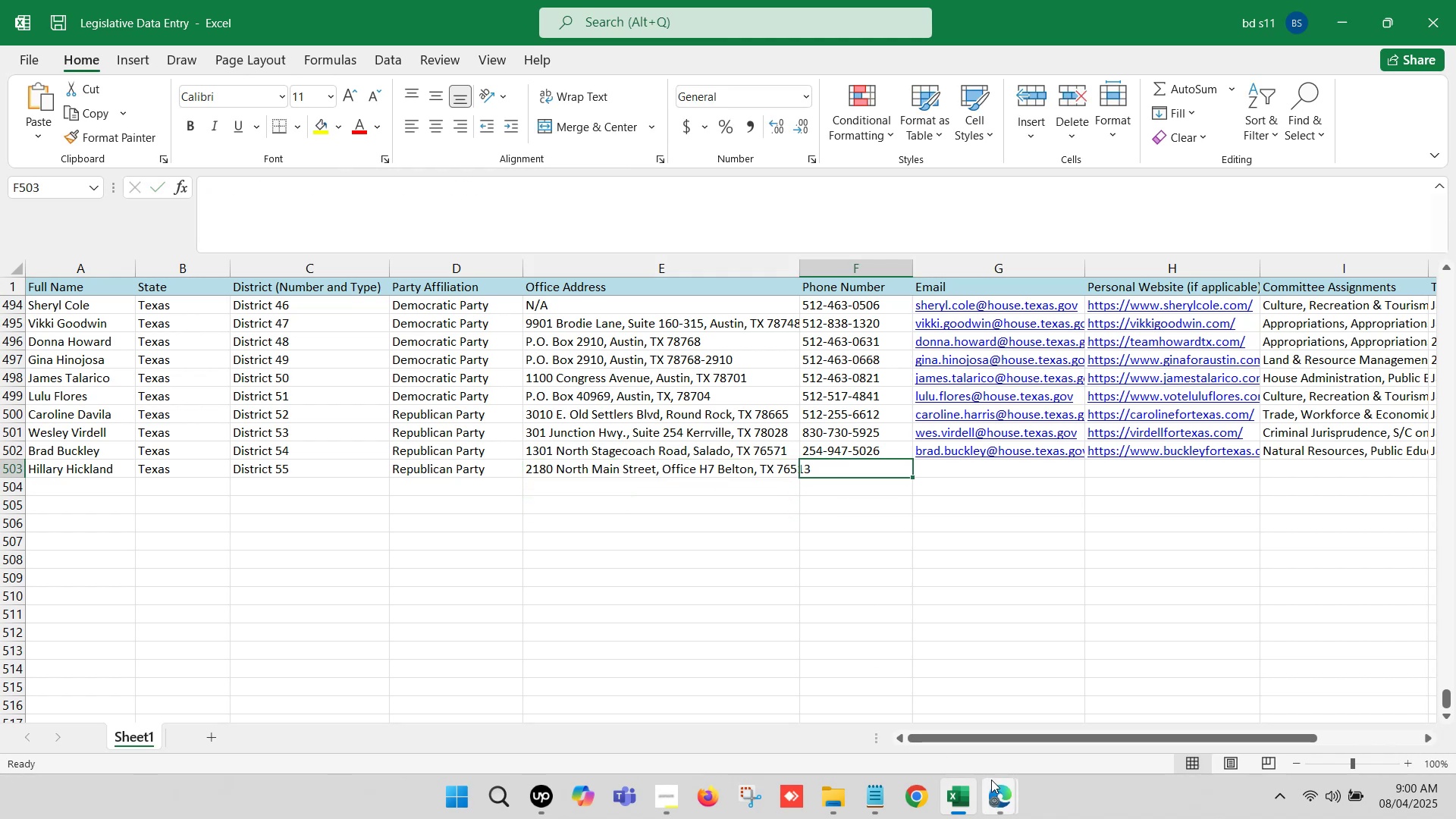 
left_click([996, 784])
 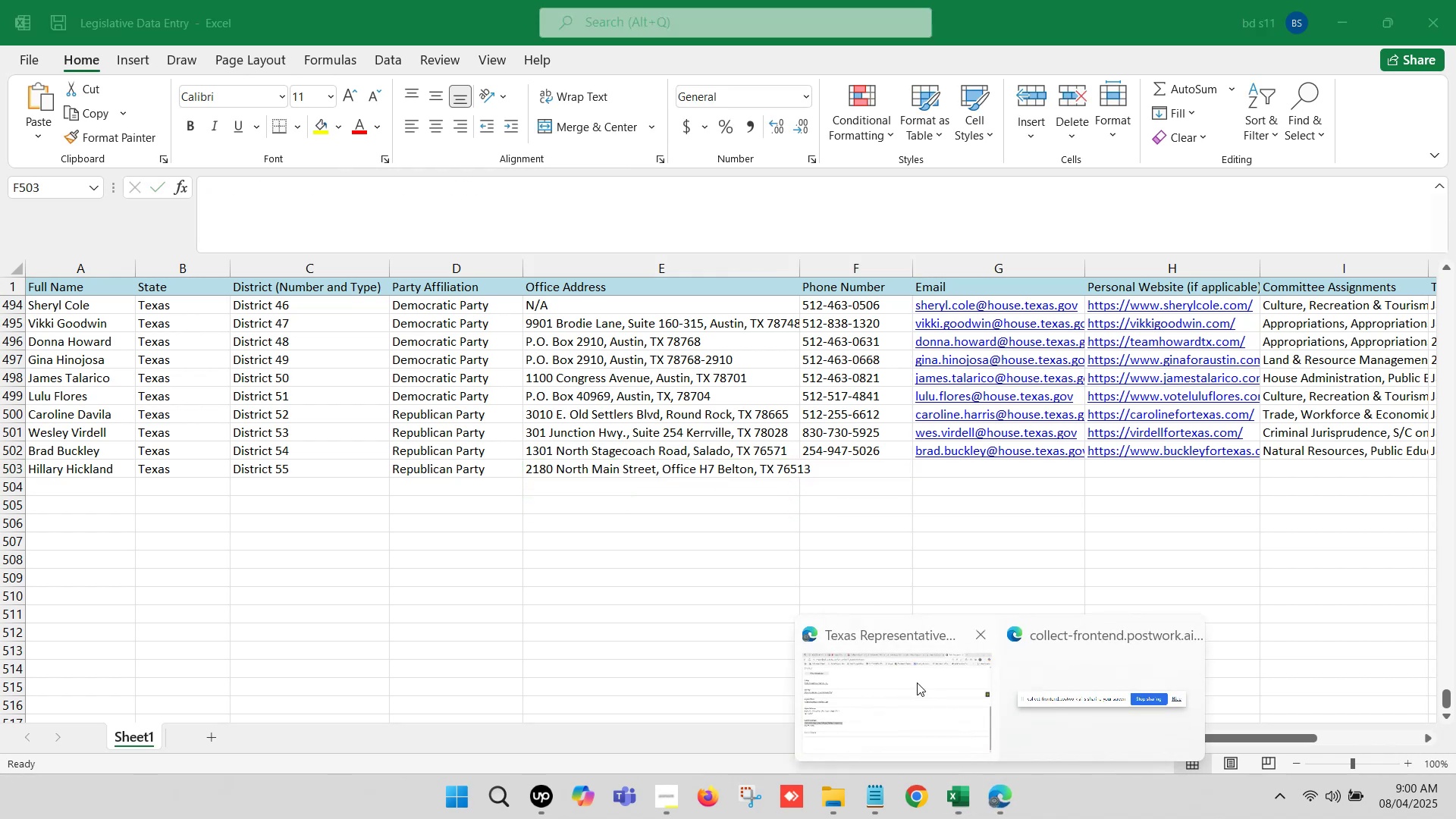 
left_click([912, 677])
 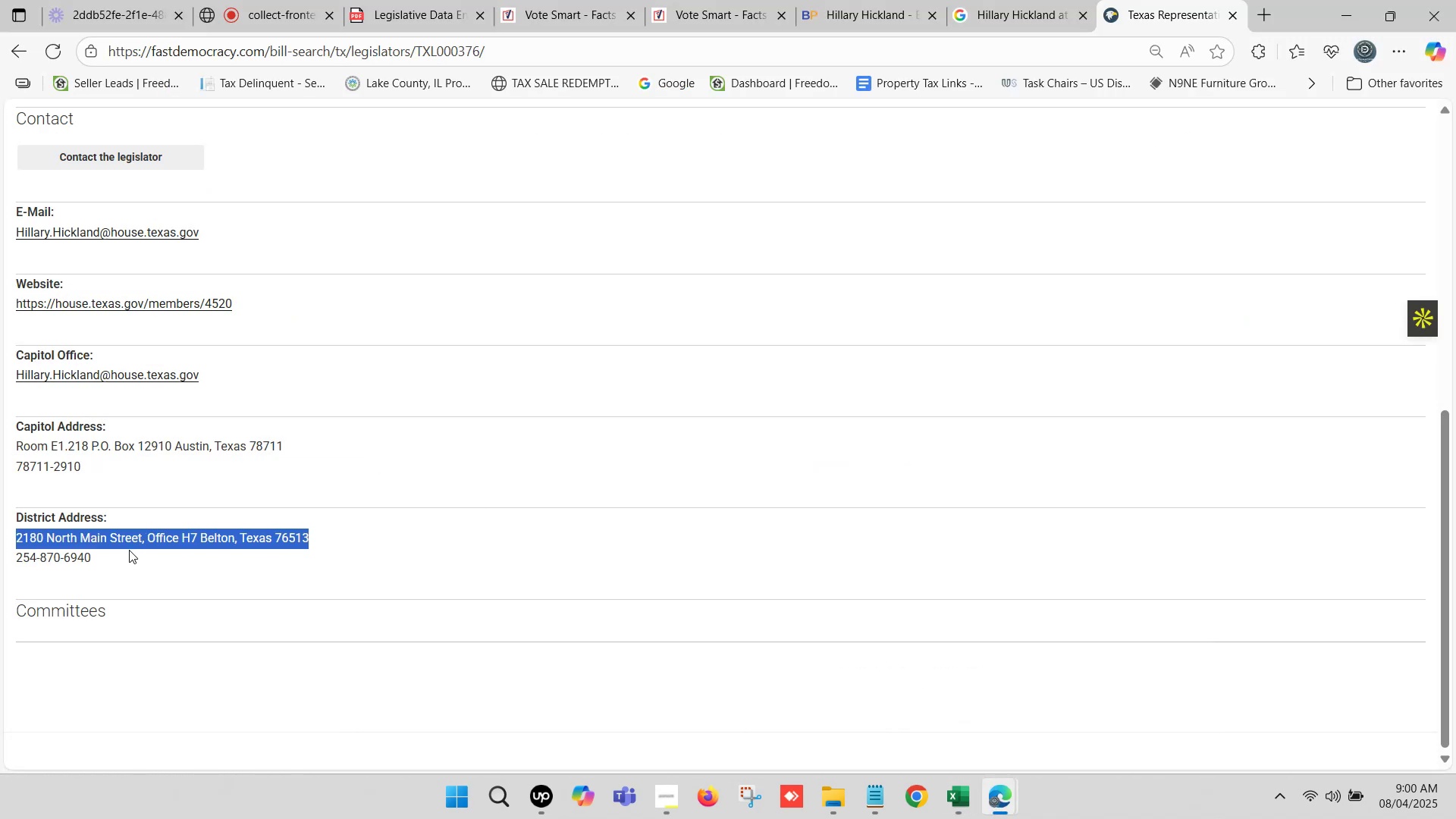 
left_click_drag(start_coordinate=[97, 559], to_coordinate=[17, 551])
 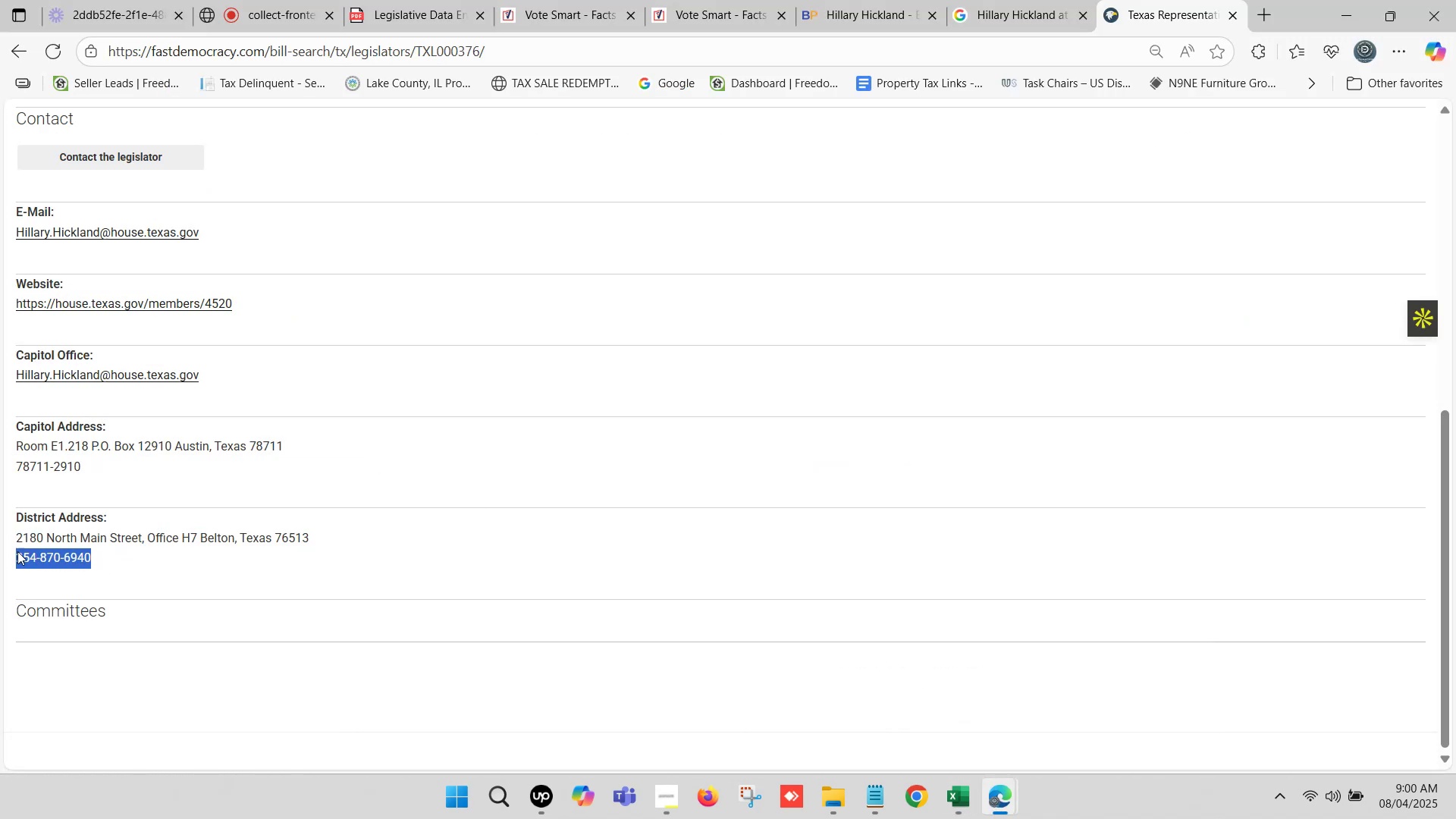 
key(Control+C)
 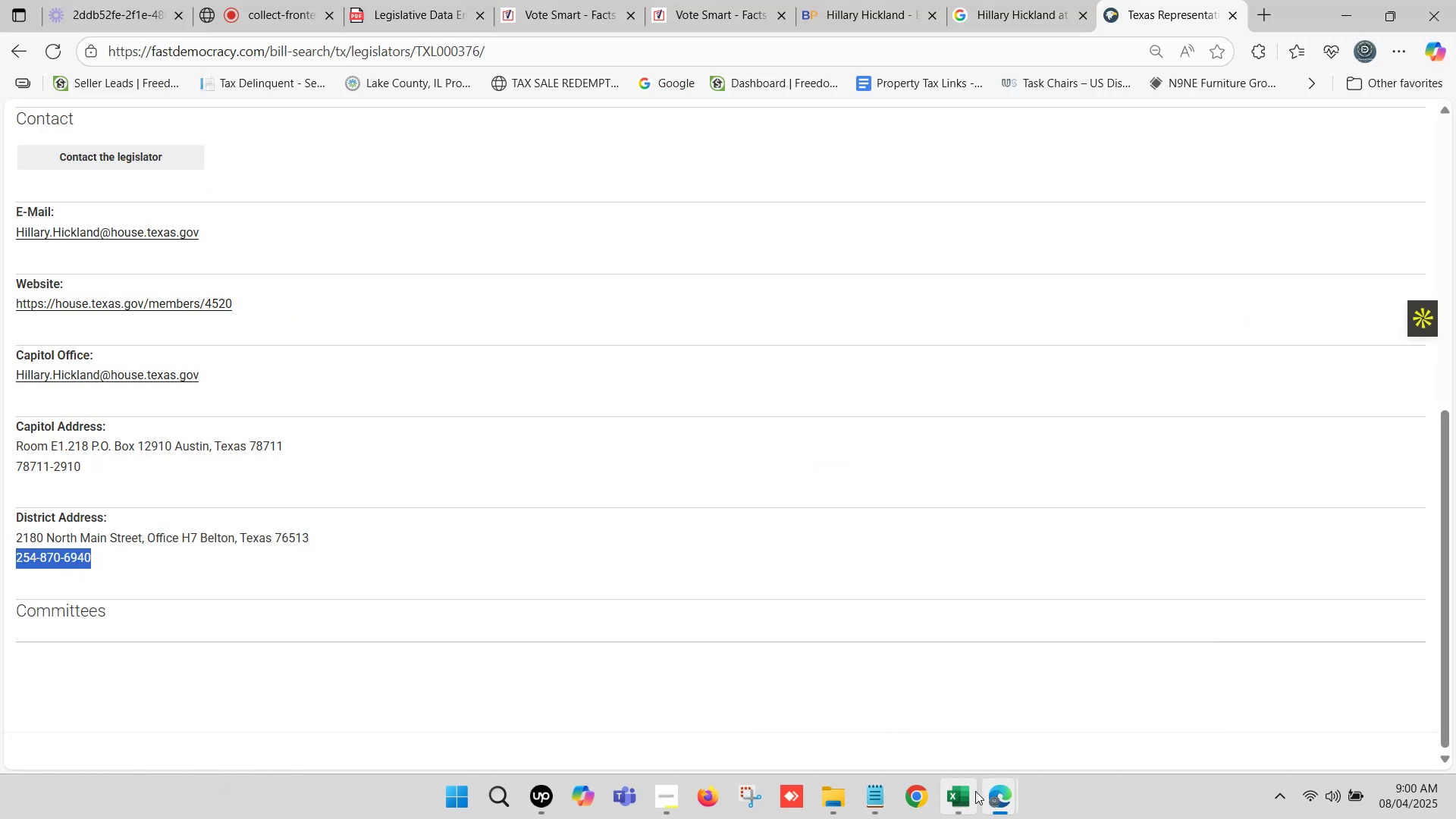 
left_click([954, 793])
 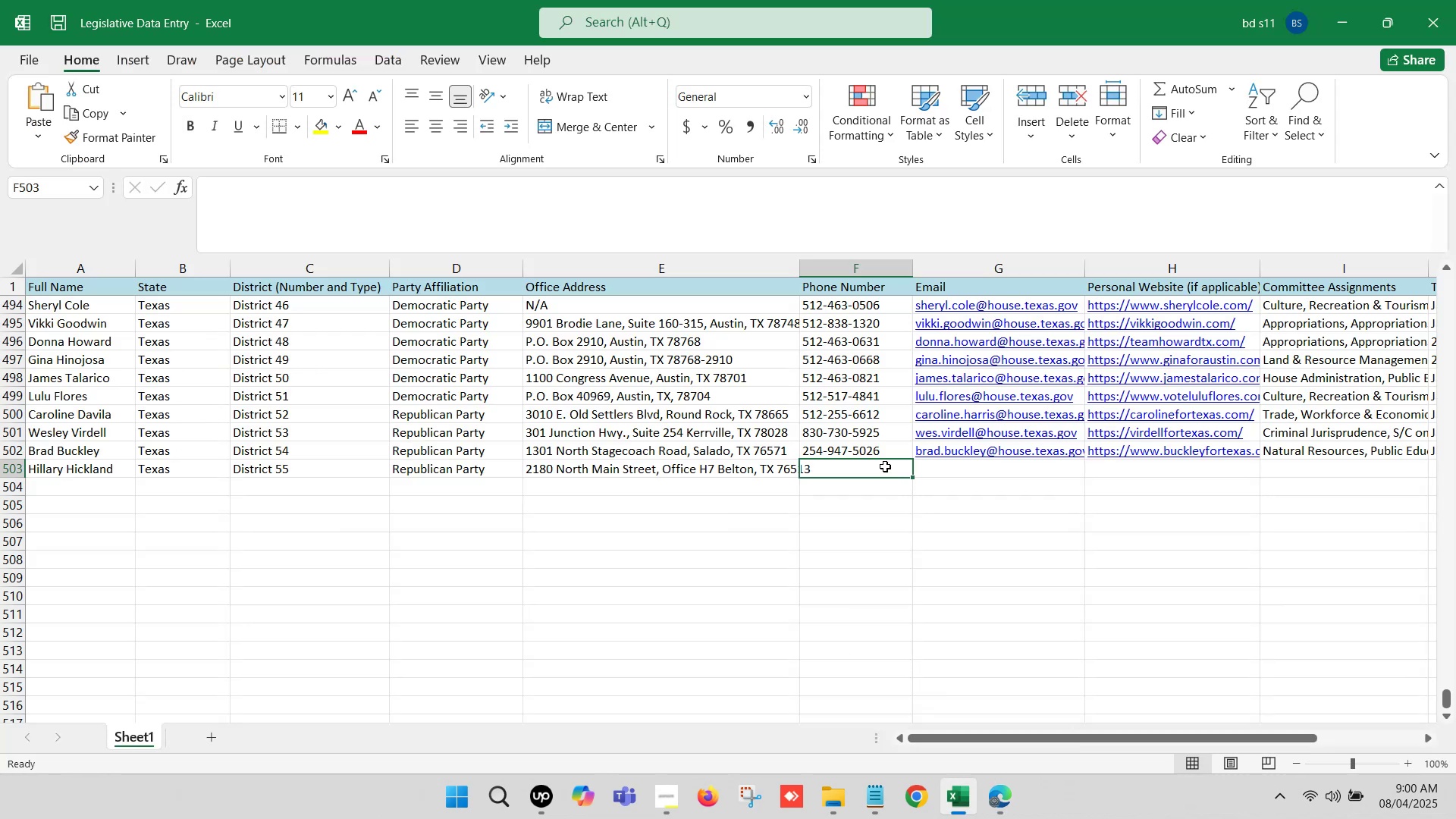 
left_click([884, 462])
 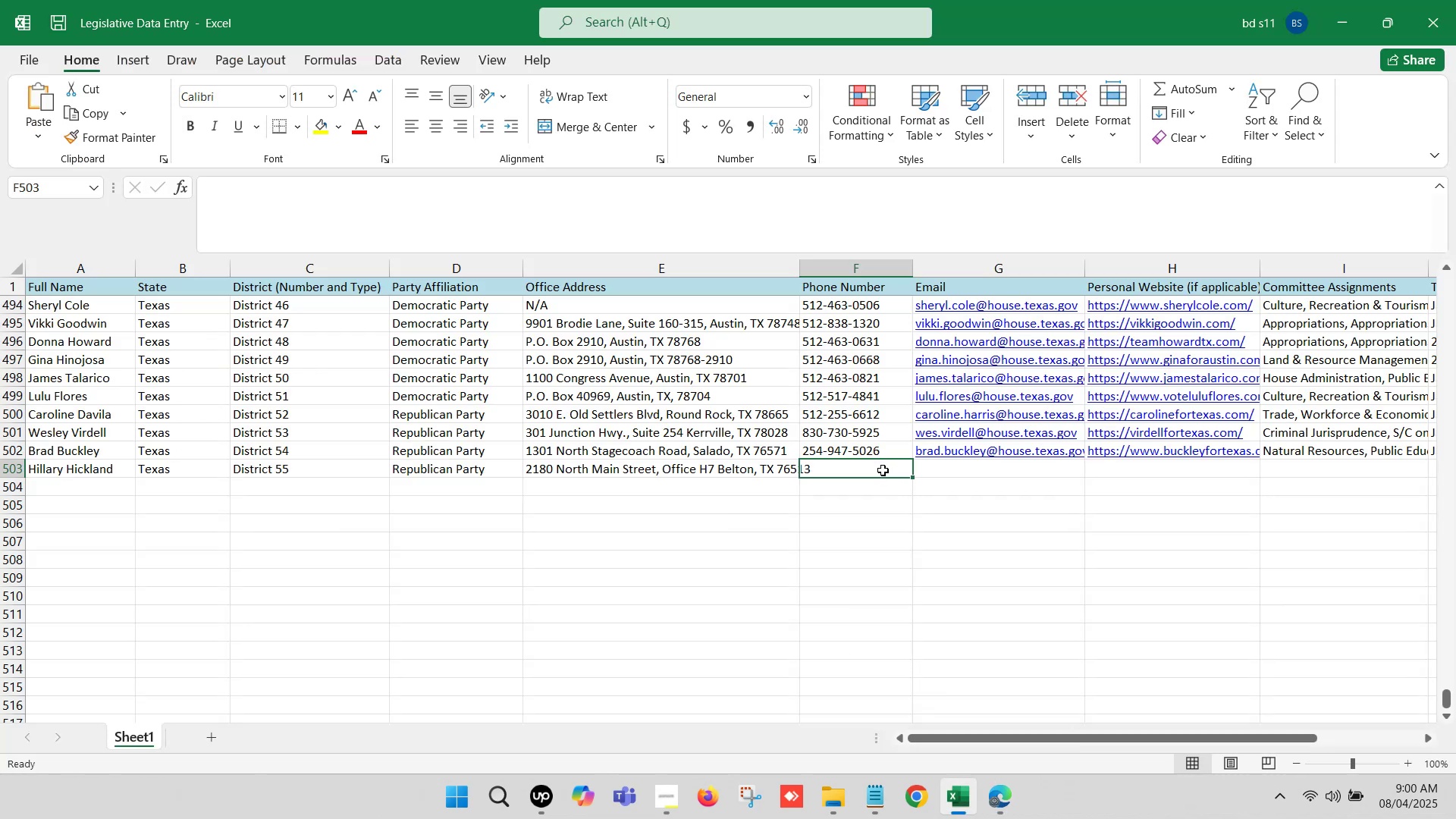 
double_click([883, 470])
 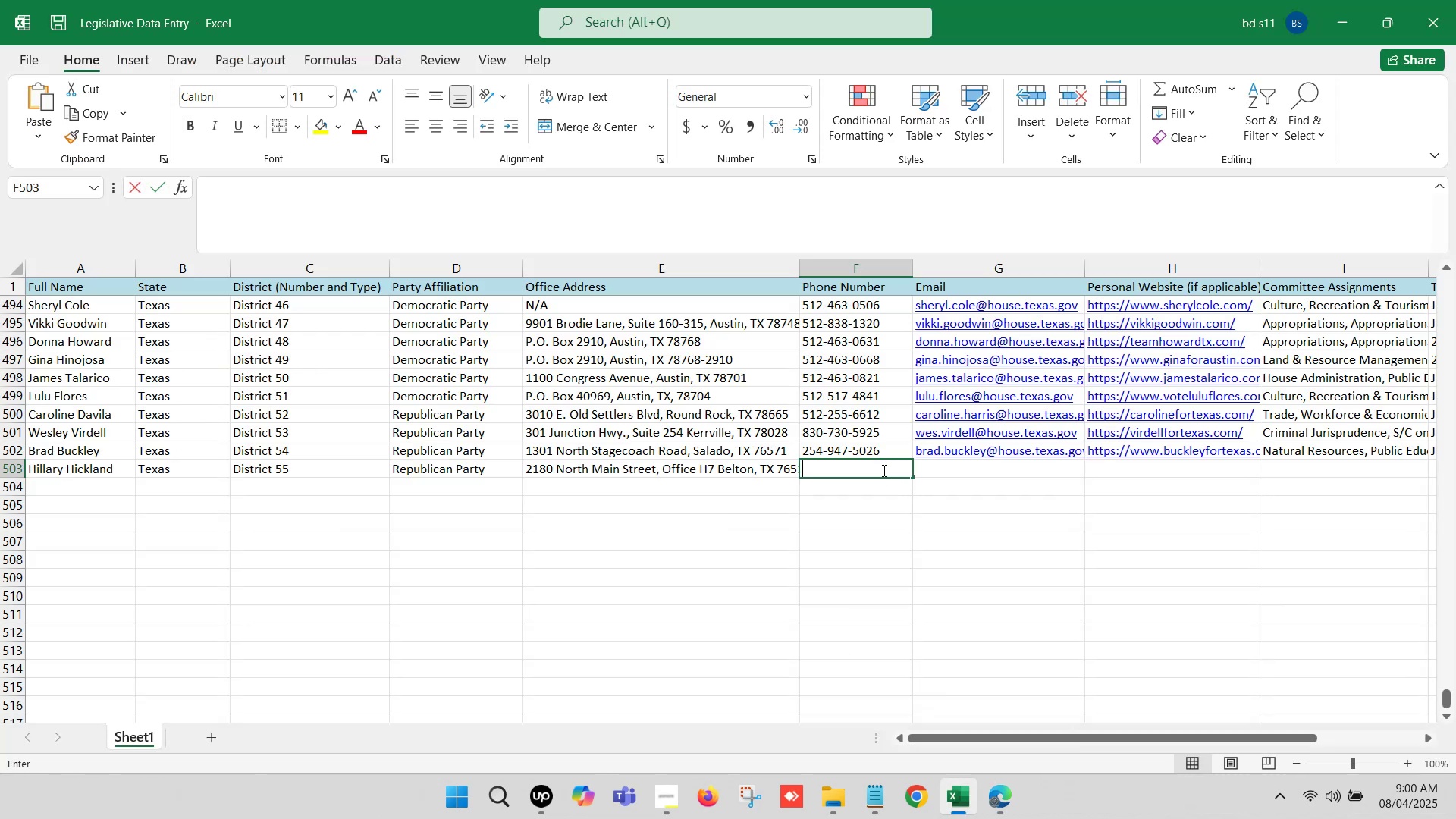 
key(Control+ControlLeft)
 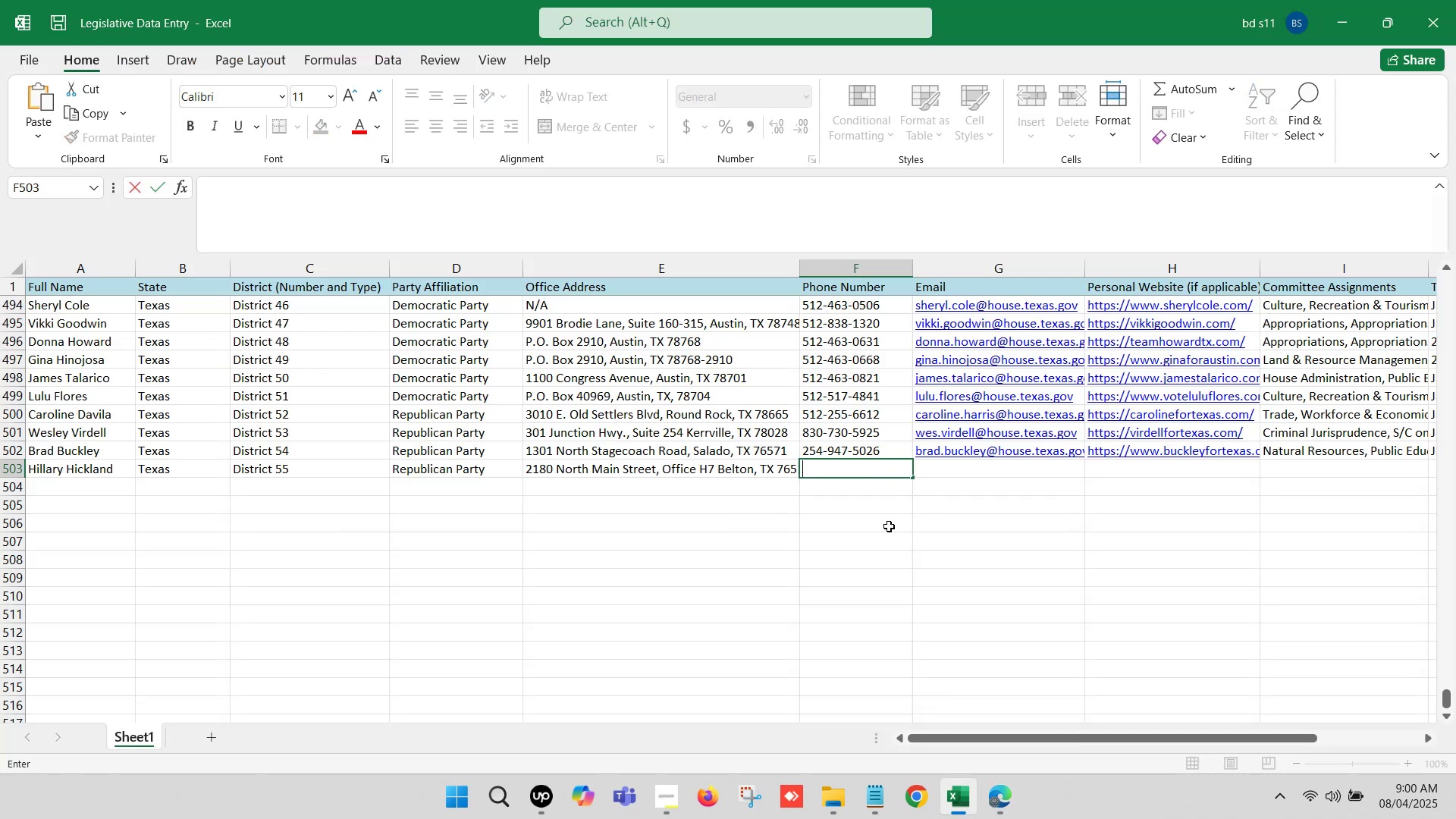 
key(Control+V)
 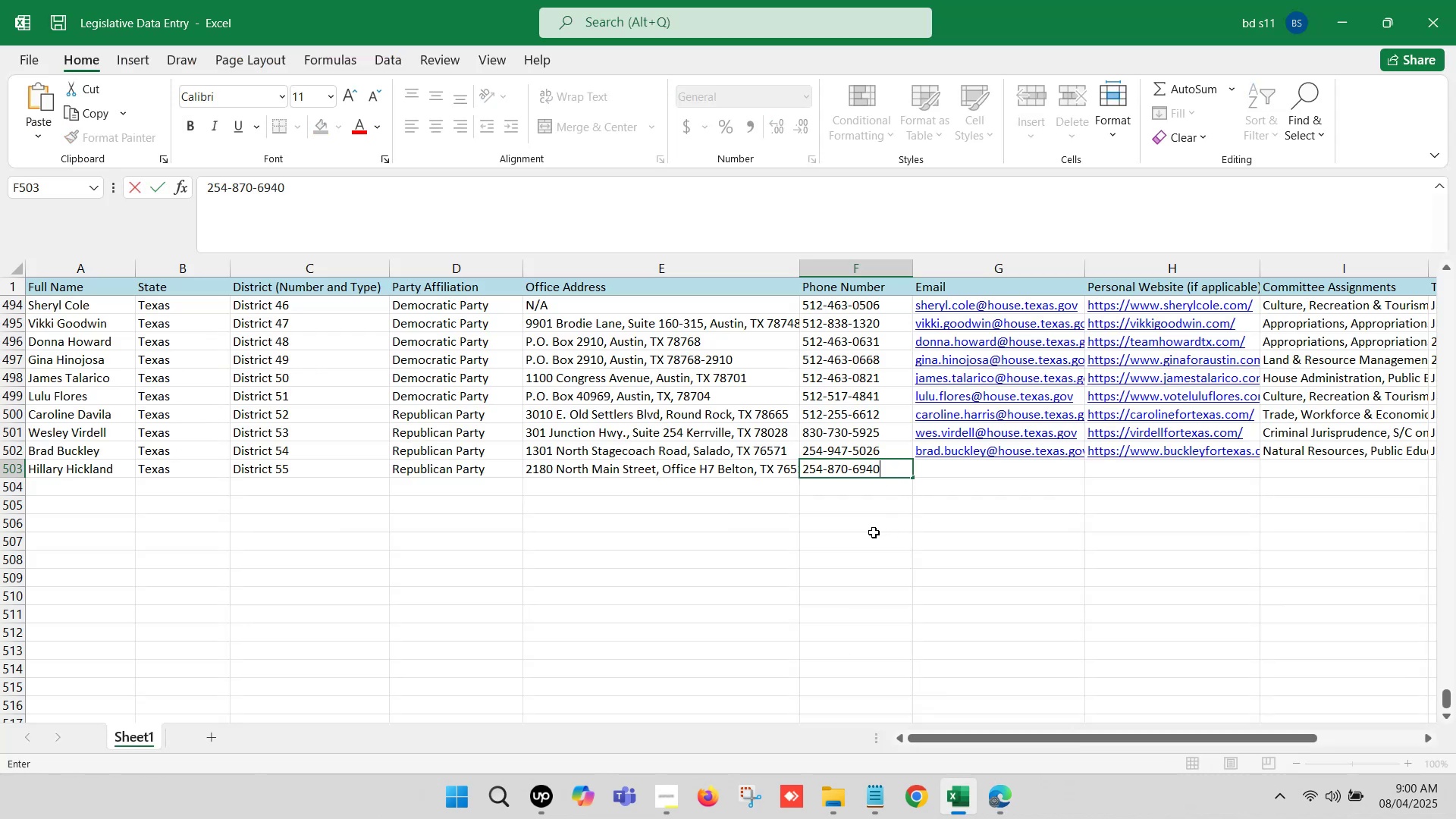 
left_click([871, 535])
 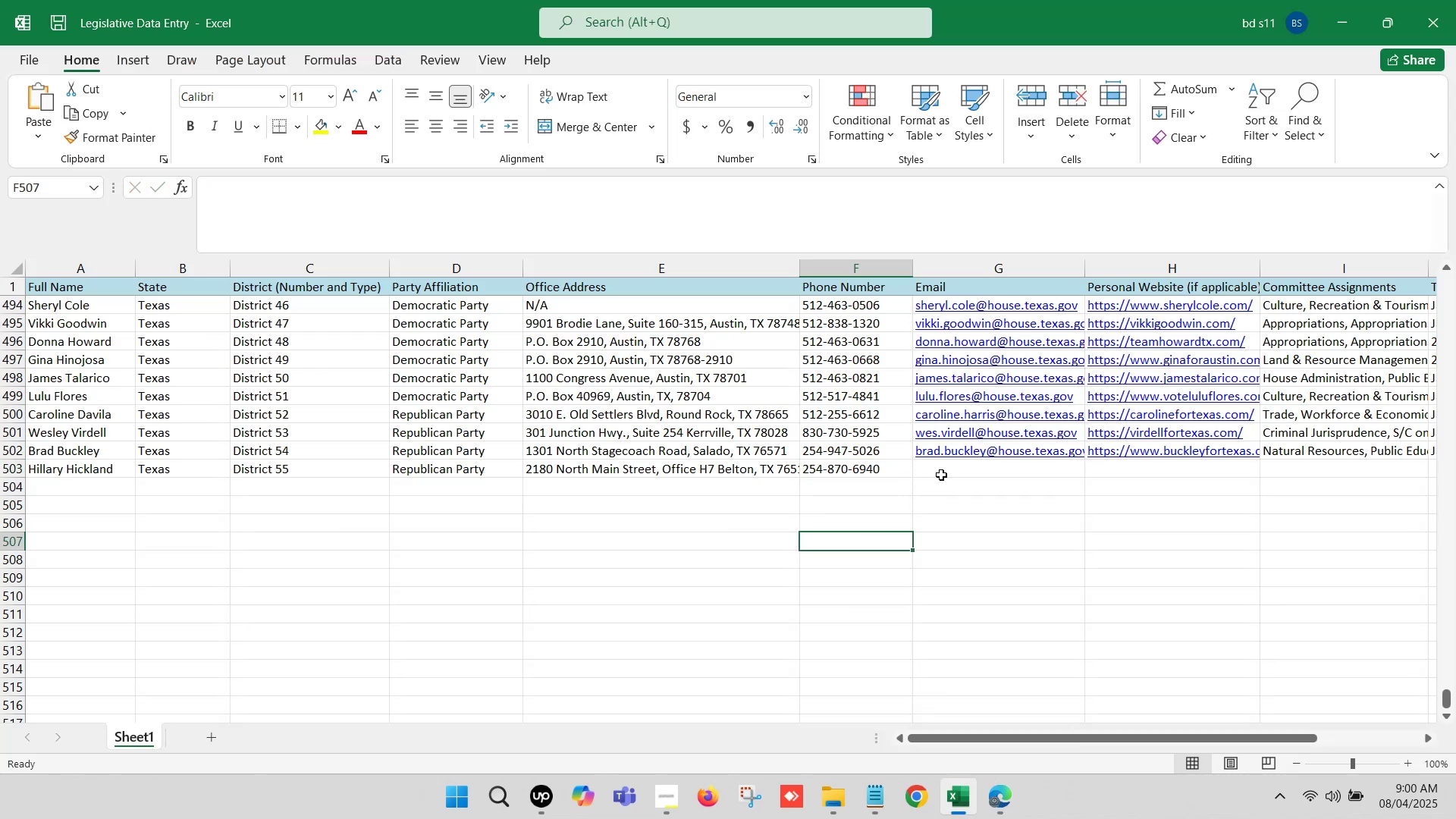 
left_click([945, 469])
 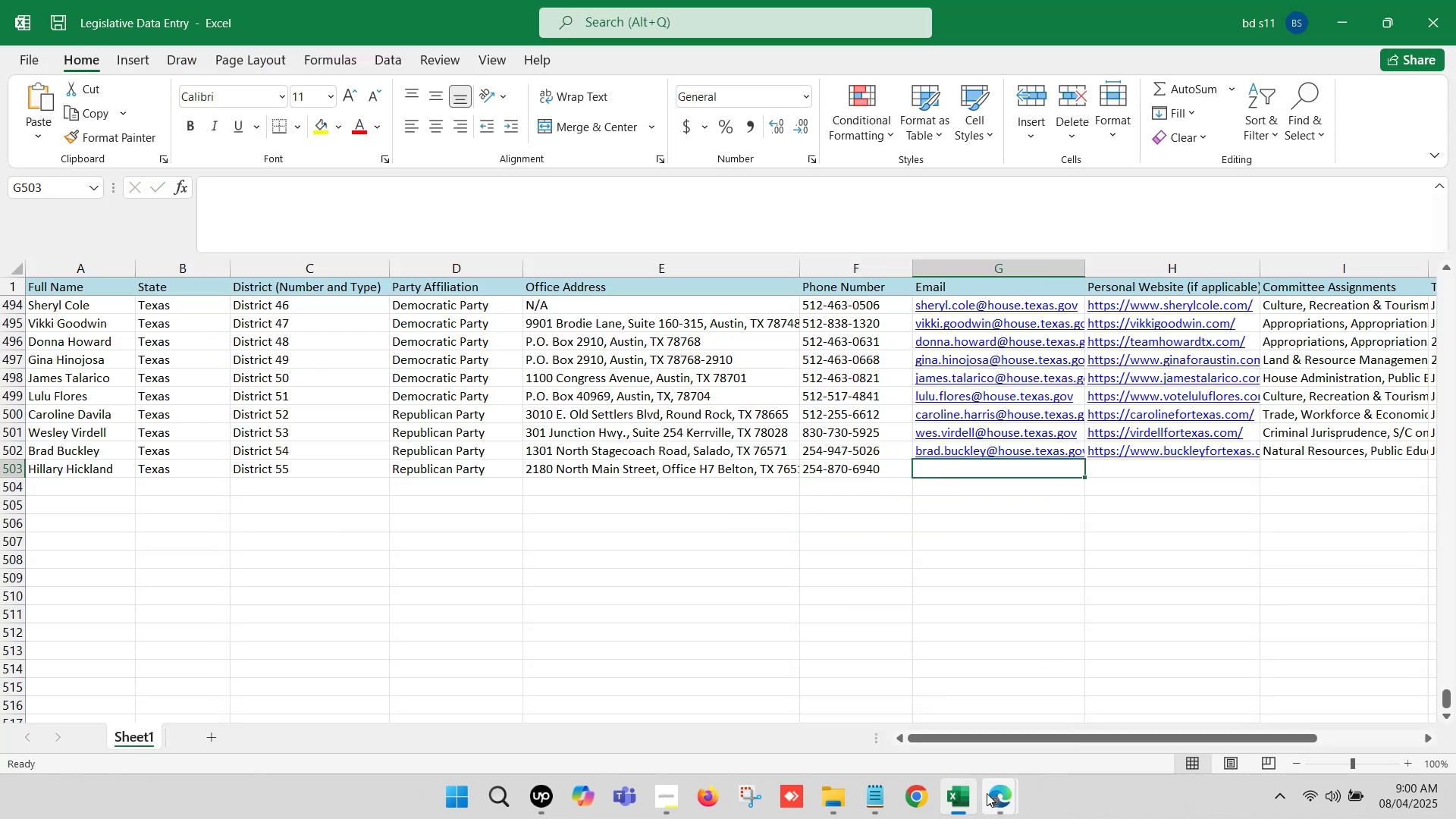 
left_click([987, 794])
 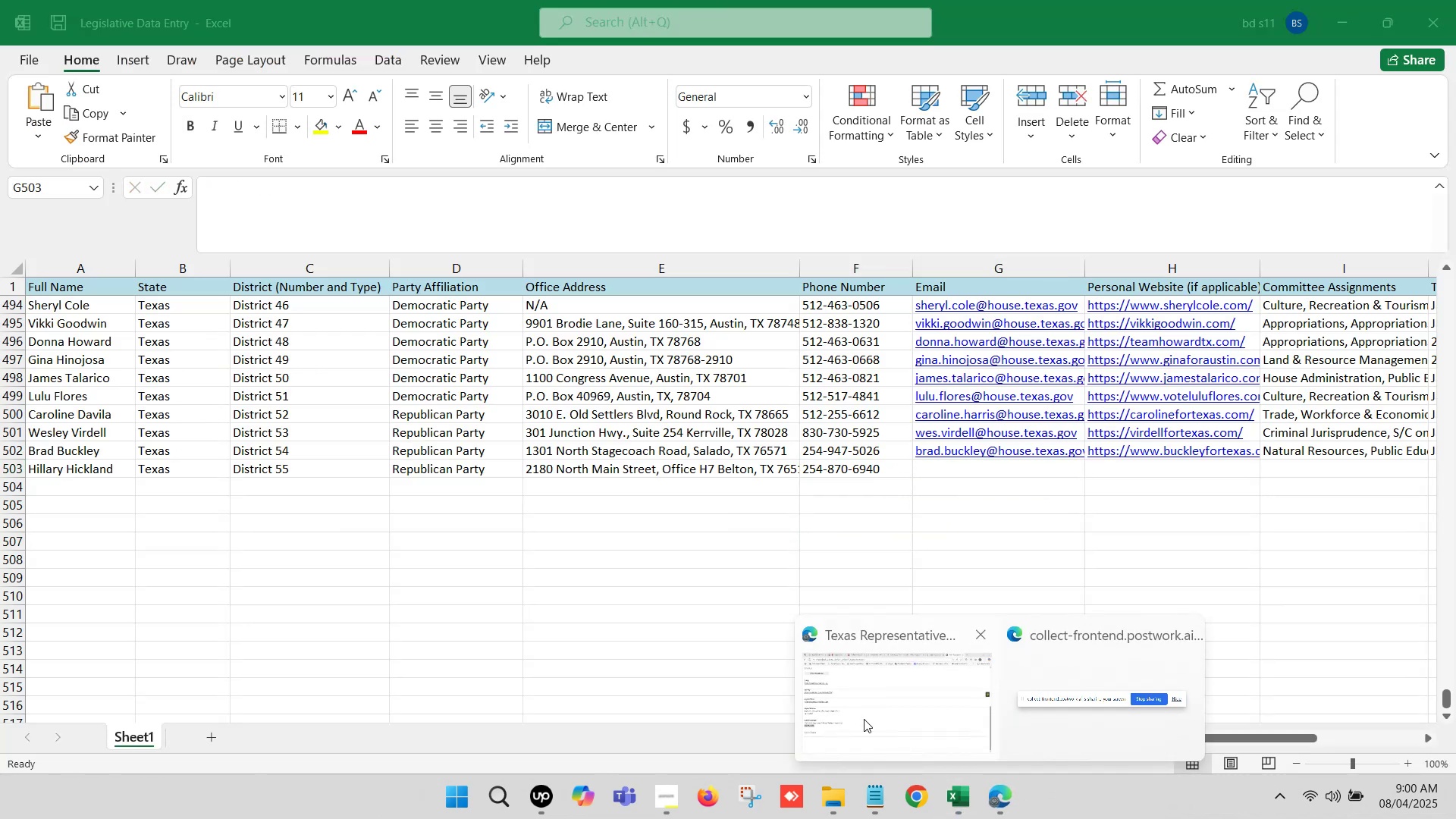 
left_click([864, 719])
 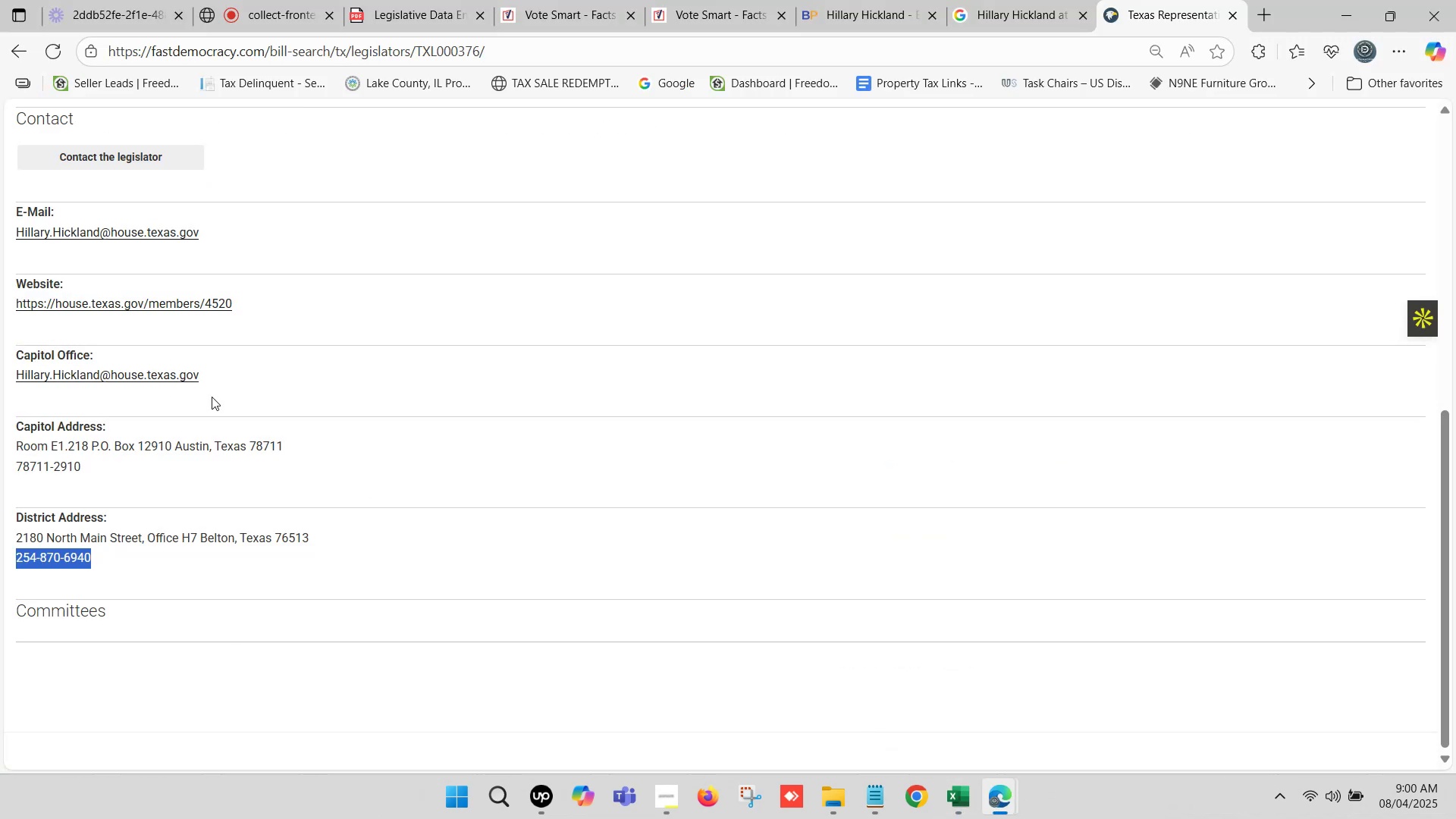 
scroll: coordinate [202, 400], scroll_direction: up, amount: 2.0
 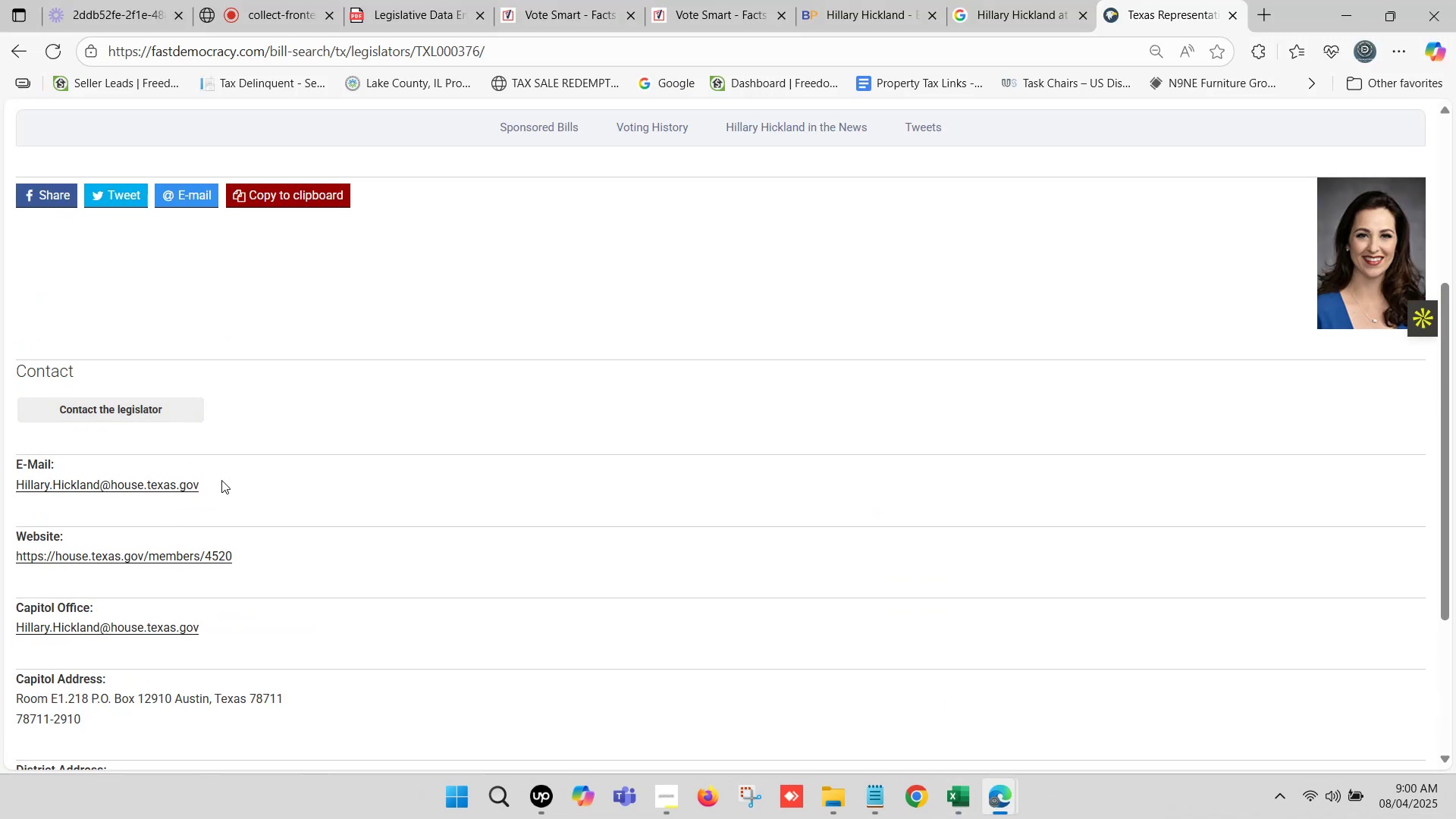 
left_click_drag(start_coordinate=[220, 491], to_coordinate=[17, 490])
 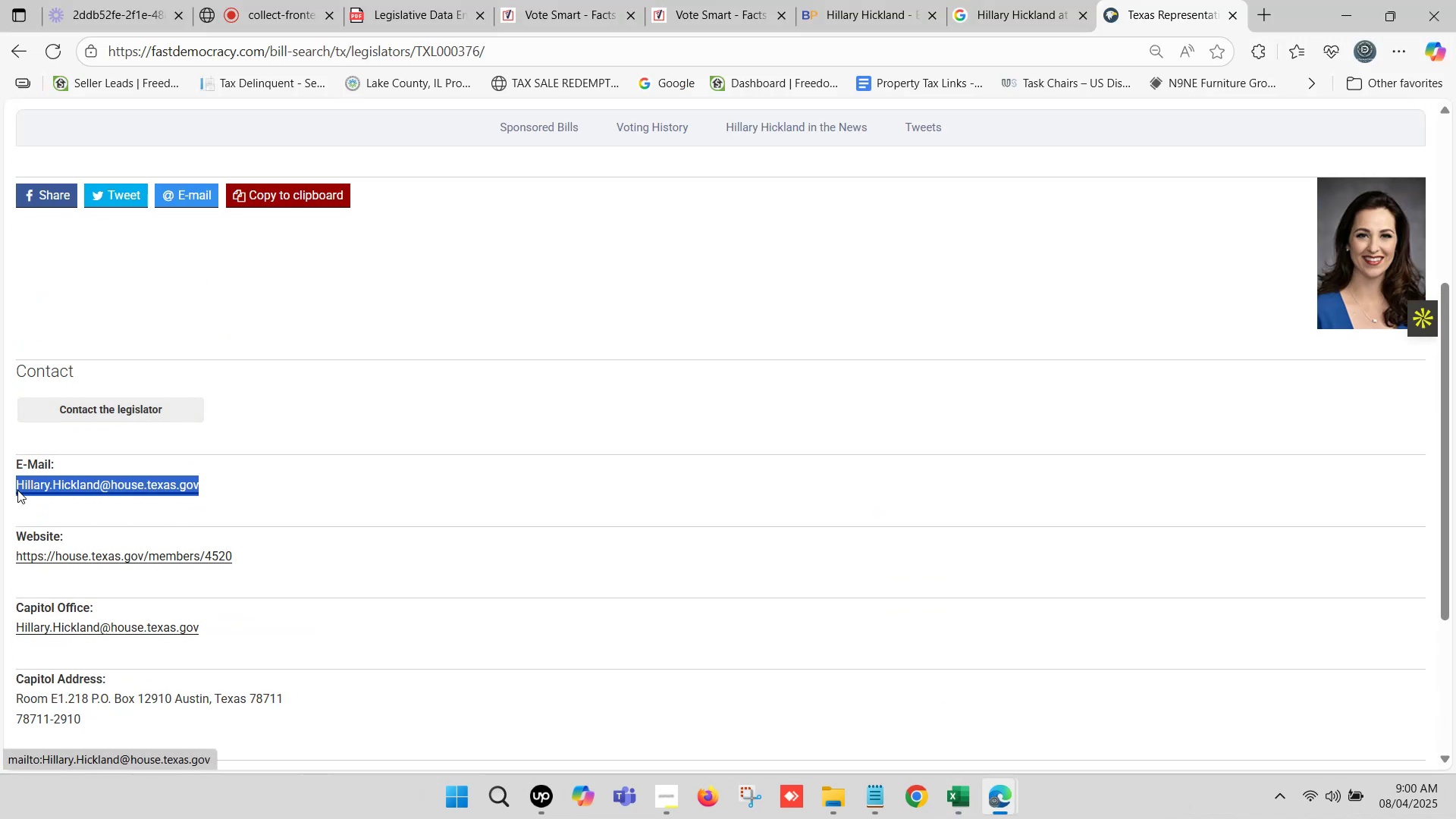 
key(Control+C)
 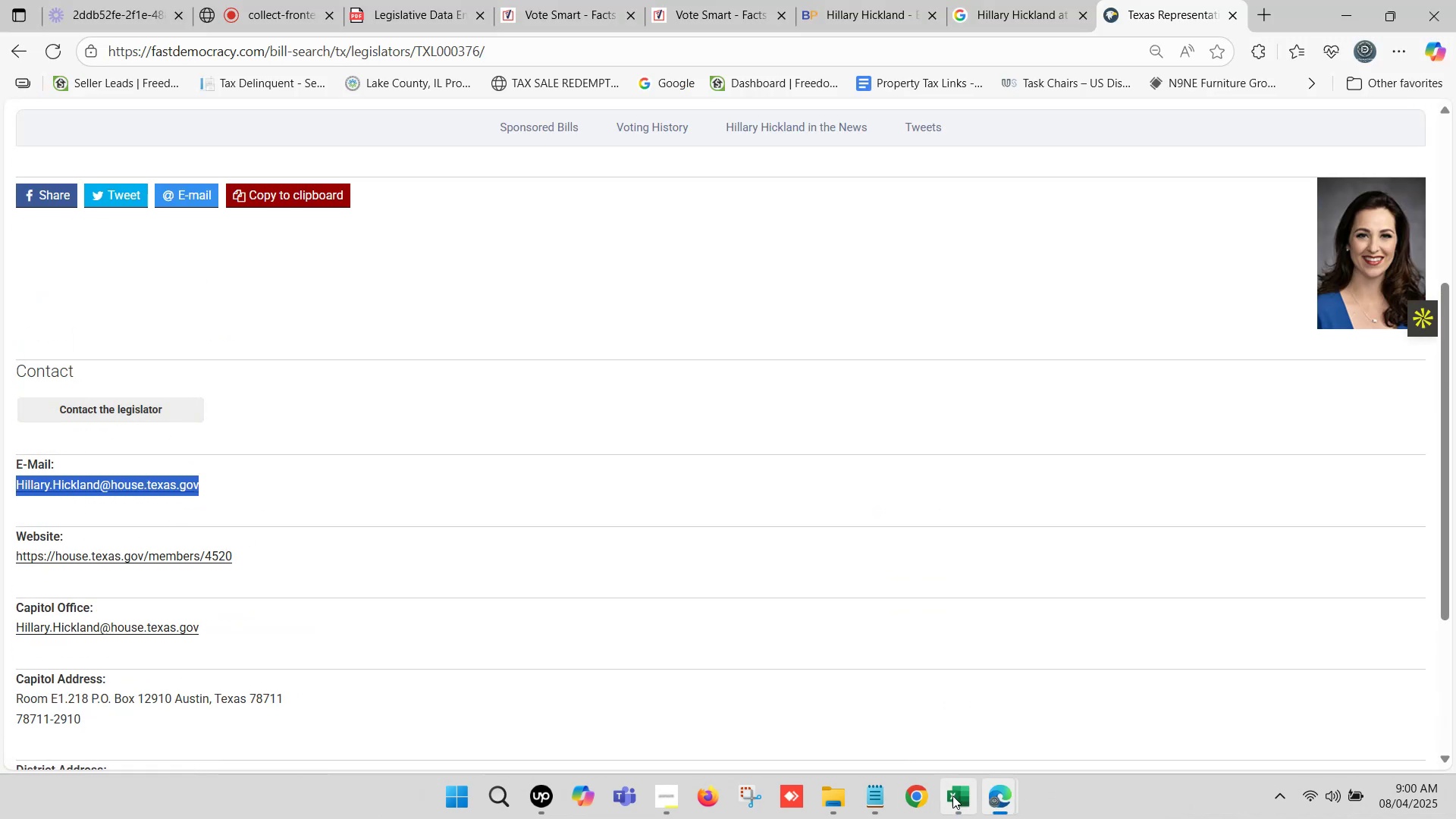 
left_click([956, 793])
 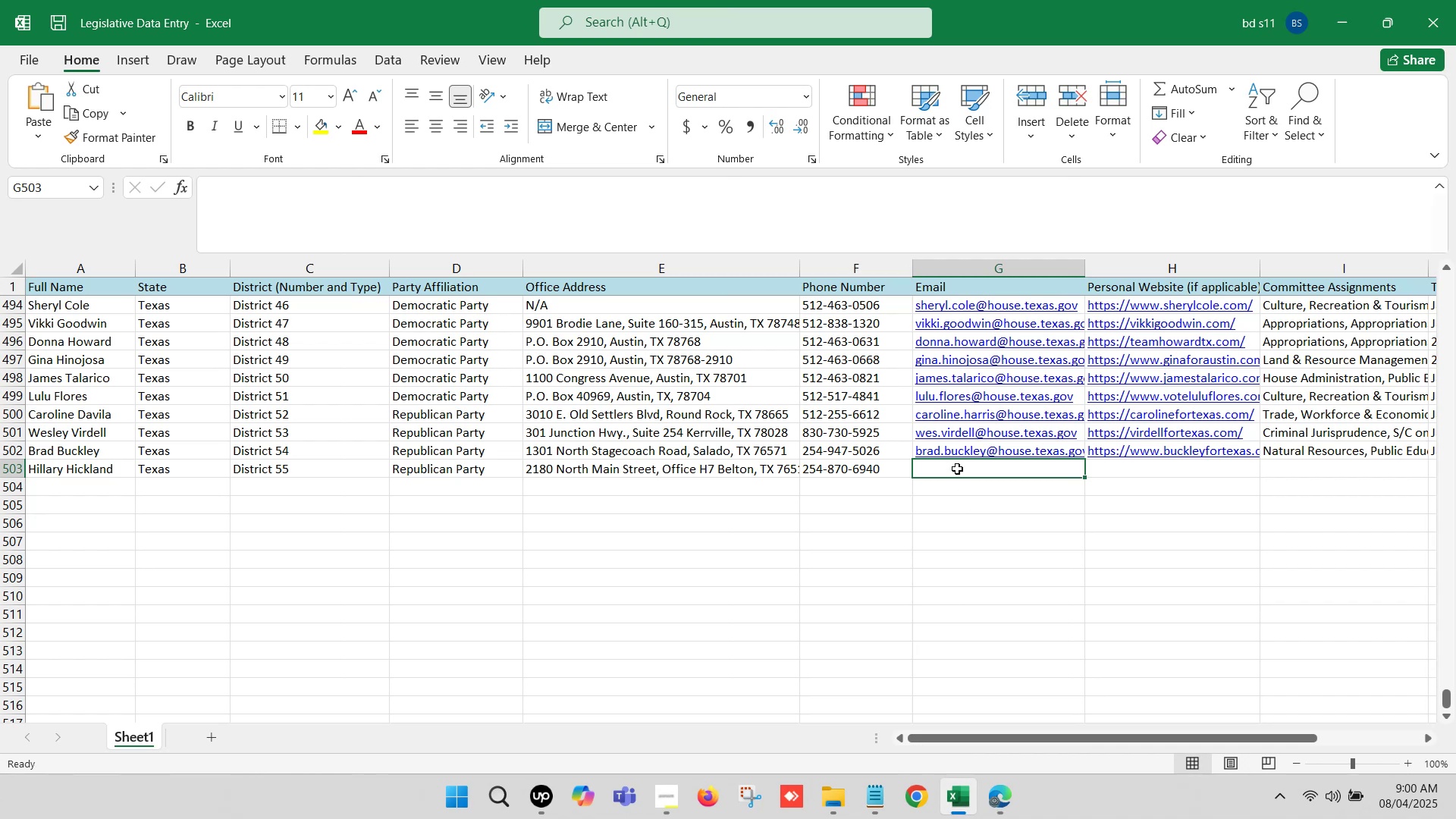 
double_click([957, 469])
 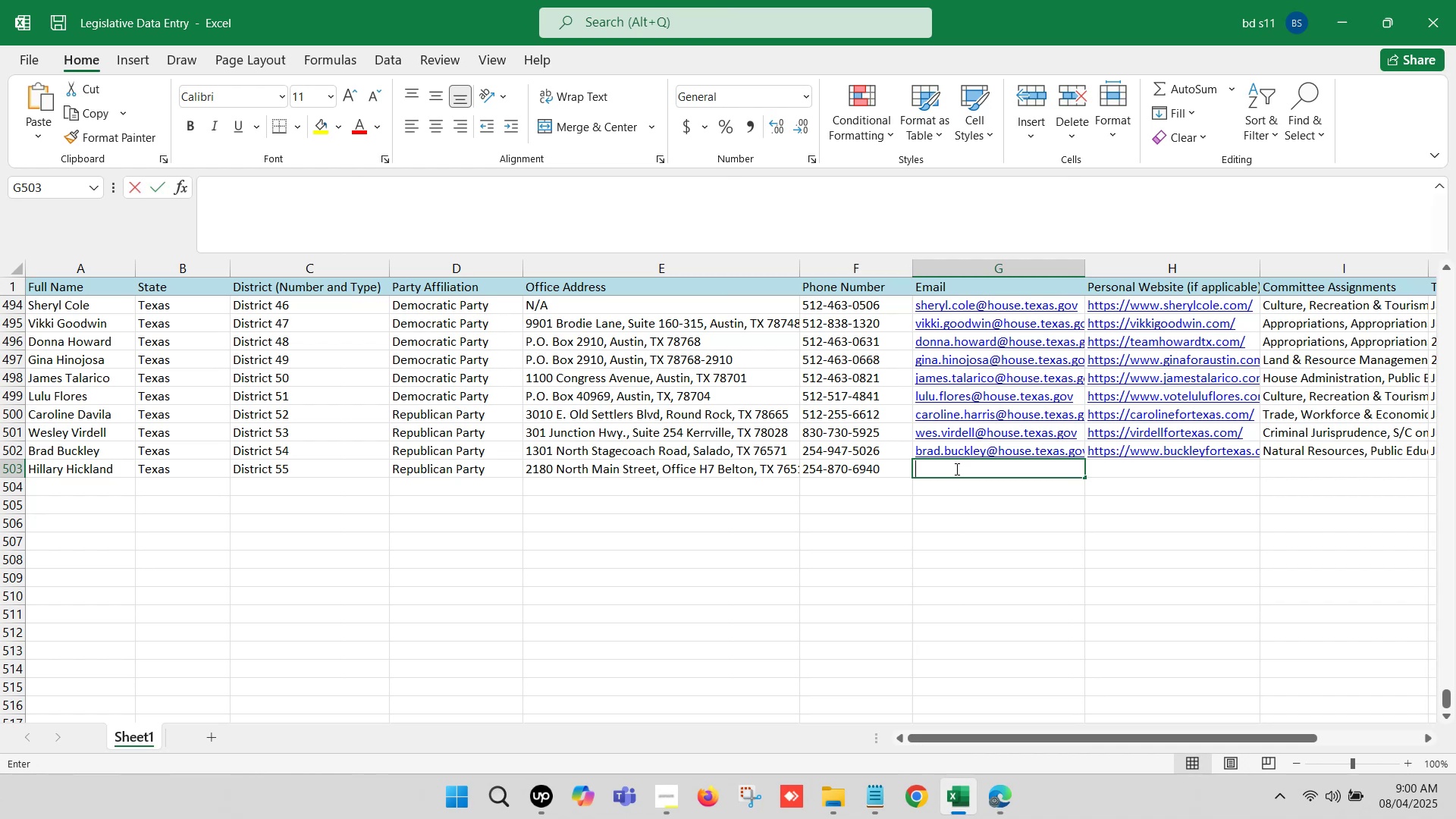 
key(Control+V)
 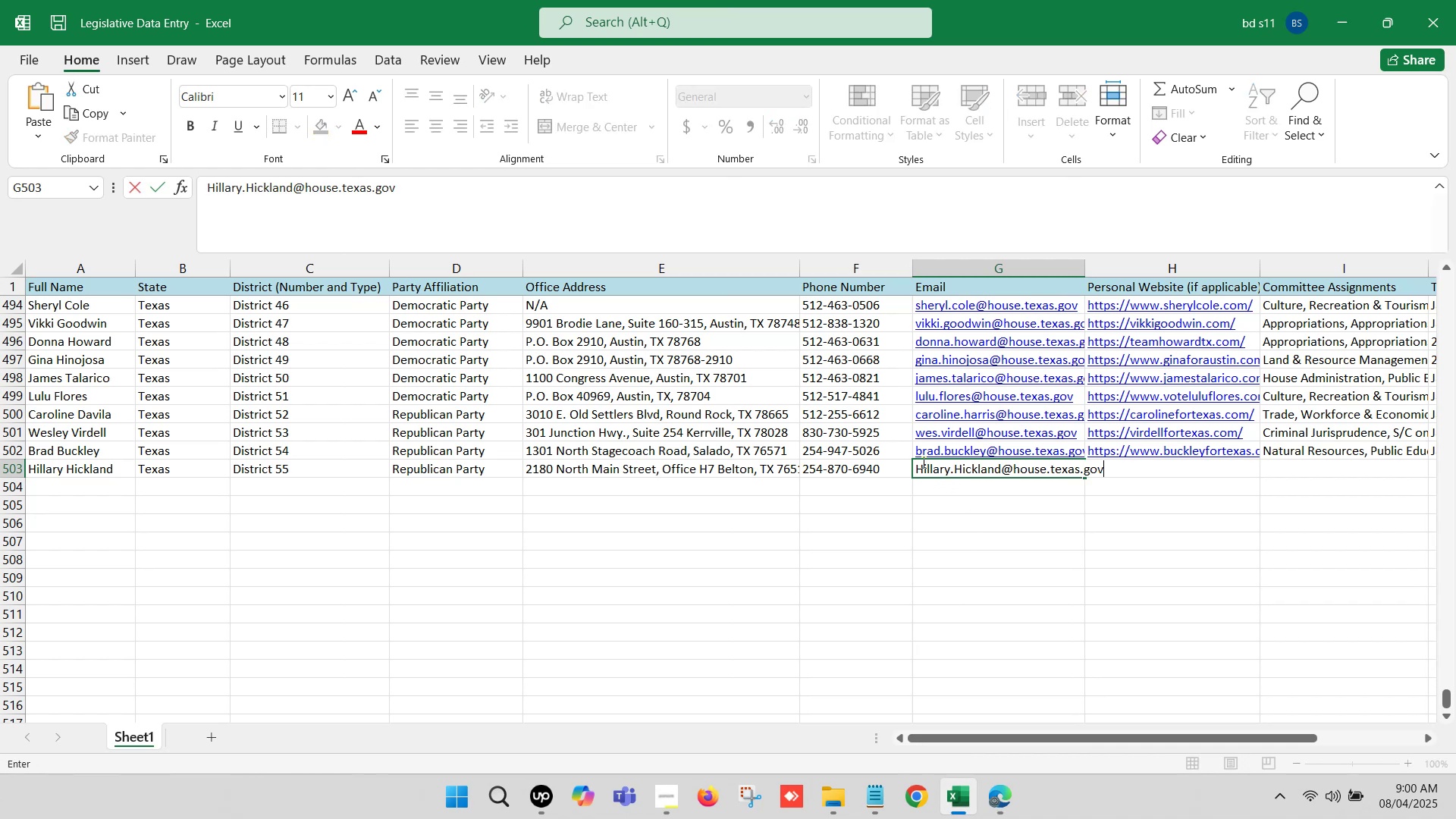 
left_click([921, 460])
 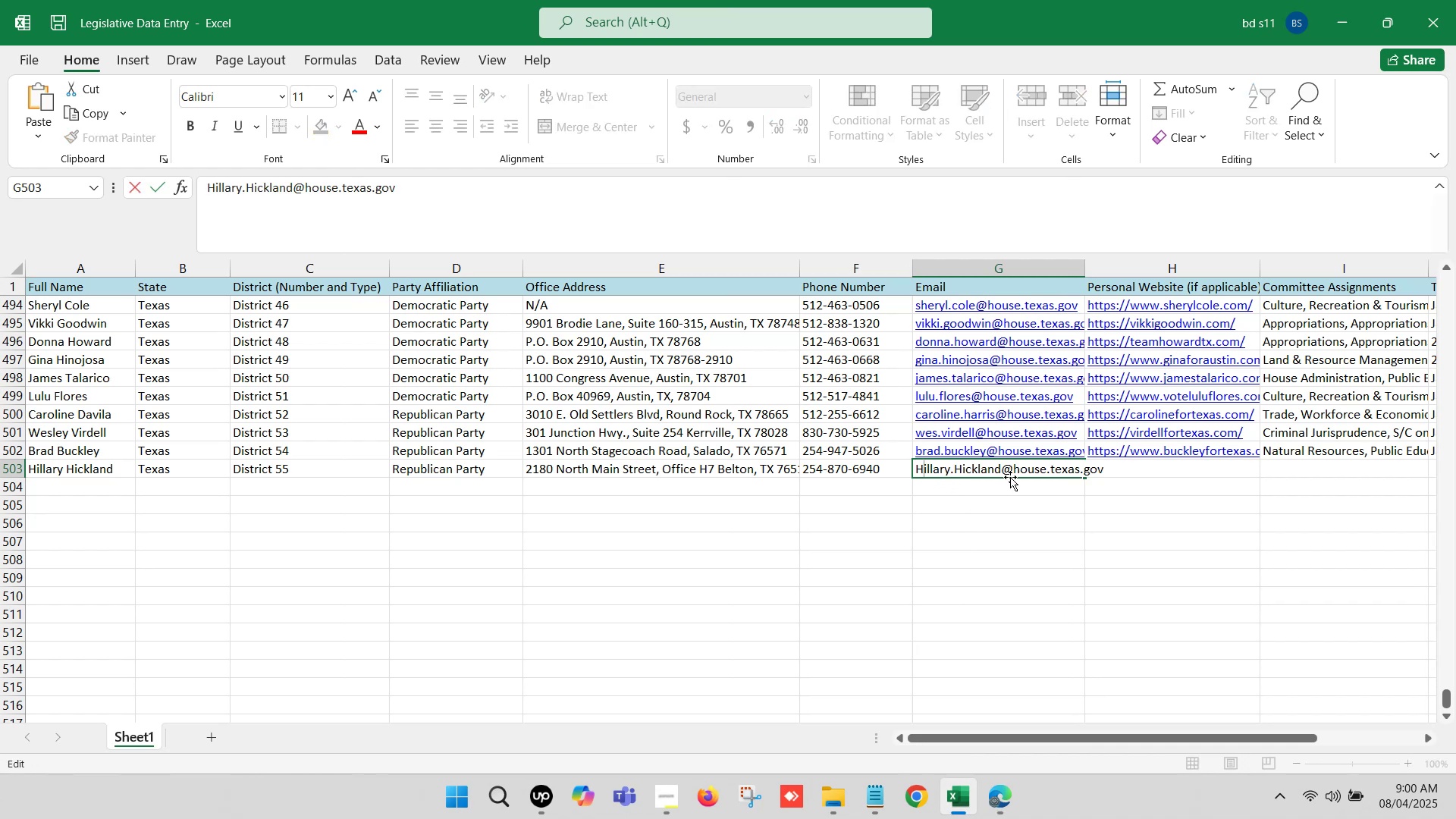 
key(Backspace)
 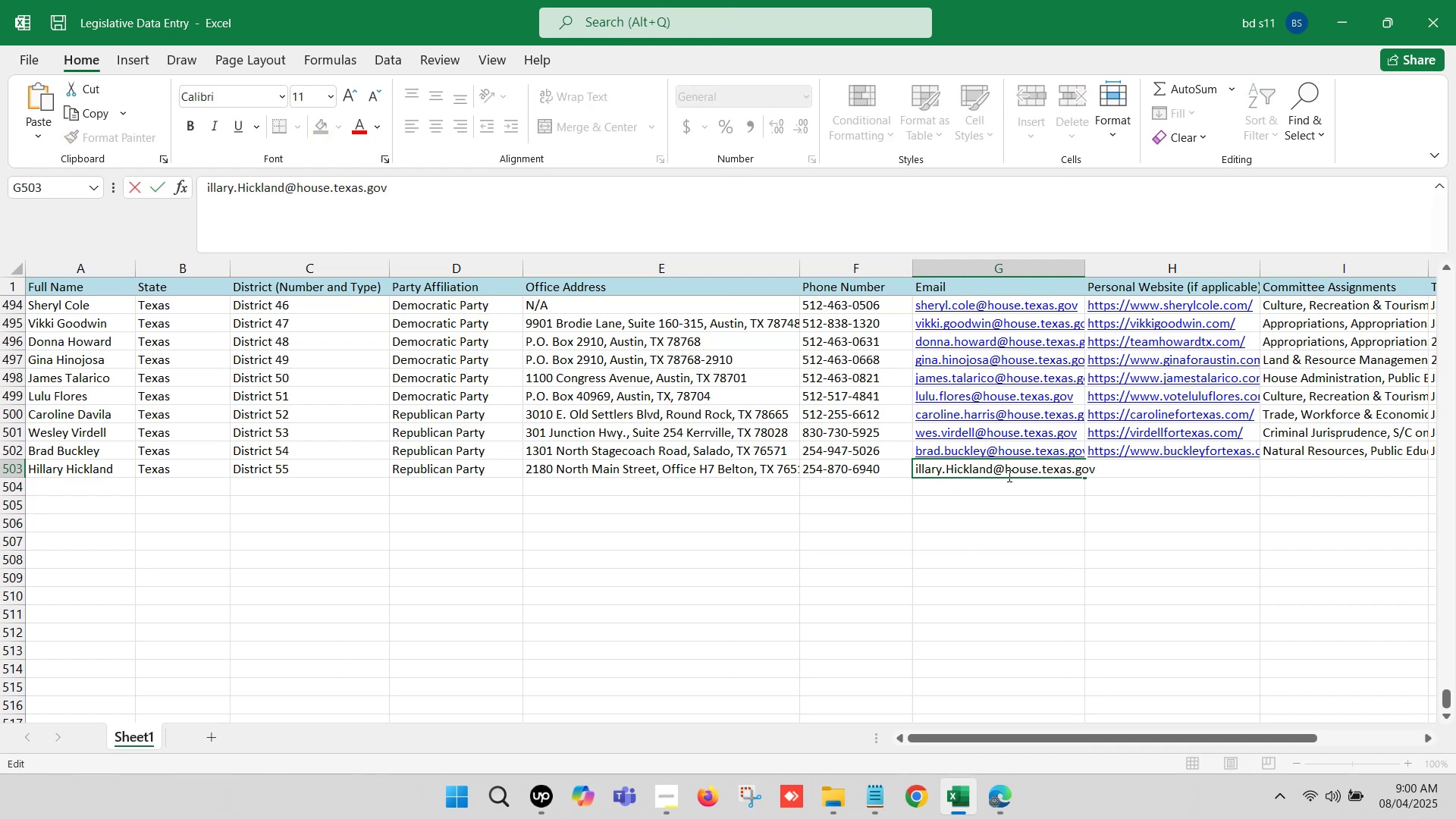 
key(H)
 